 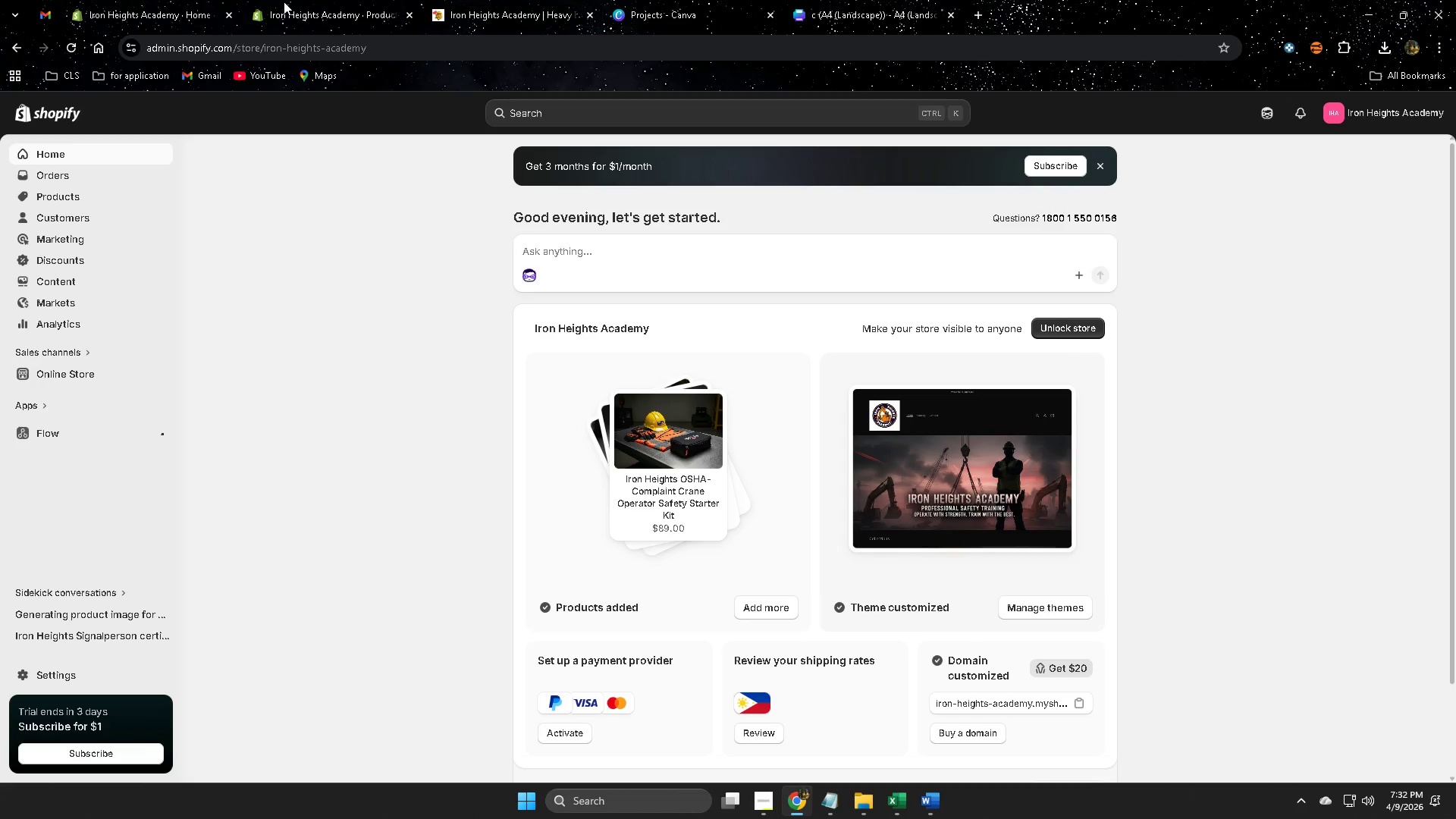 
left_click([323, 2])
 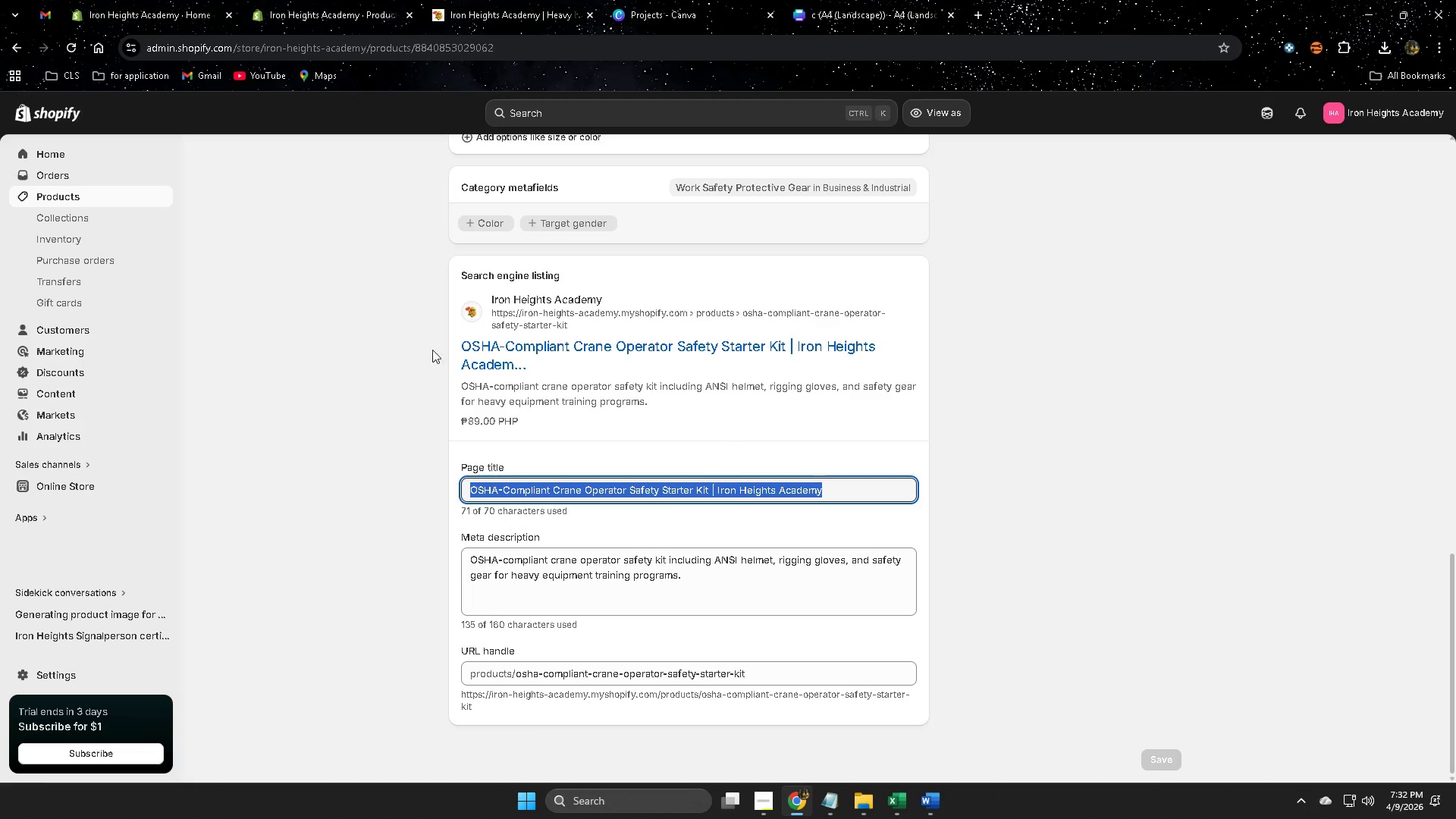 
scroll: coordinate [726, 501], scroll_direction: down, amount: 1.0
 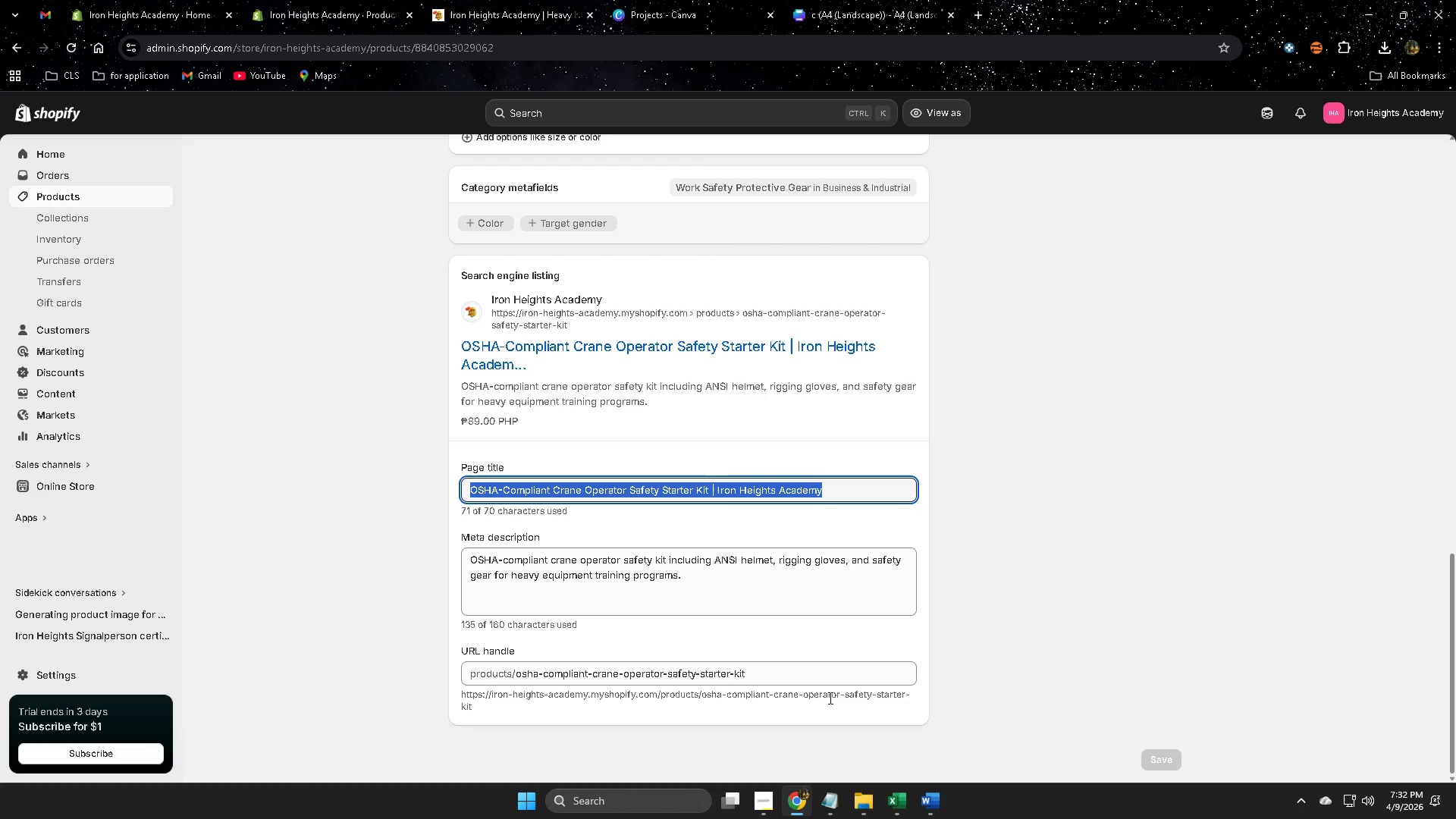 
wait(7.91)
 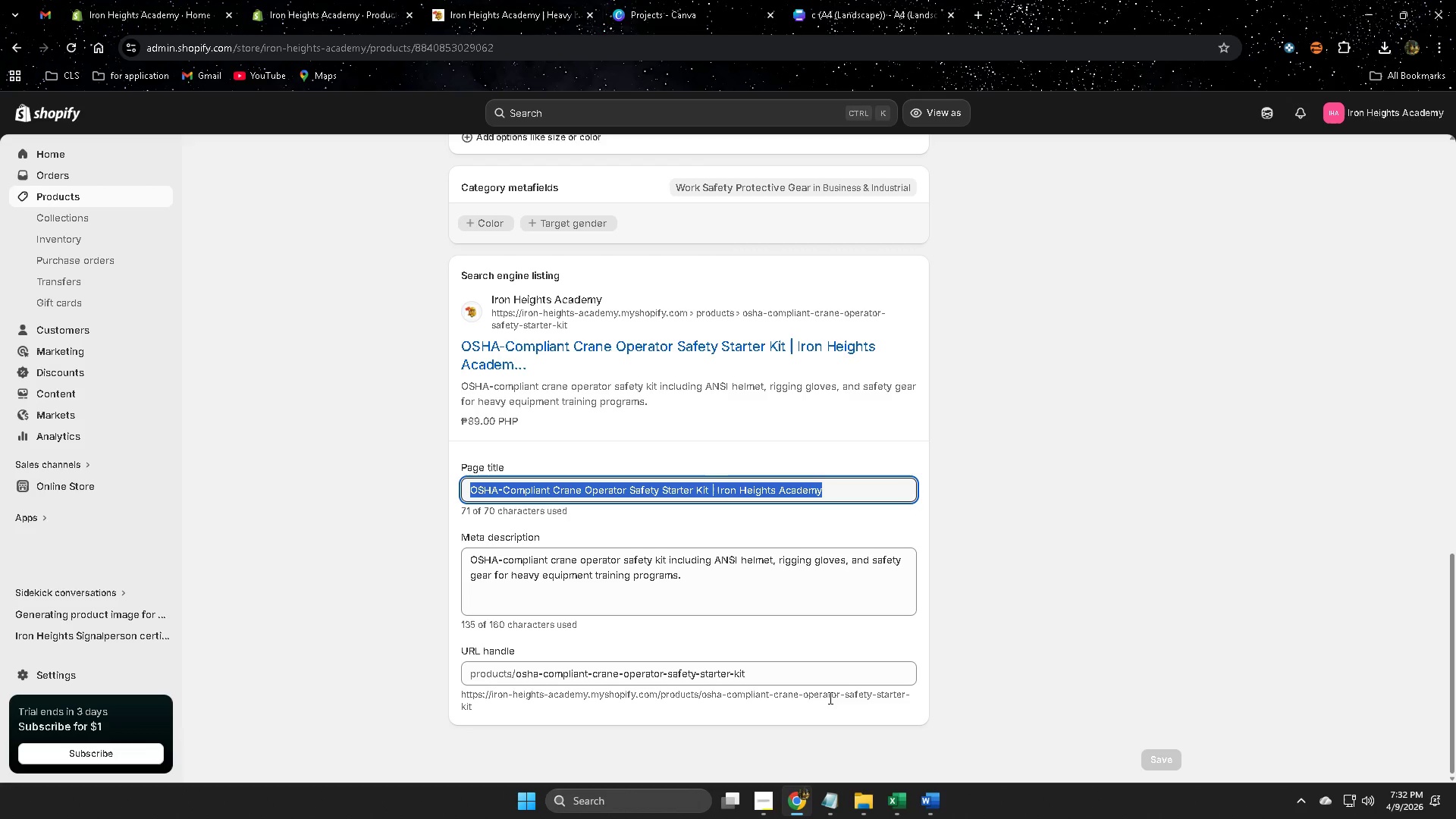 
double_click([850, 494])
 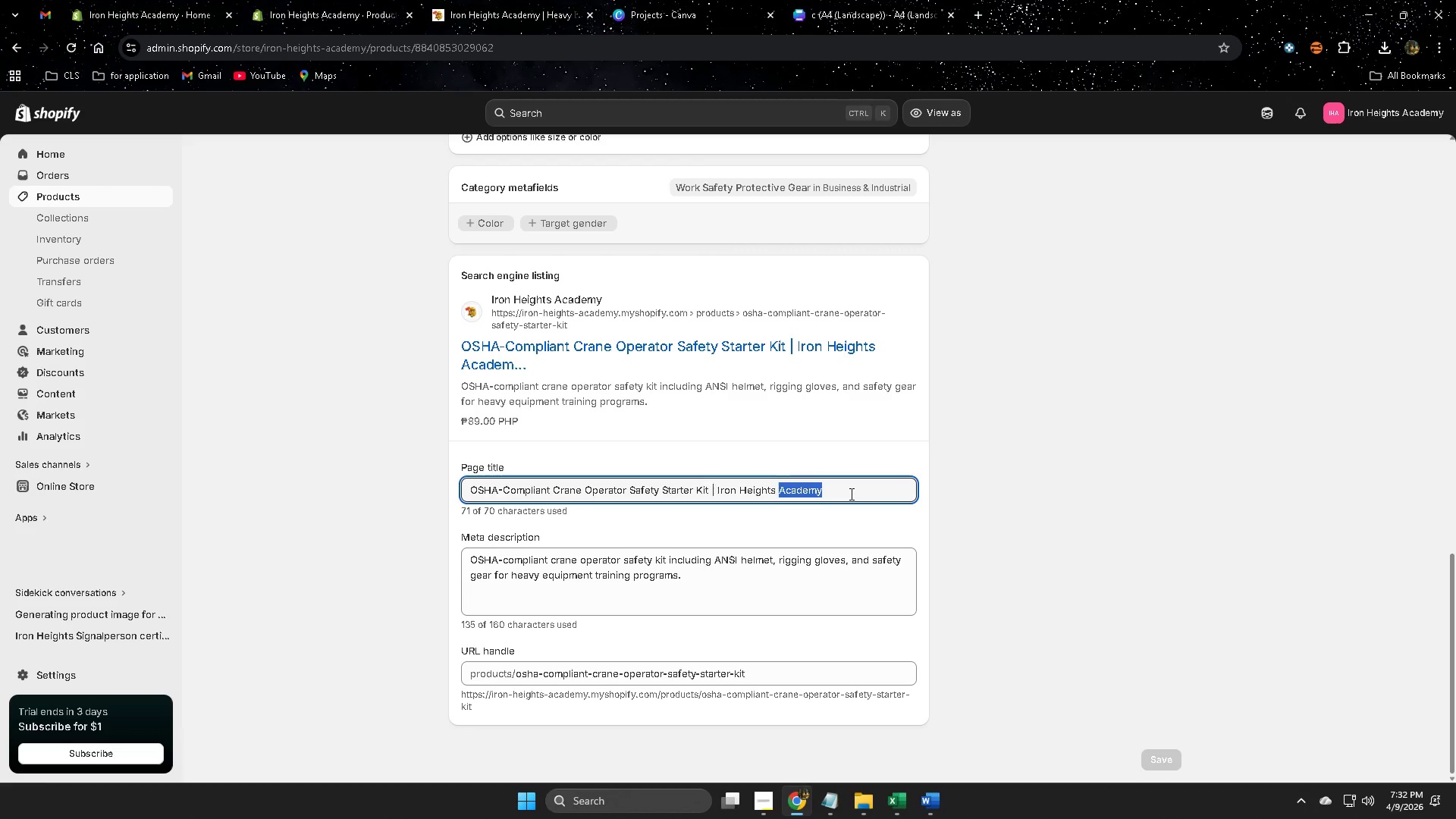 
triple_click([850, 494])
 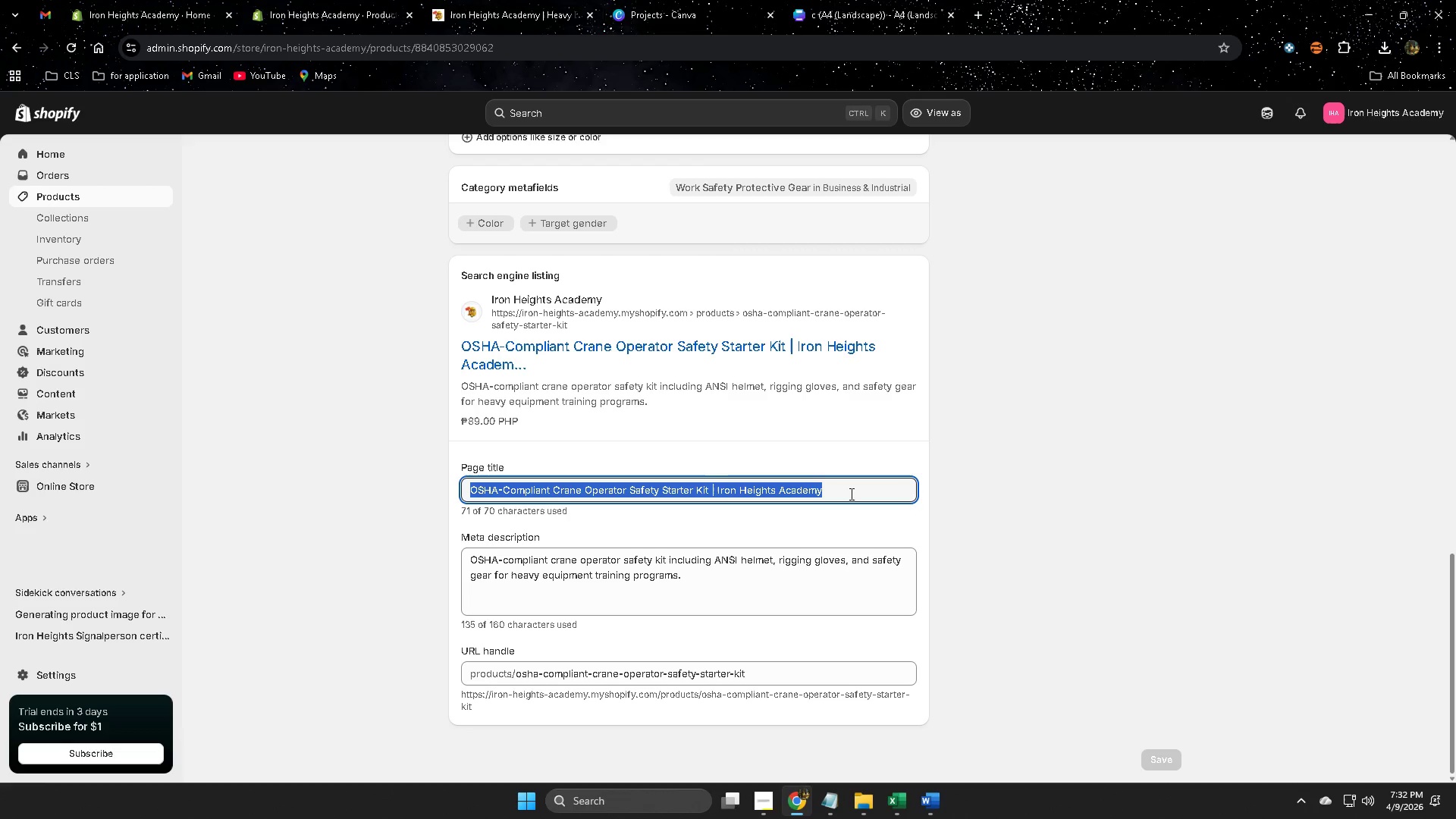 
key(Control+C)
 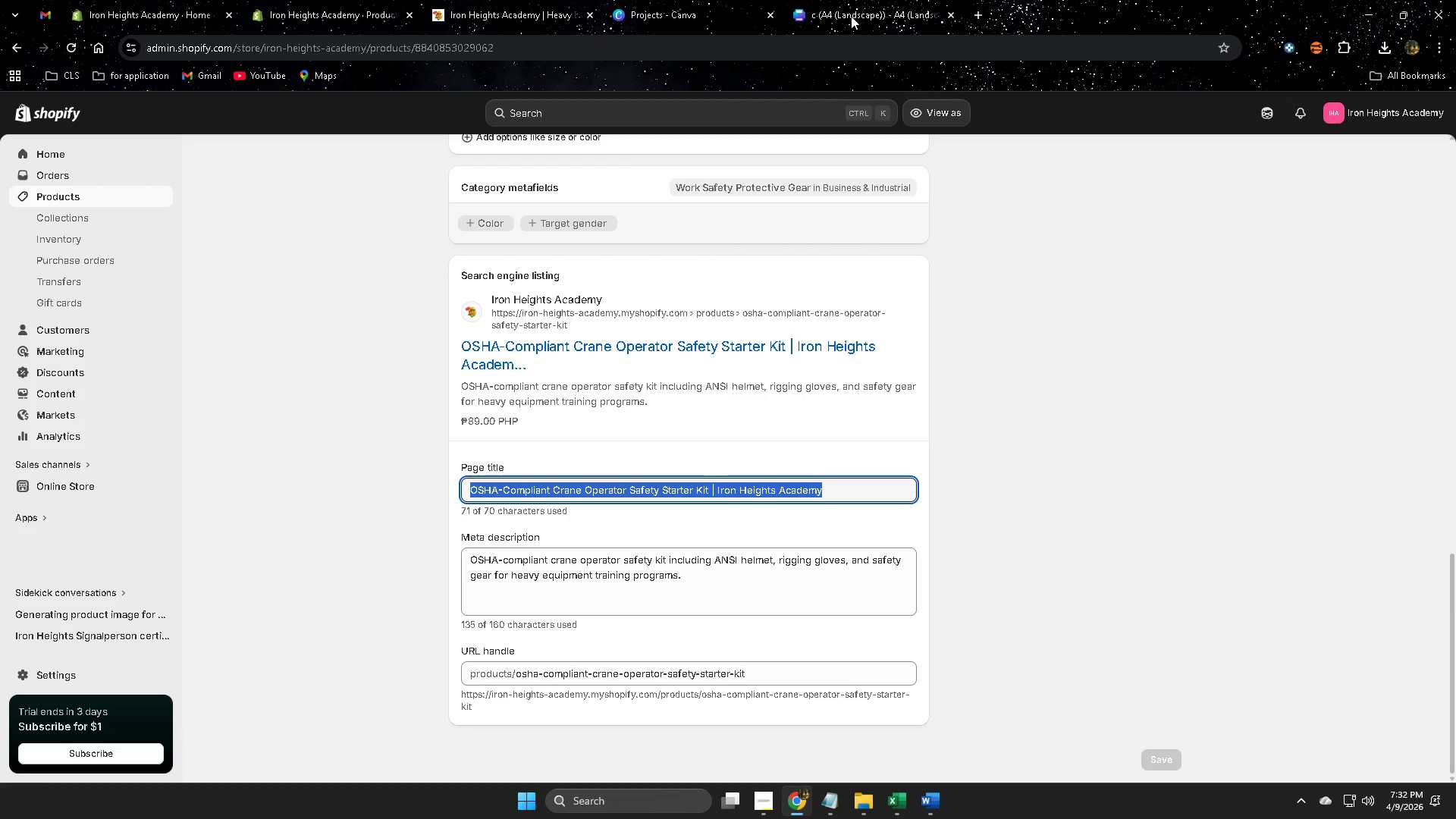 
left_click([851, 16])
 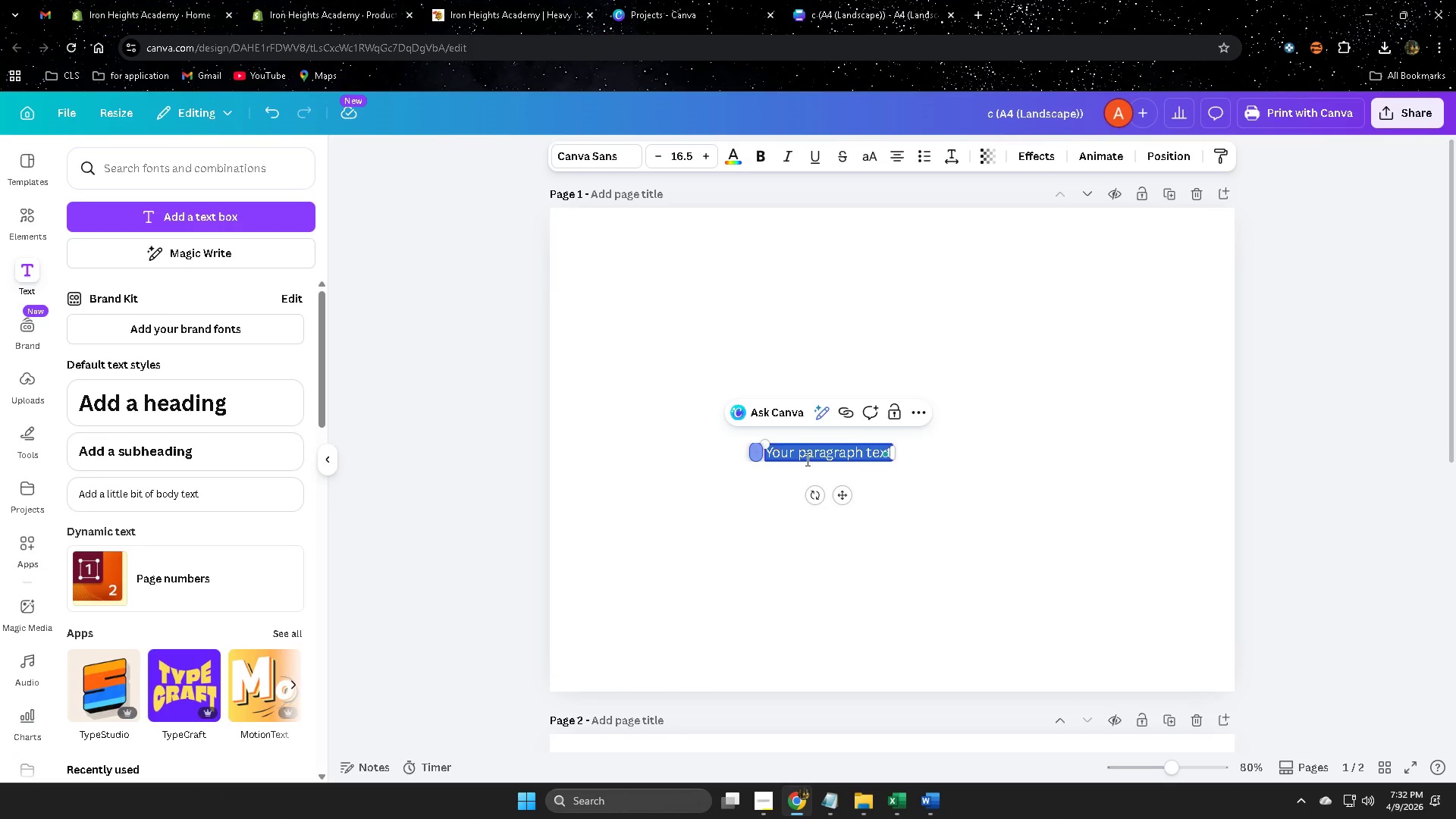 
hold_key(key=ControlLeft, duration=1.5)
 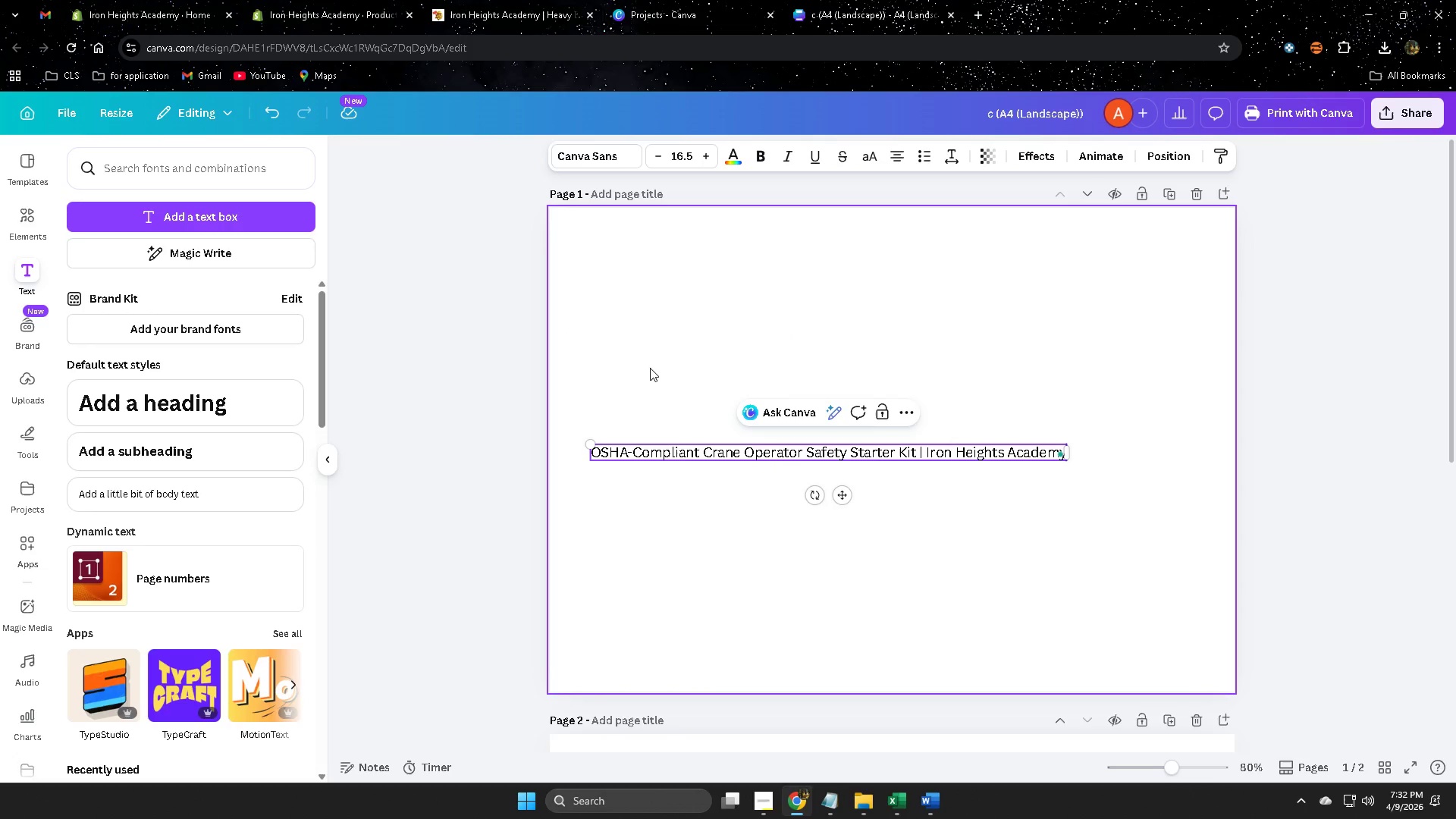 
key(Control+V)
 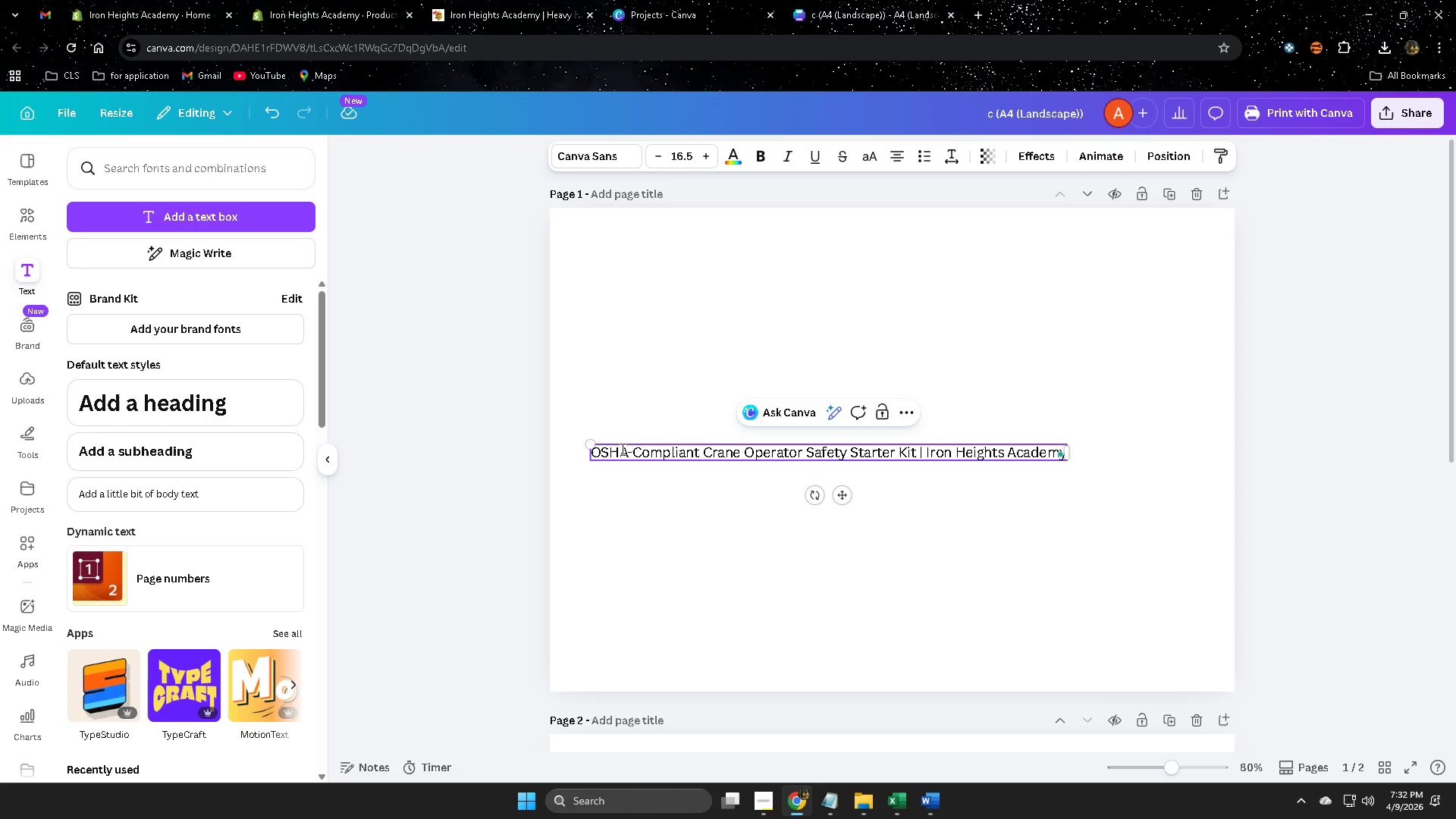 
left_click([1025, 539])
 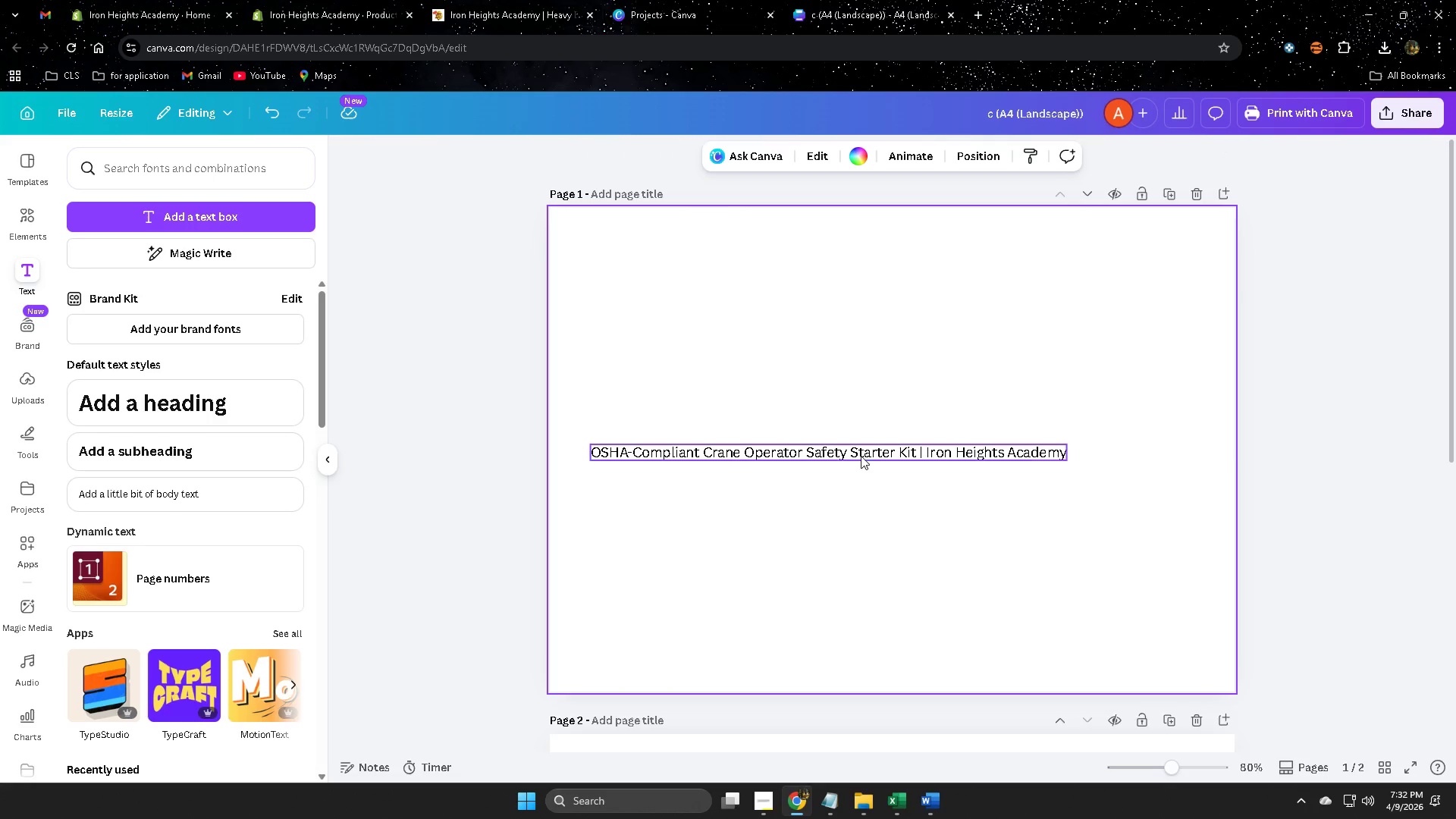 
left_click_drag(start_coordinate=[861, 456], to_coordinate=[842, 245])
 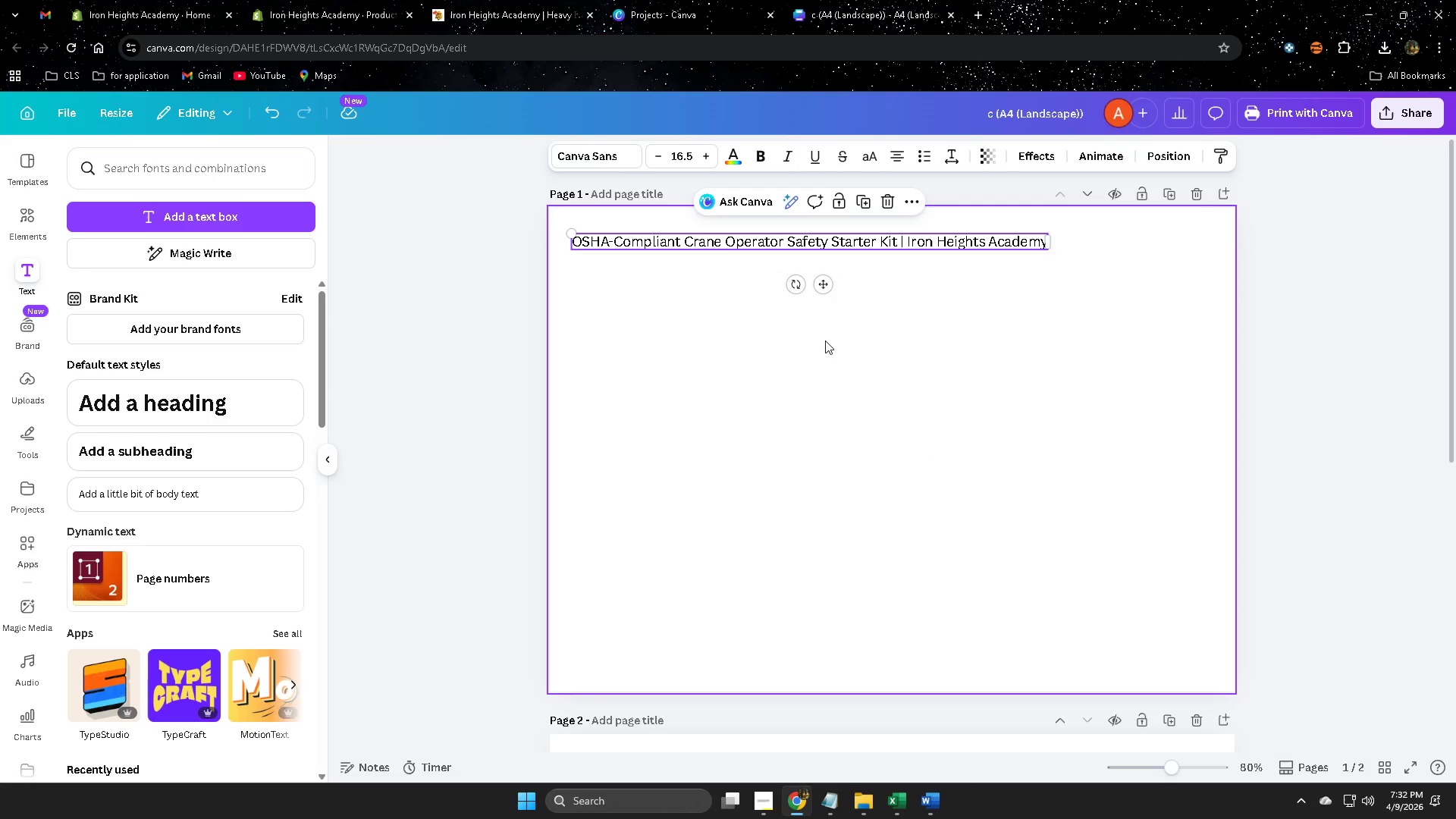 
left_click([826, 339])
 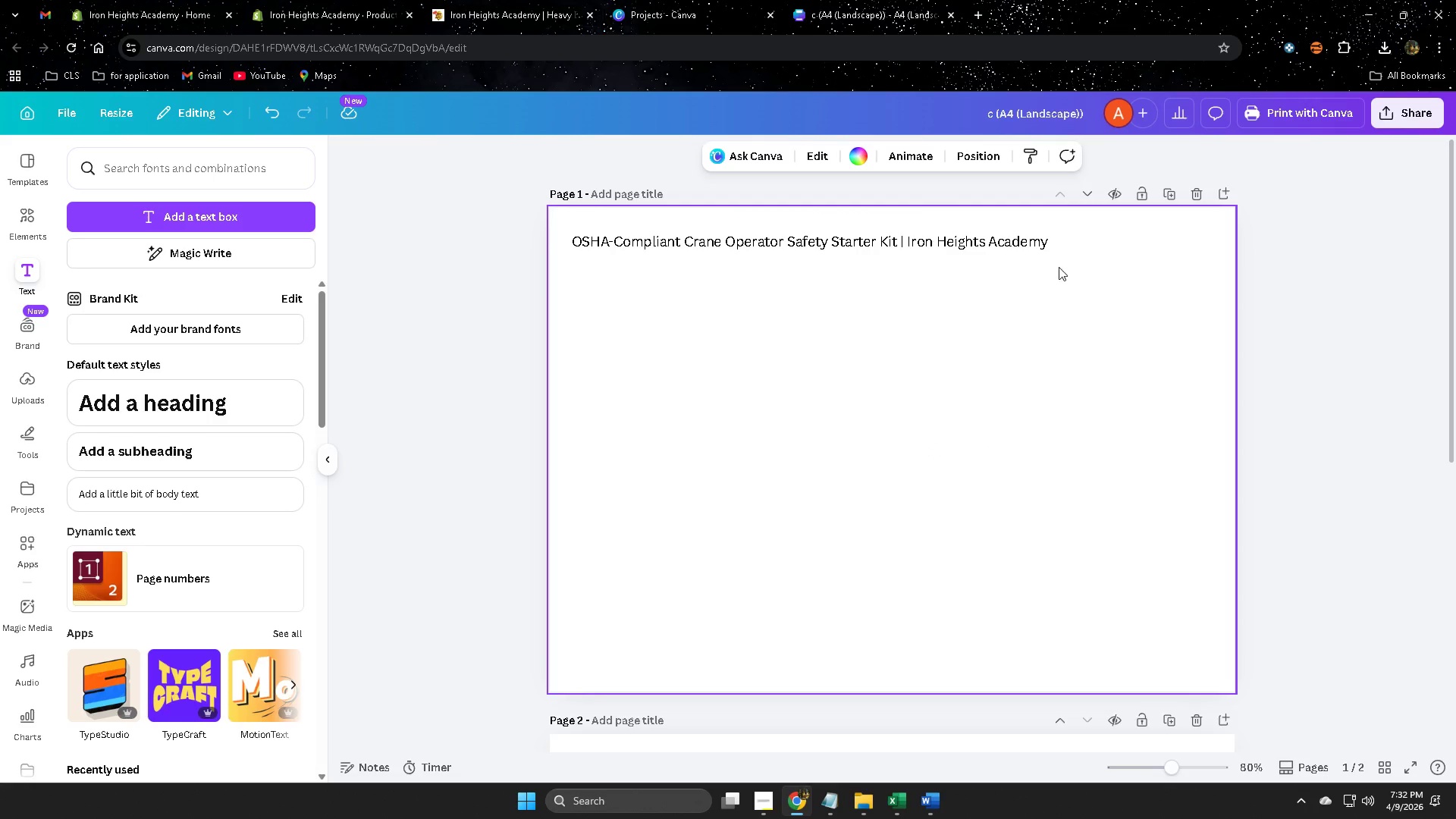 
left_click([1062, 243])
 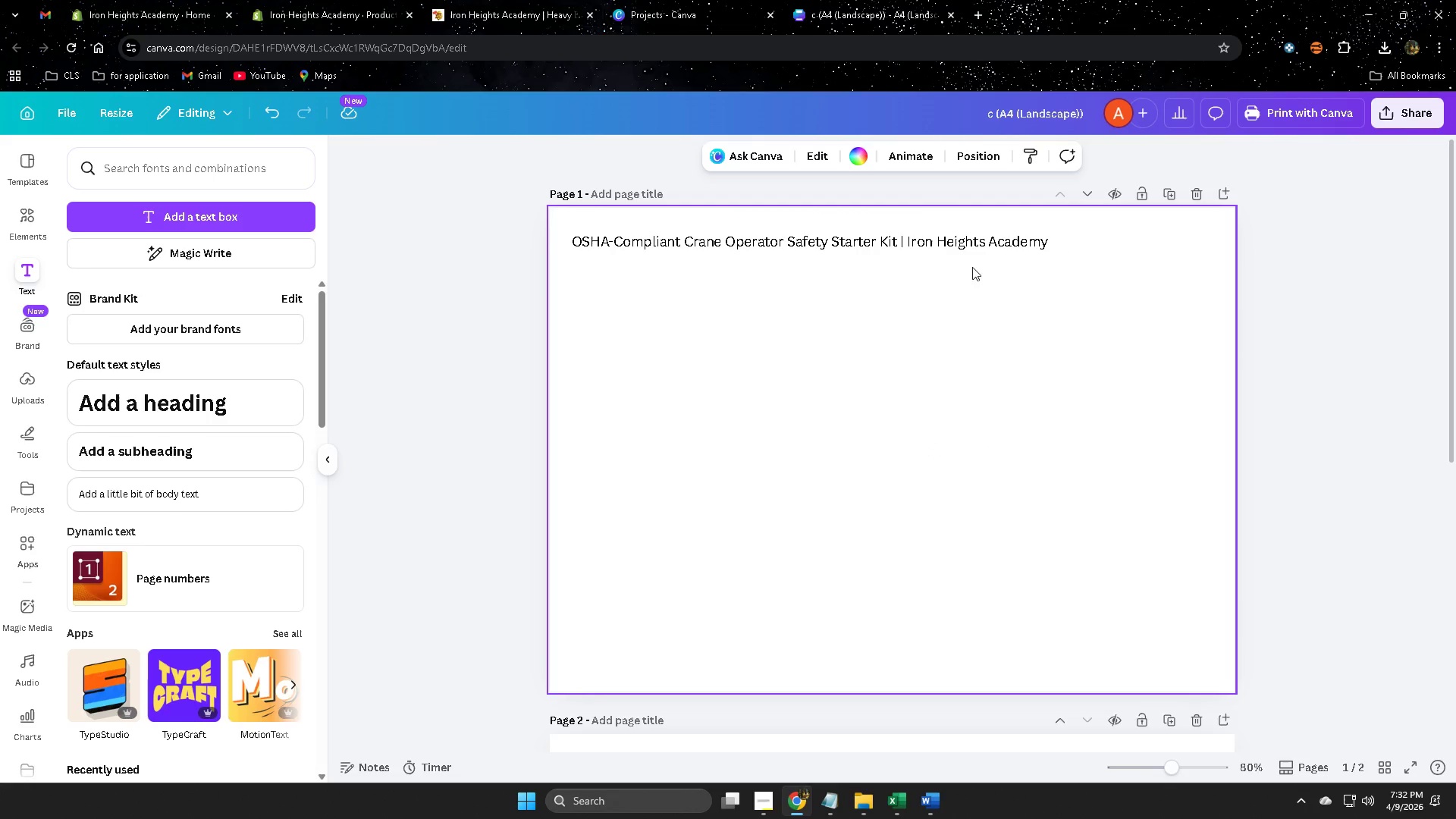 
left_click([905, 270])
 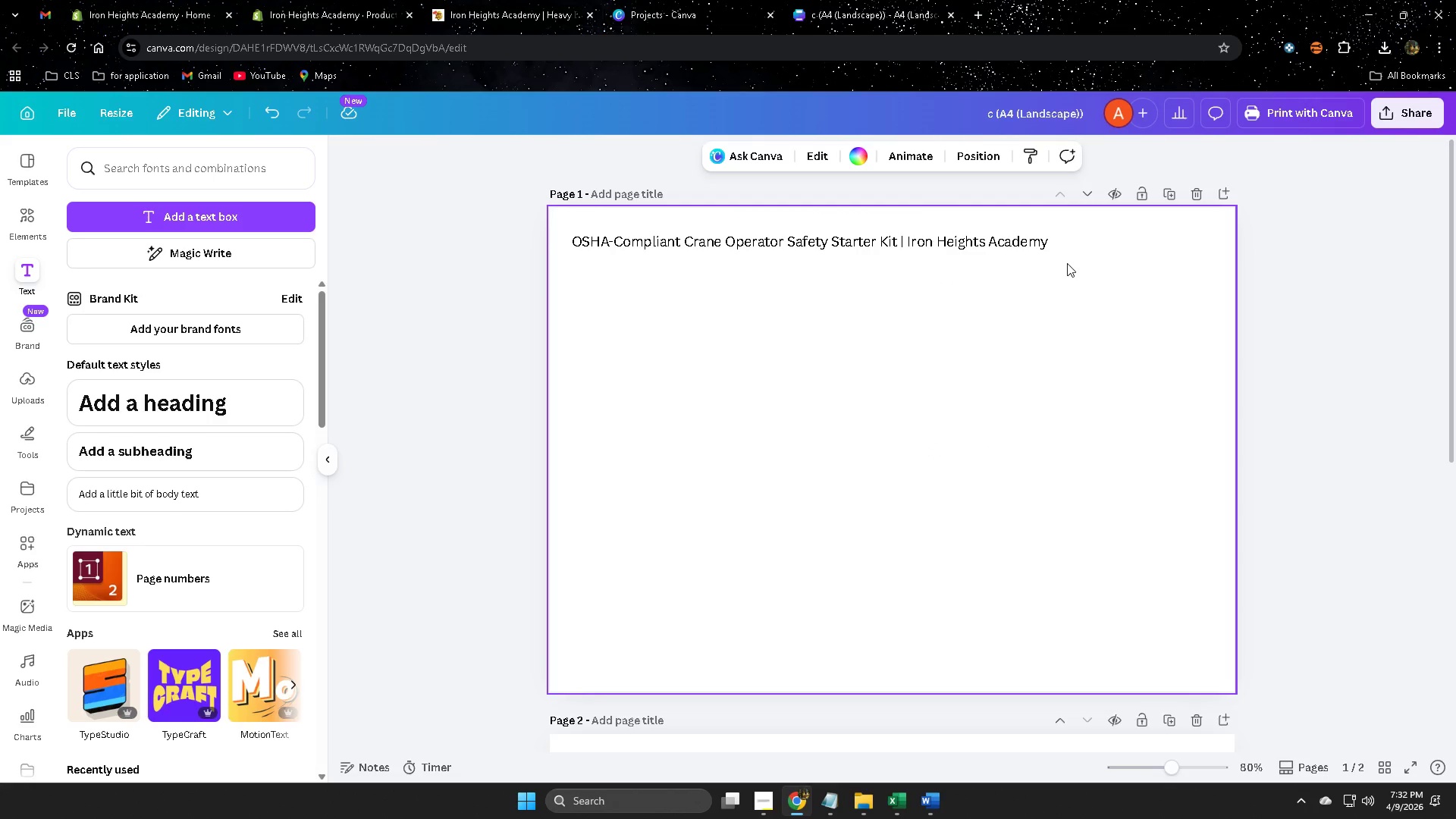 
left_click([1065, 242])
 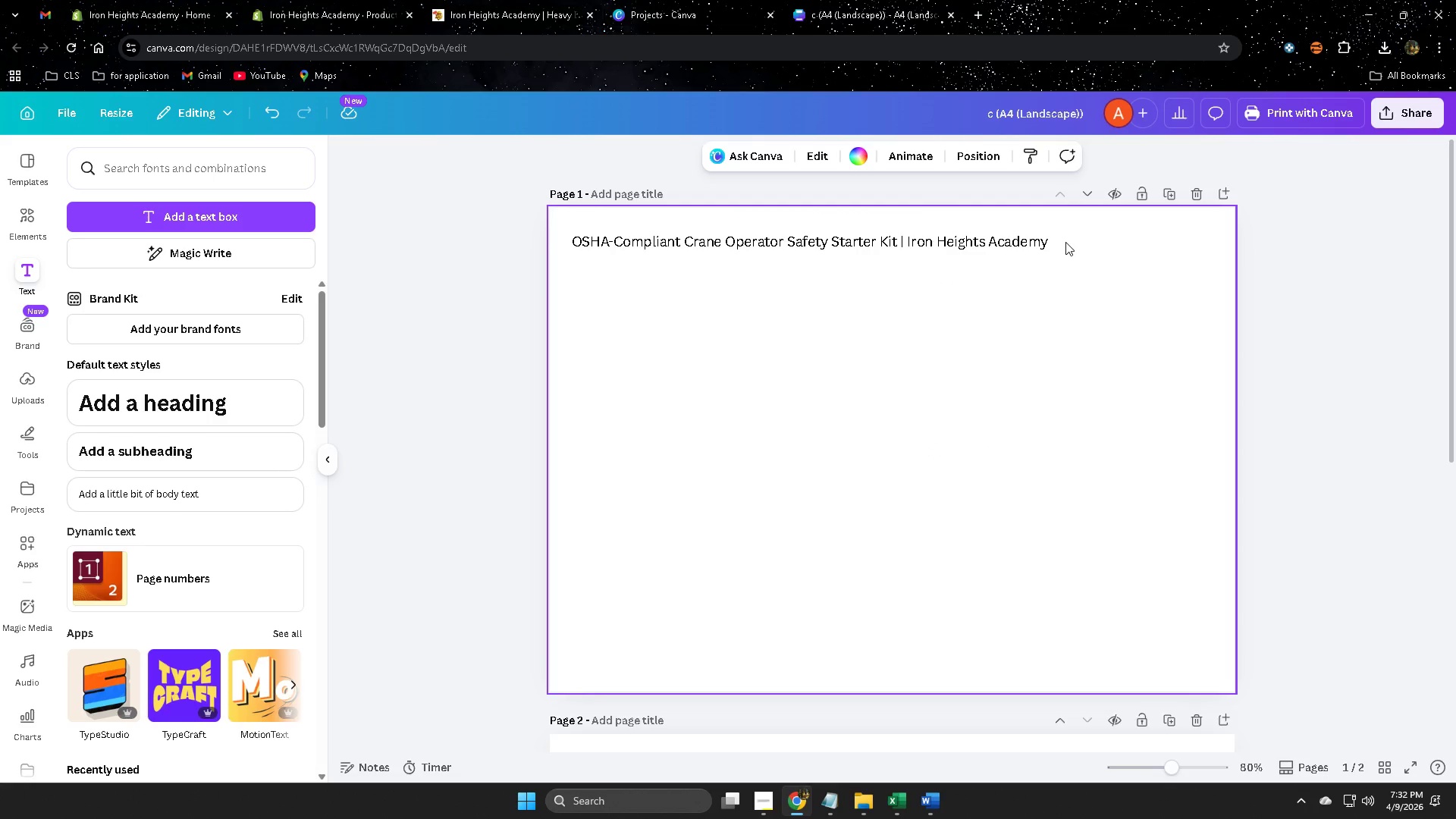 
key(Enter)
 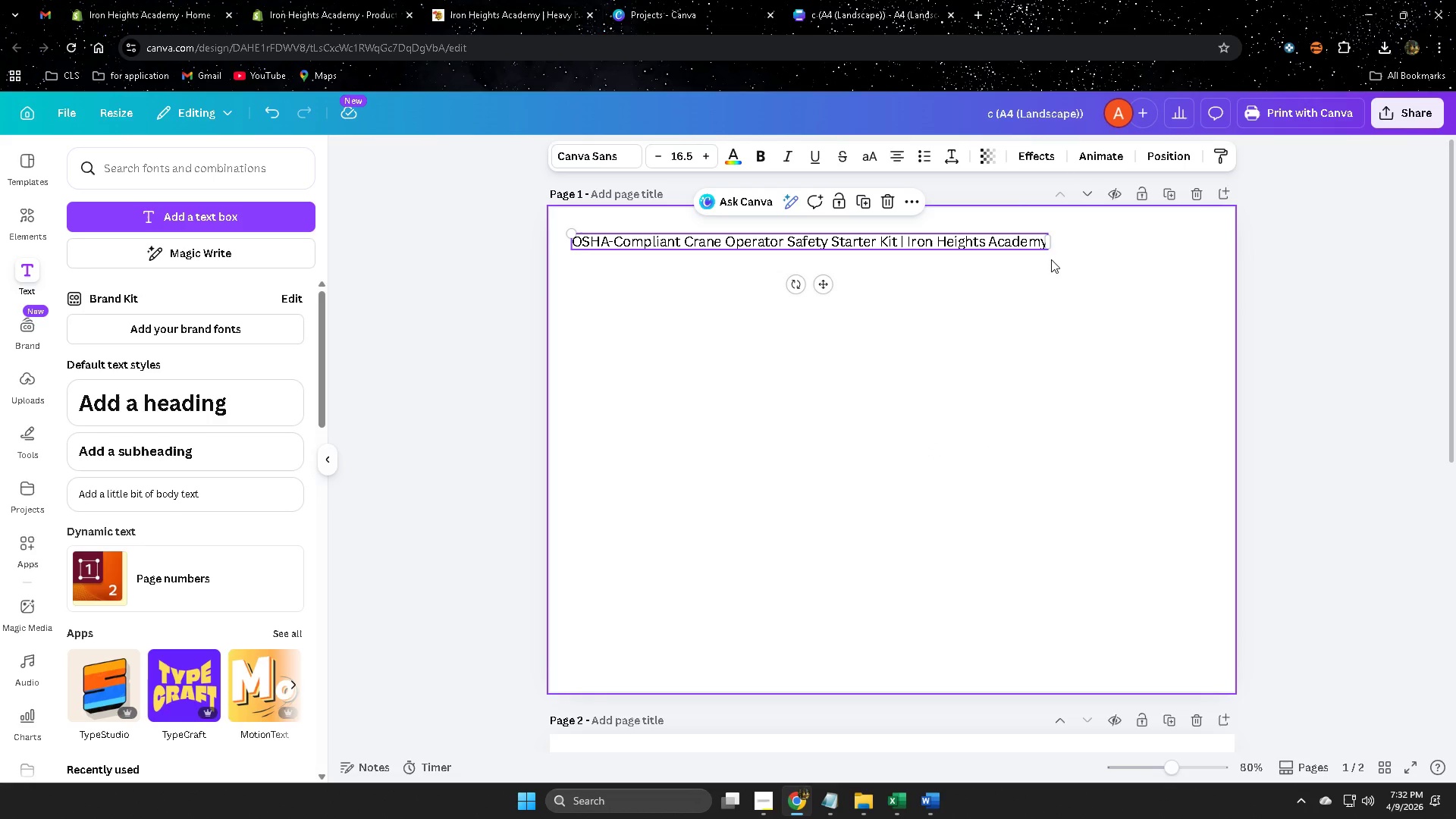 
left_click([1051, 259])
 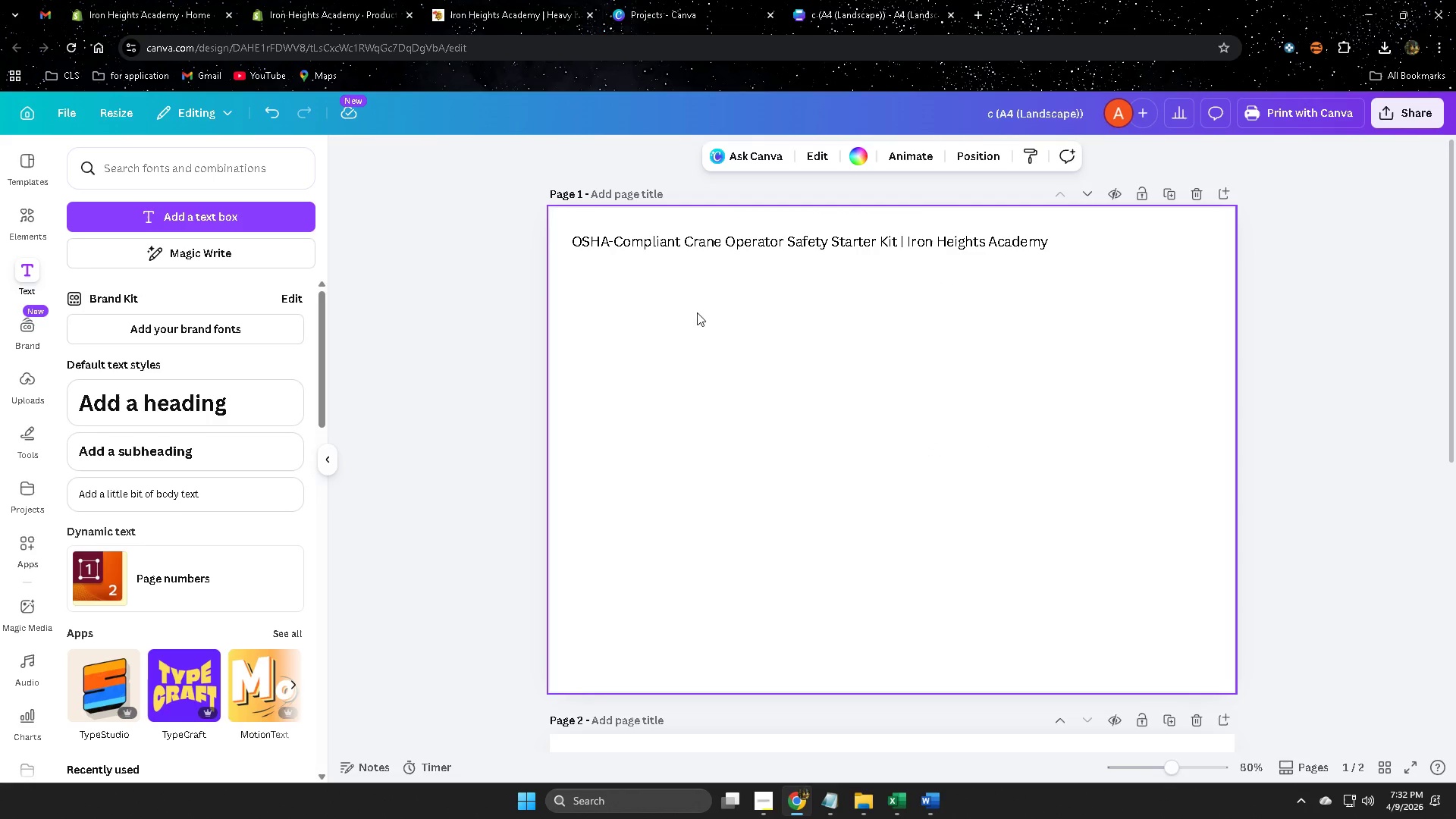 
left_click([583, 272])
 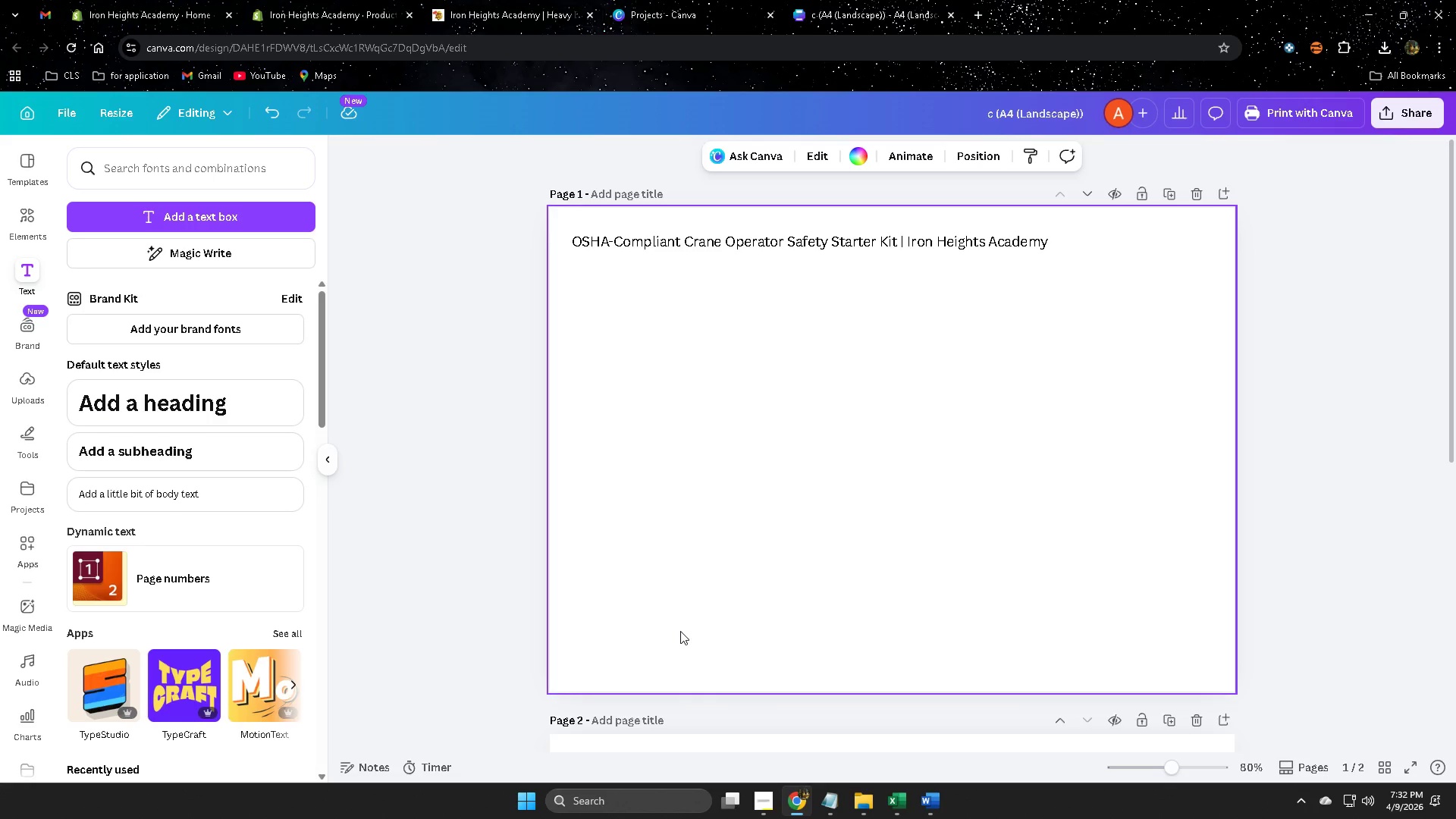 
hold_key(key=ControlLeft, duration=0.42)
 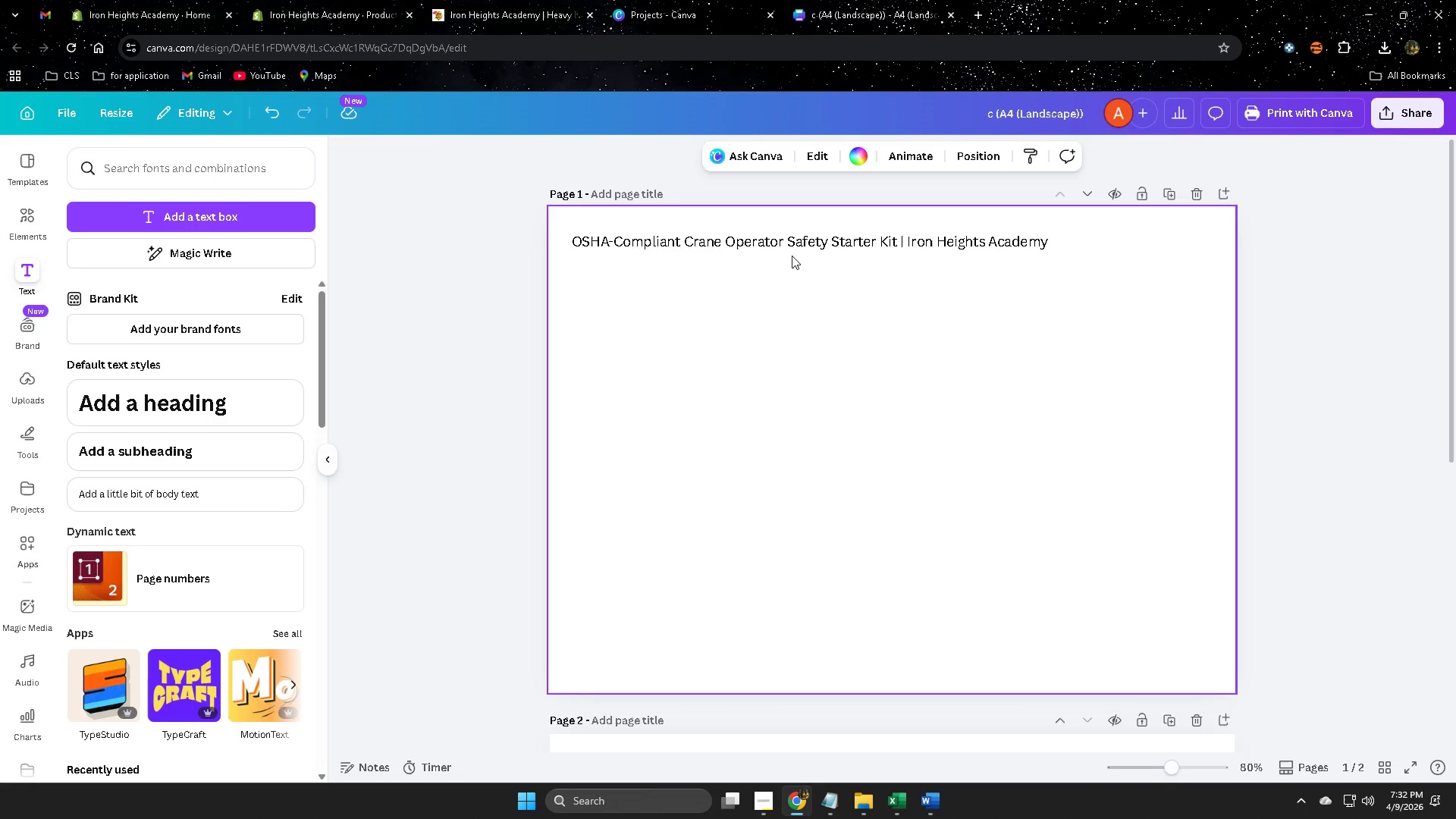 
mouse_move([775, 243])
 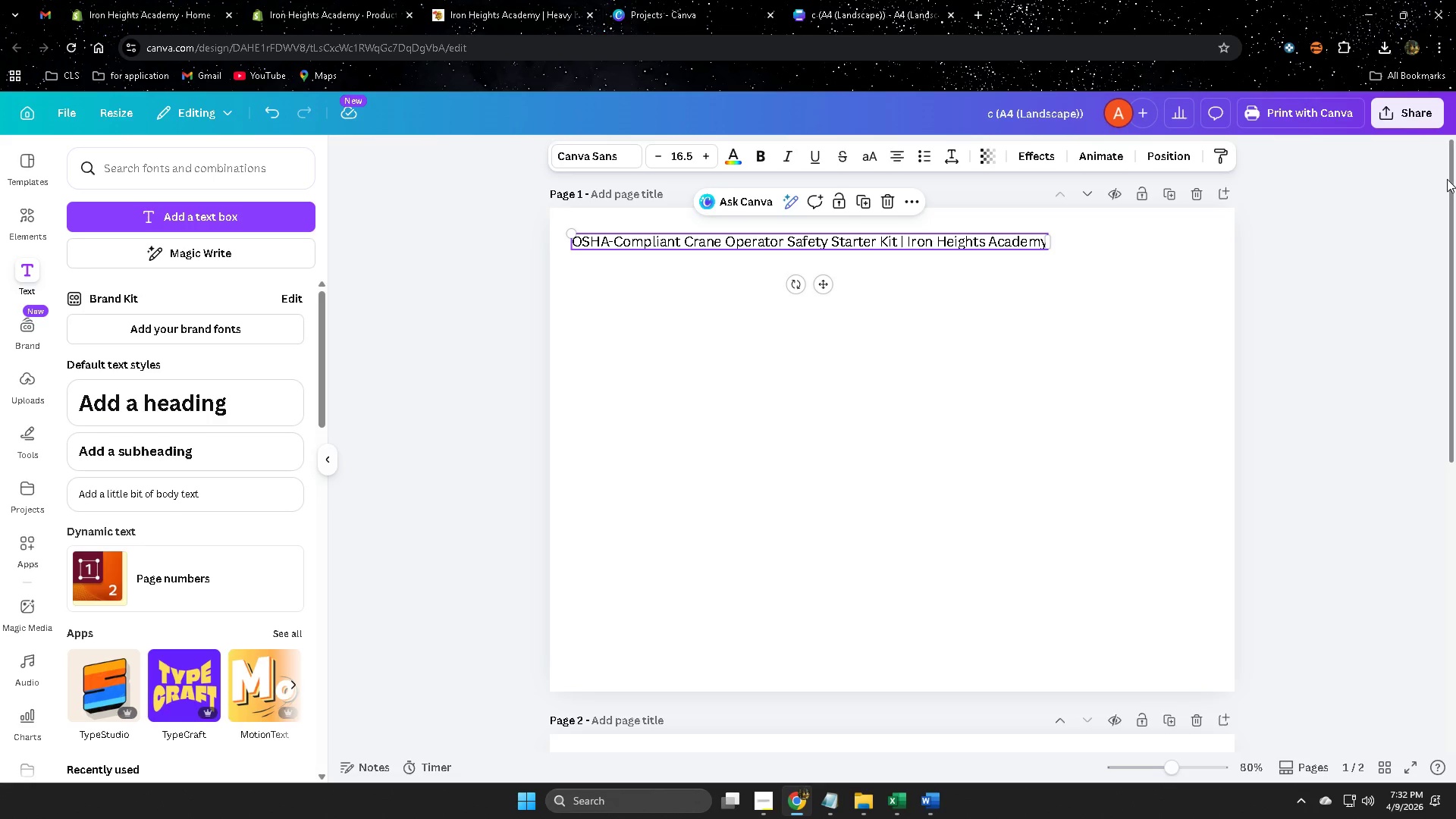 
wait(7.59)
 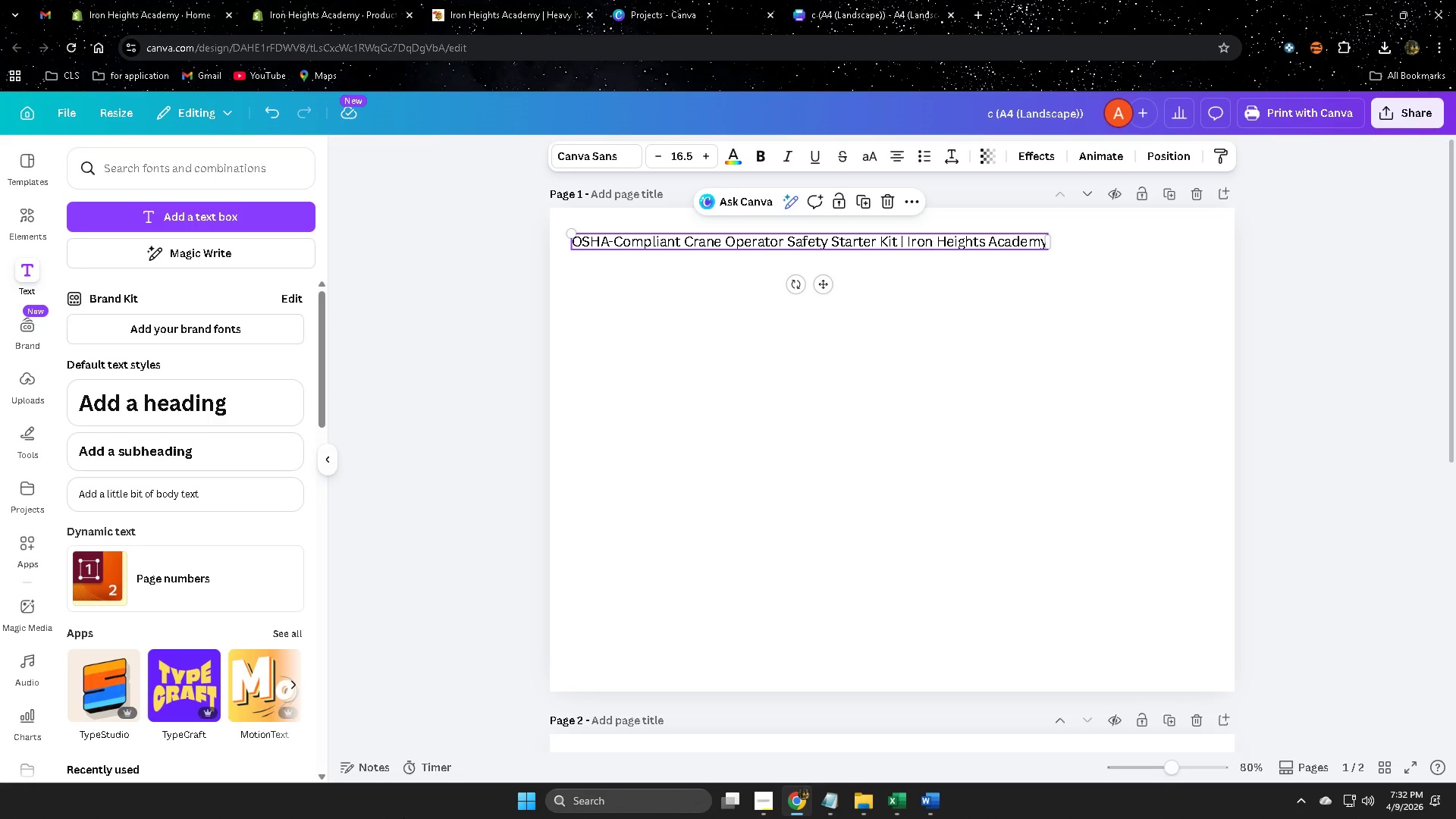 
left_click([1020, 240])
 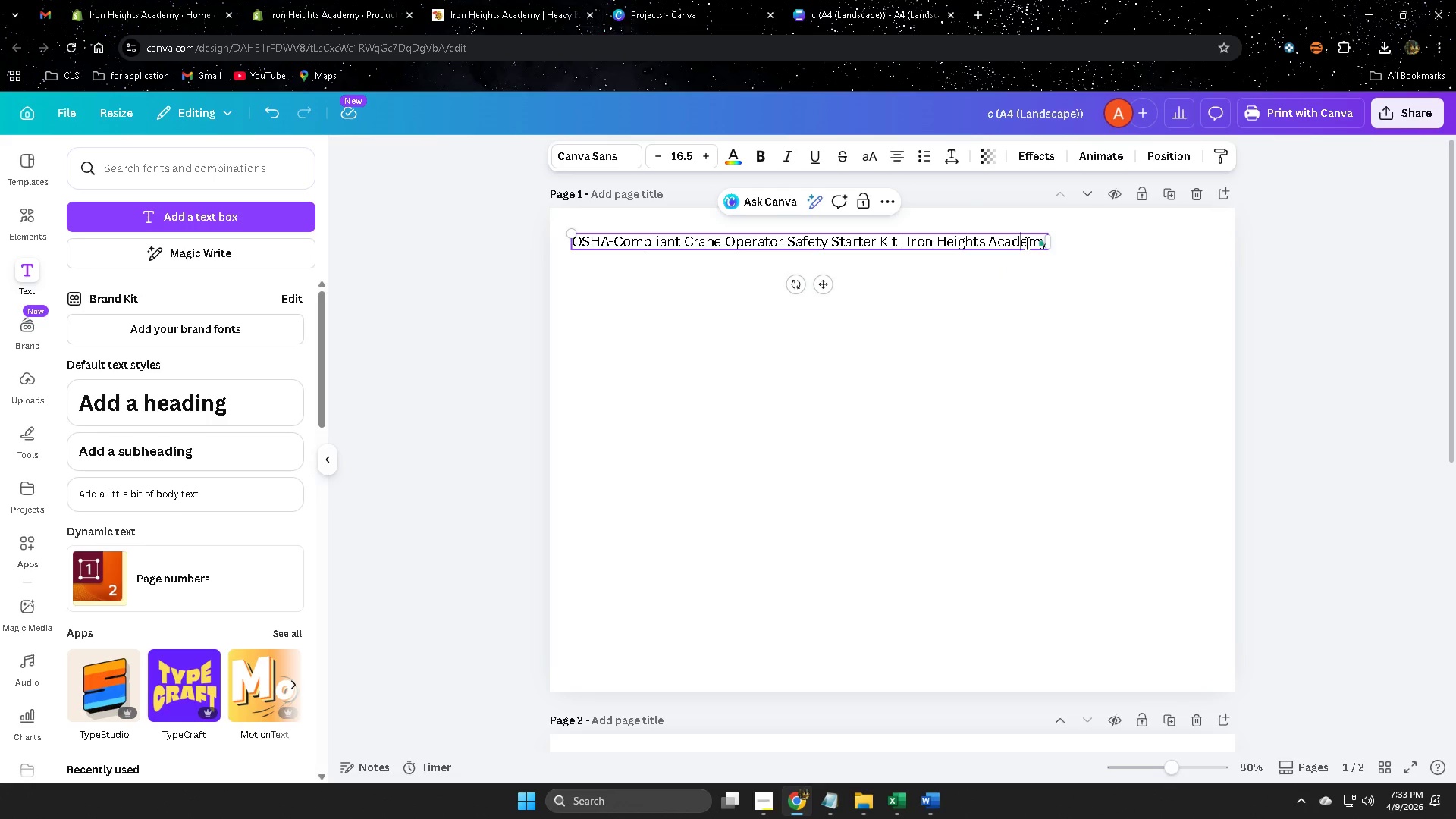 
key(ArrowRight)
 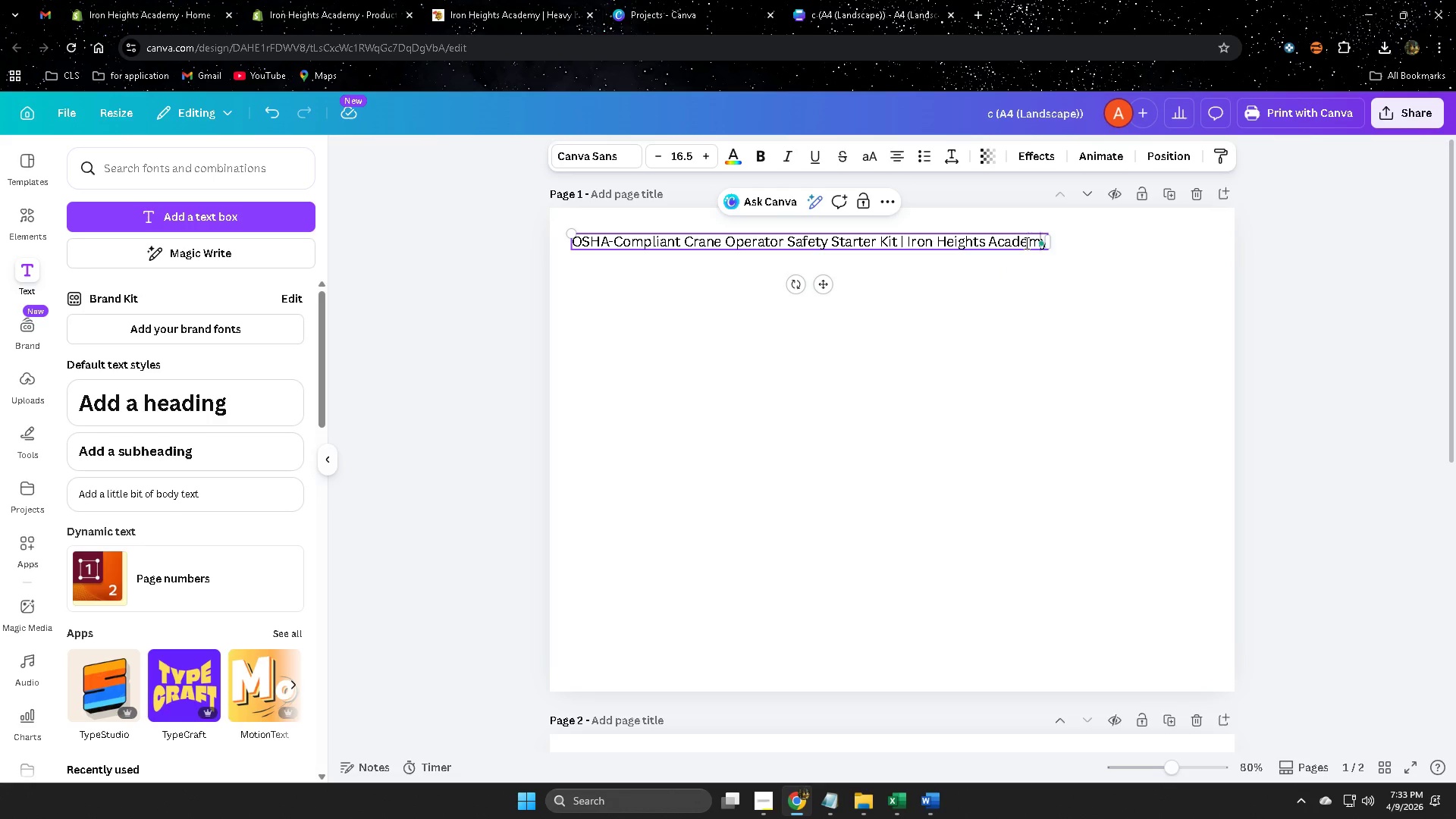 
key(ArrowRight)
 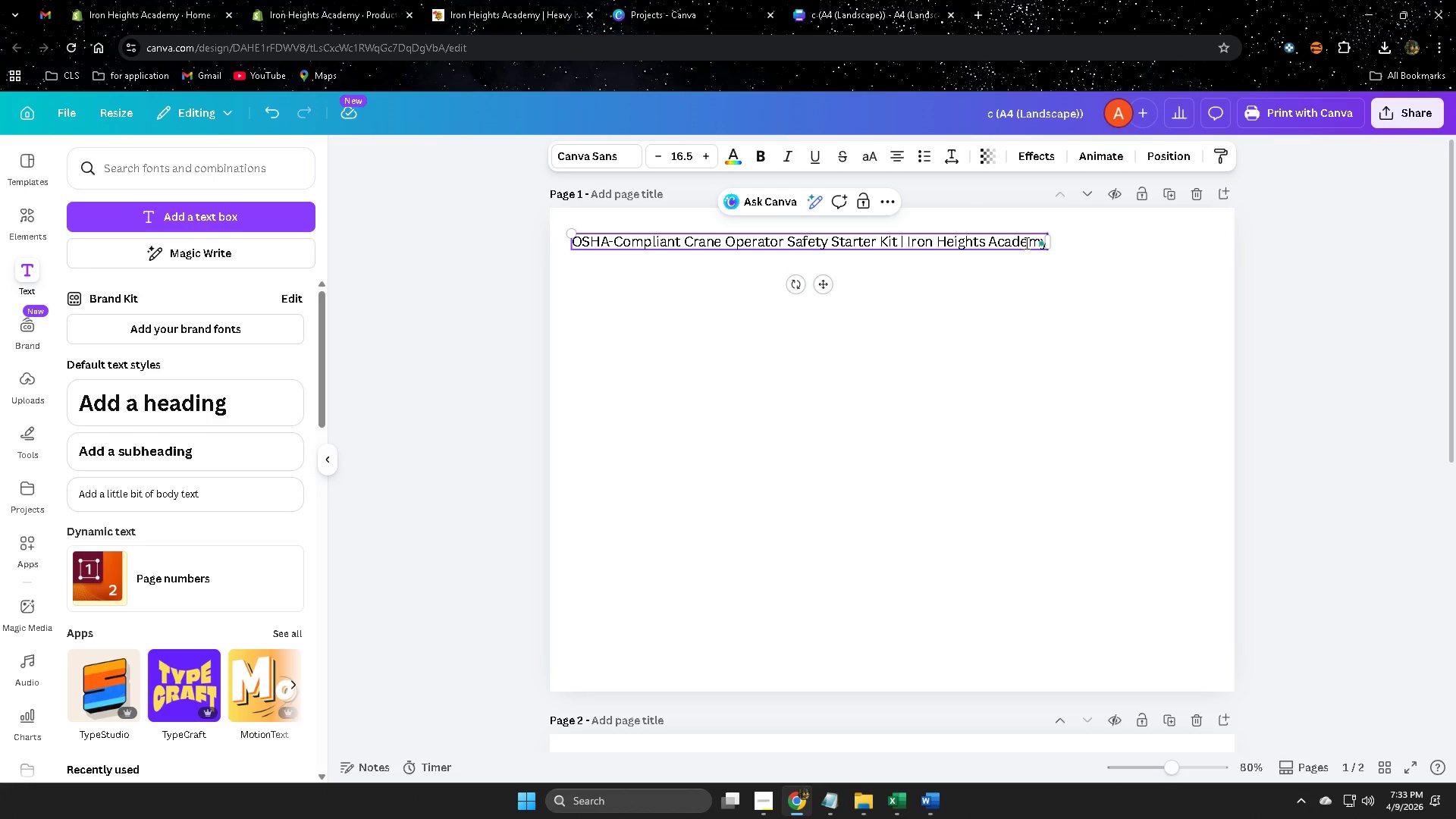 
key(ArrowRight)
 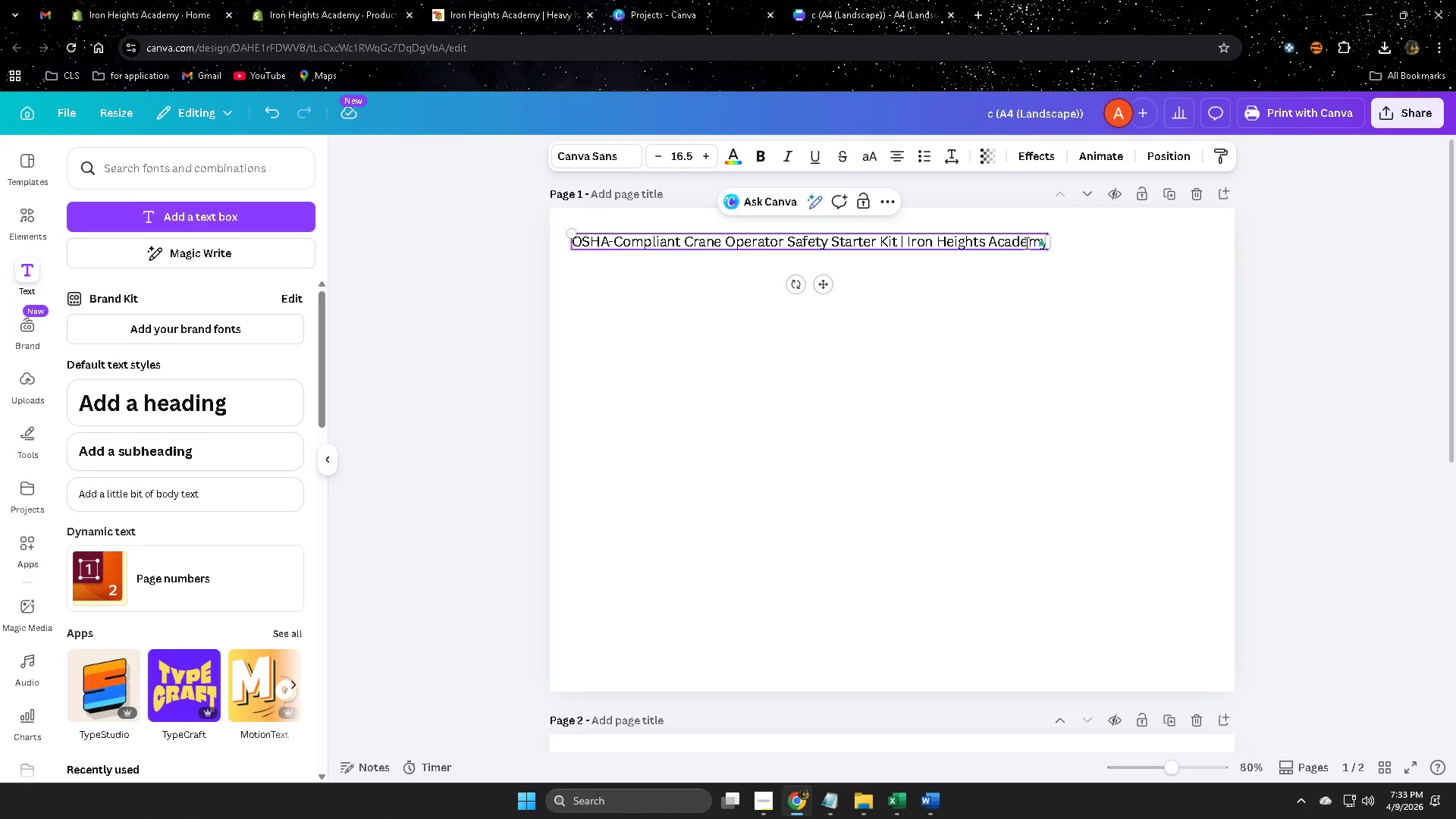 
key(Enter)
 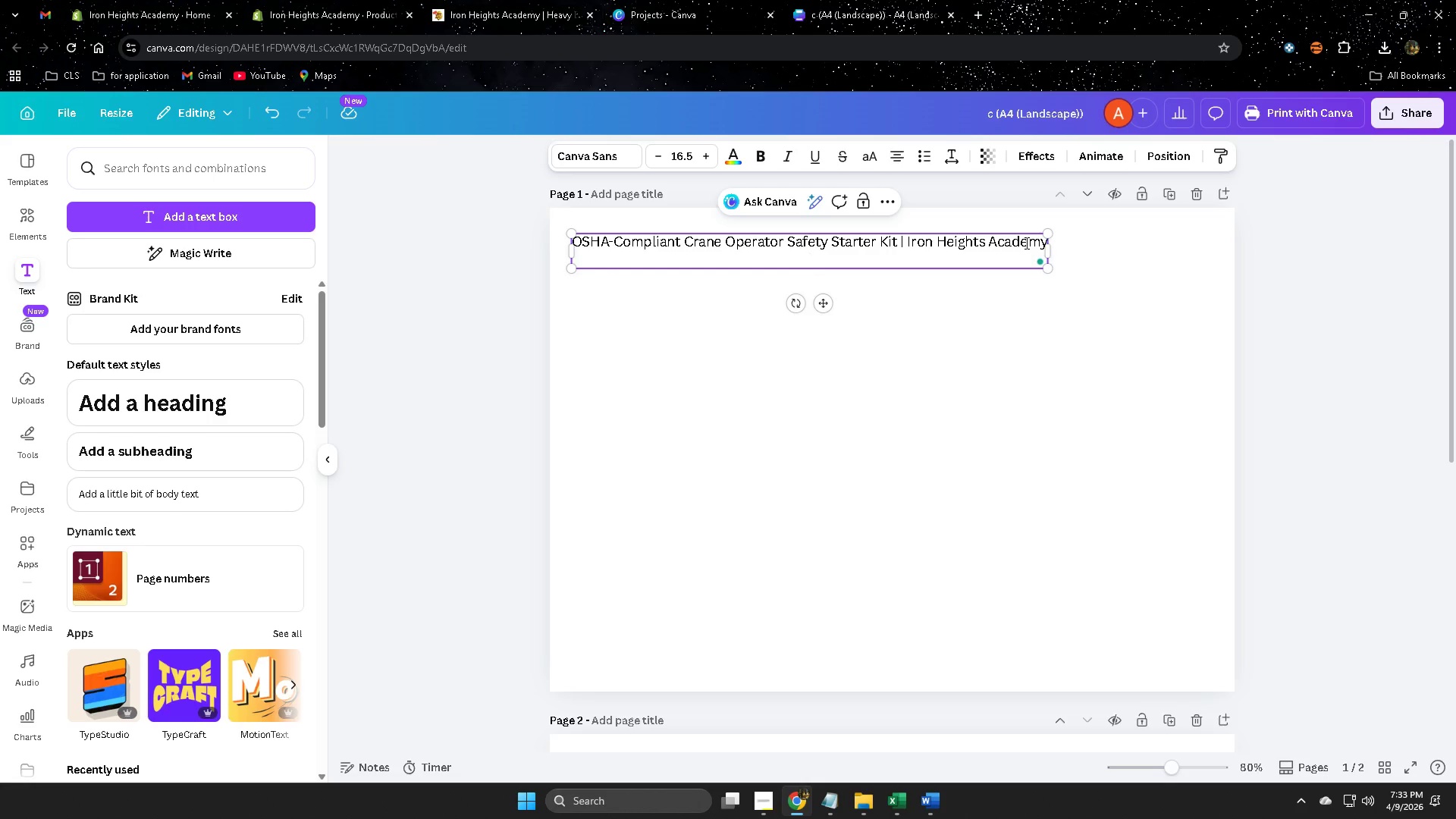 
key(Enter)
 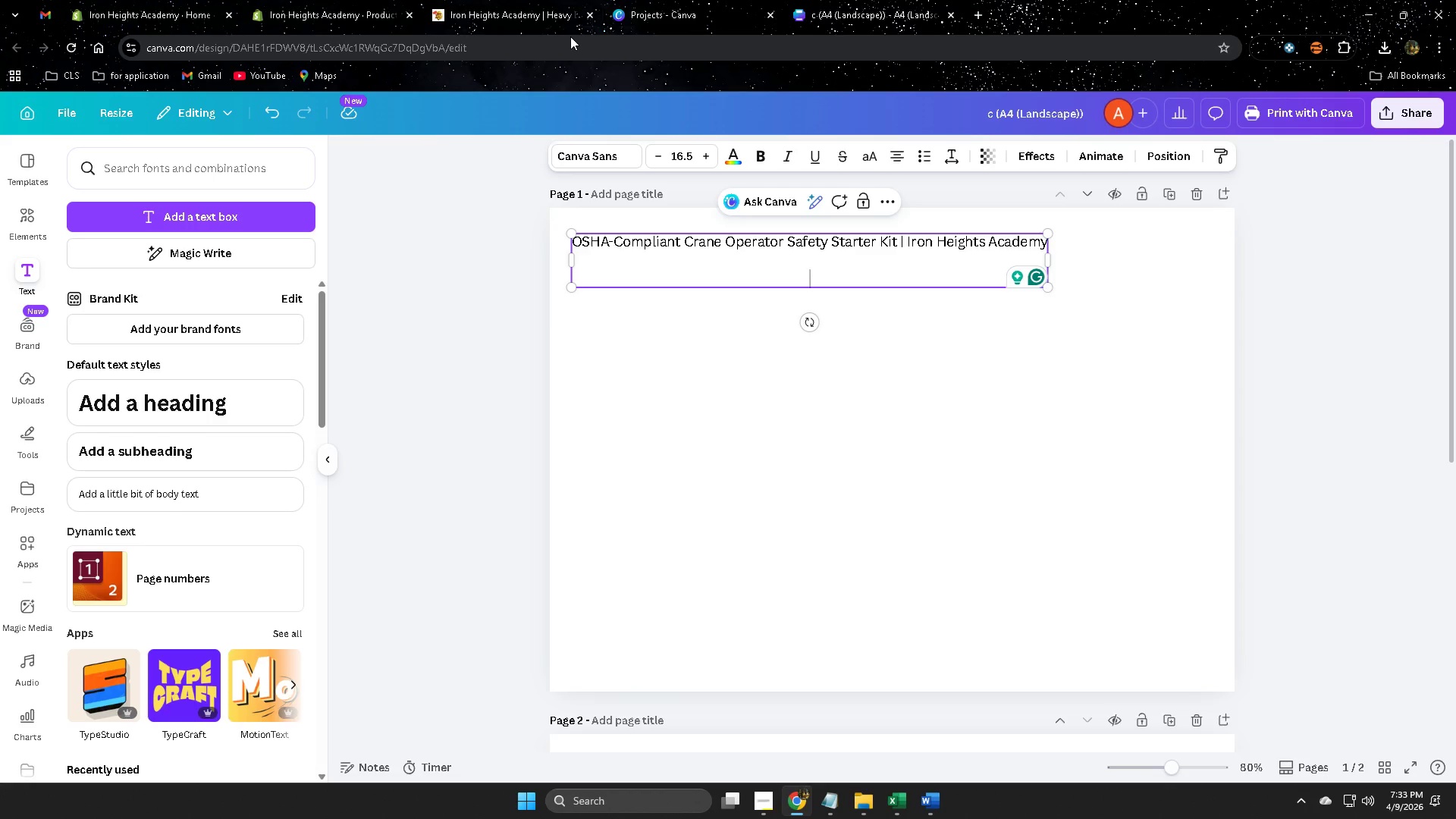 
wait(7.39)
 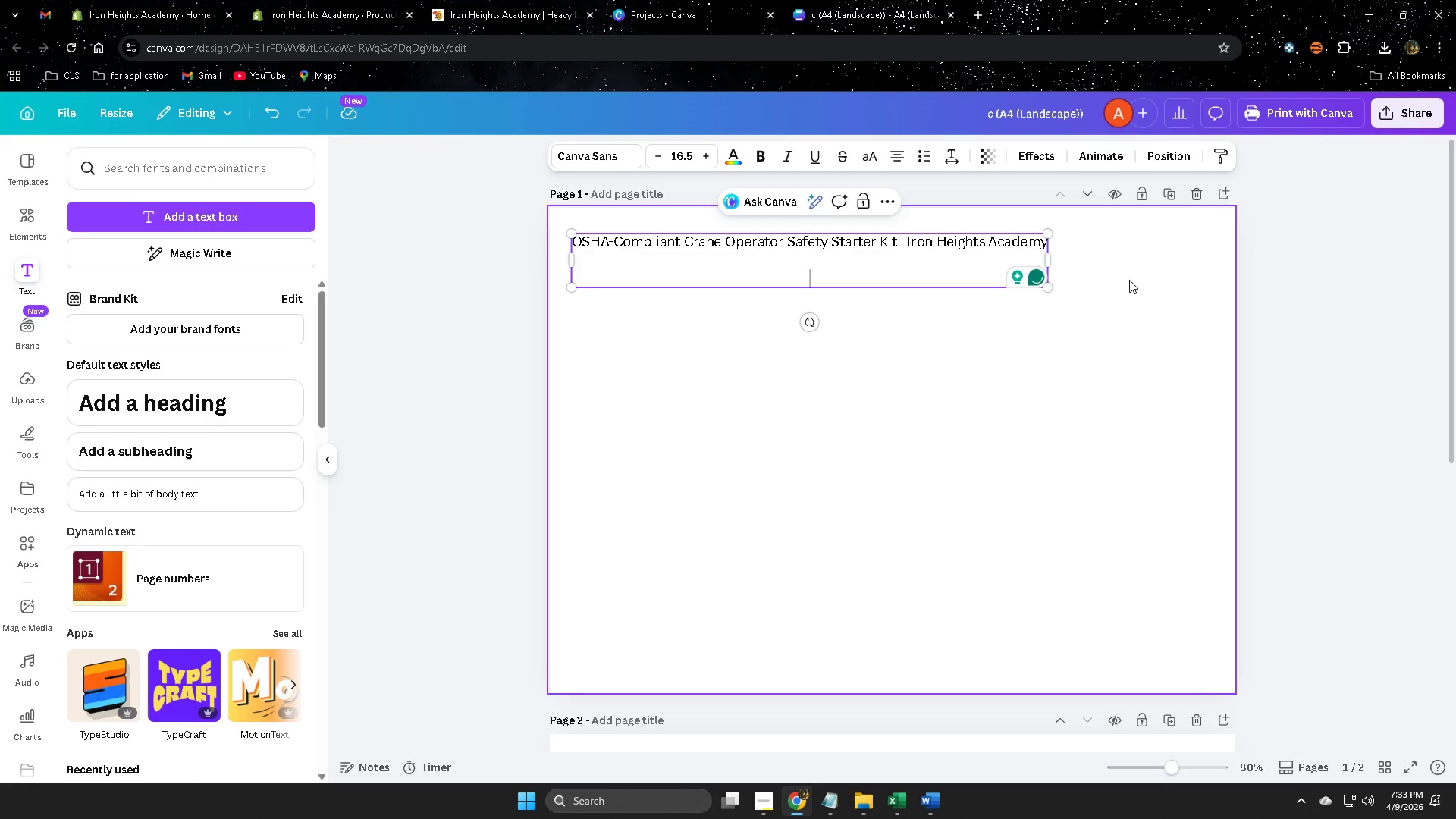 
key(Control+ControlLeft)
 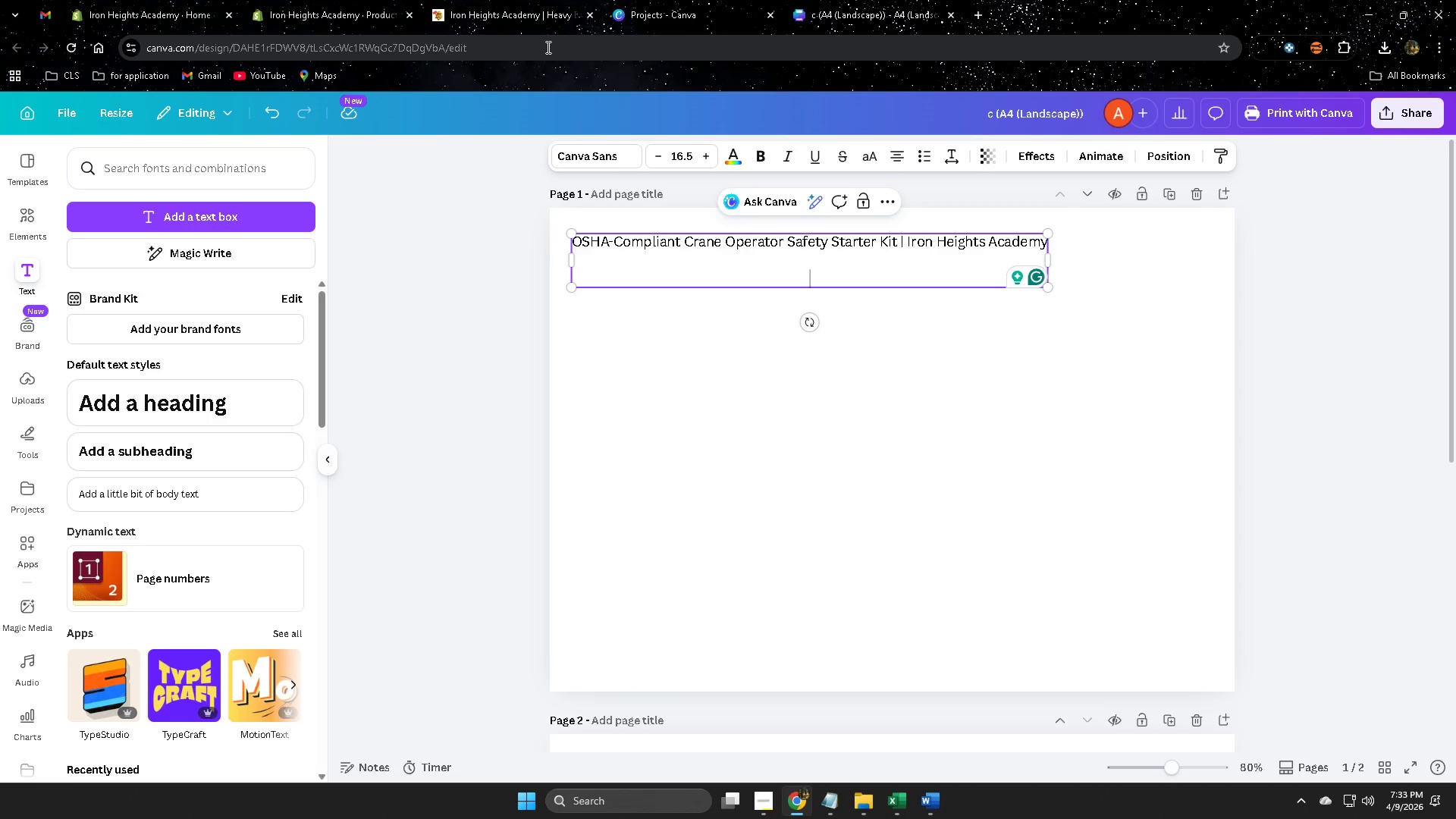 
key(Control+A)
 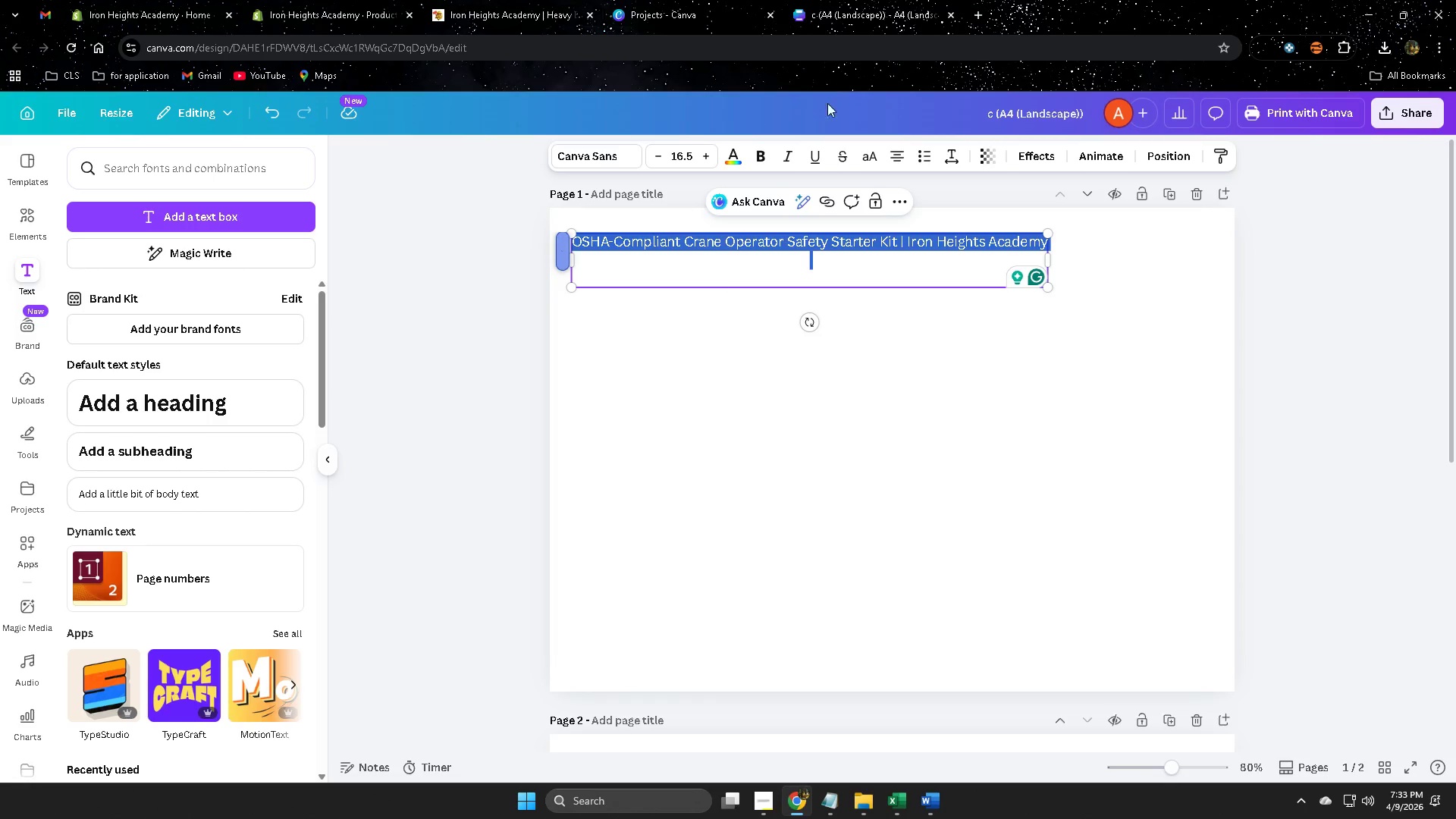 
left_click([897, 159])
 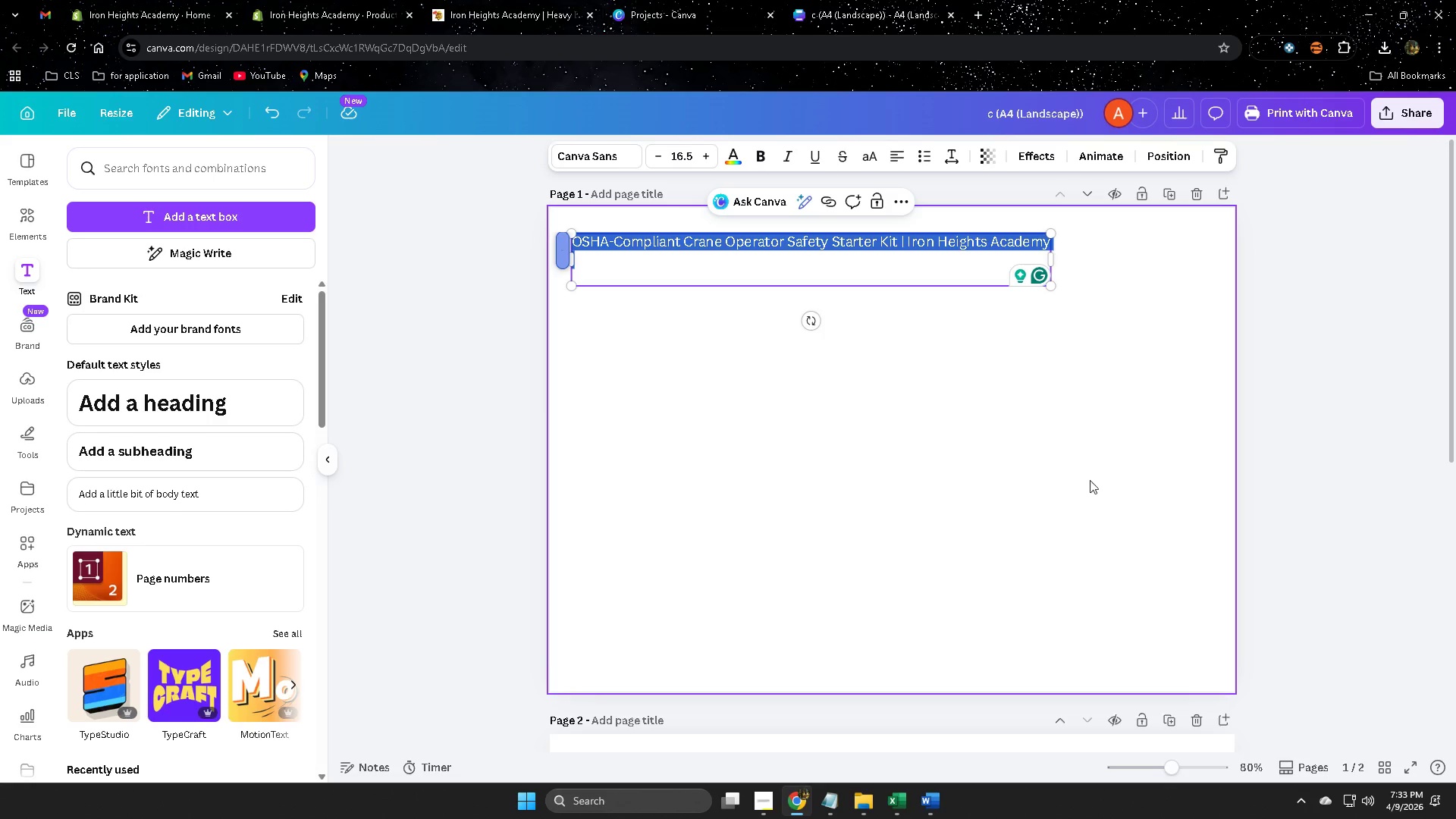 
key(ArrowDown)
 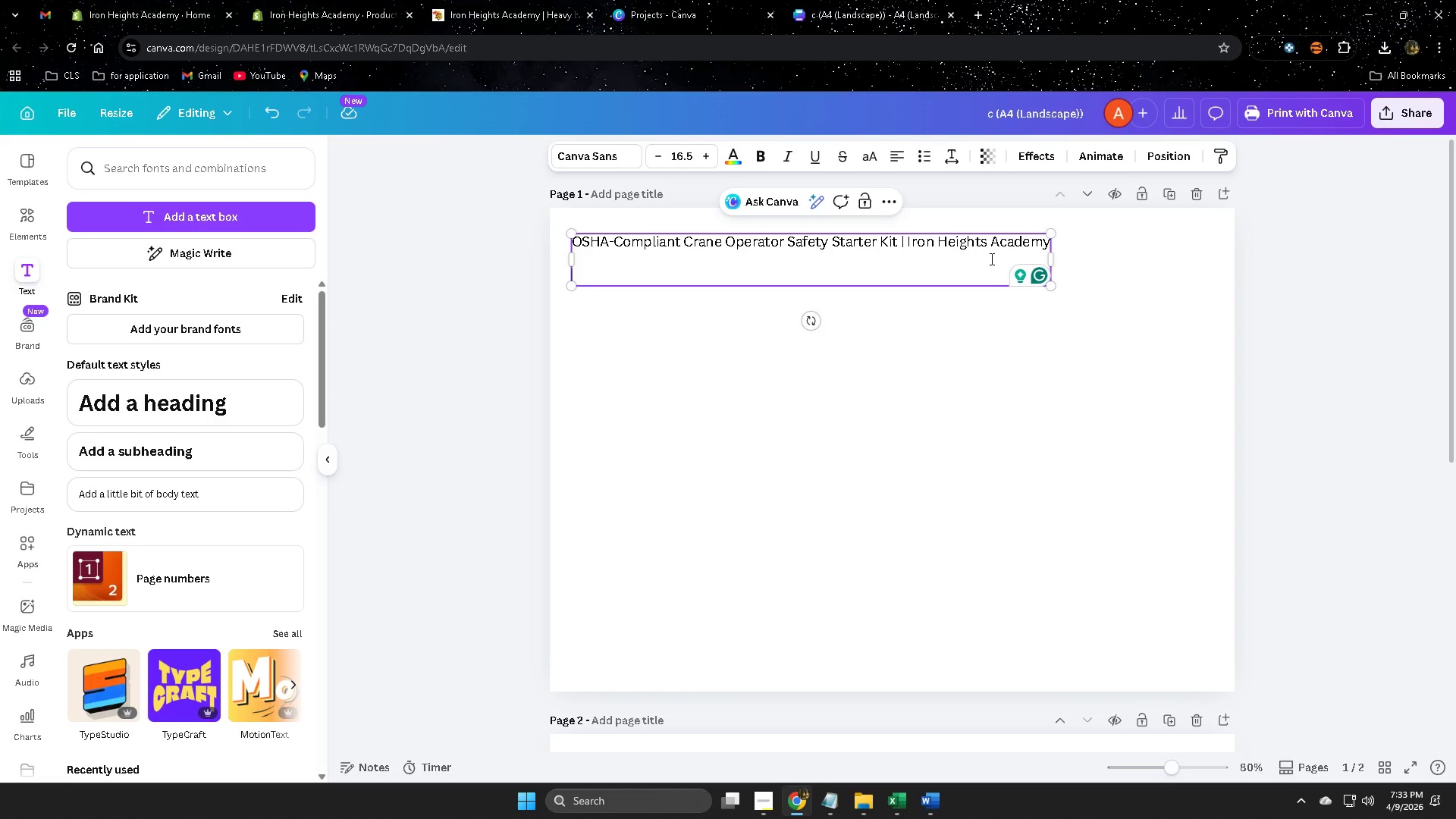 
left_click([695, 272])
 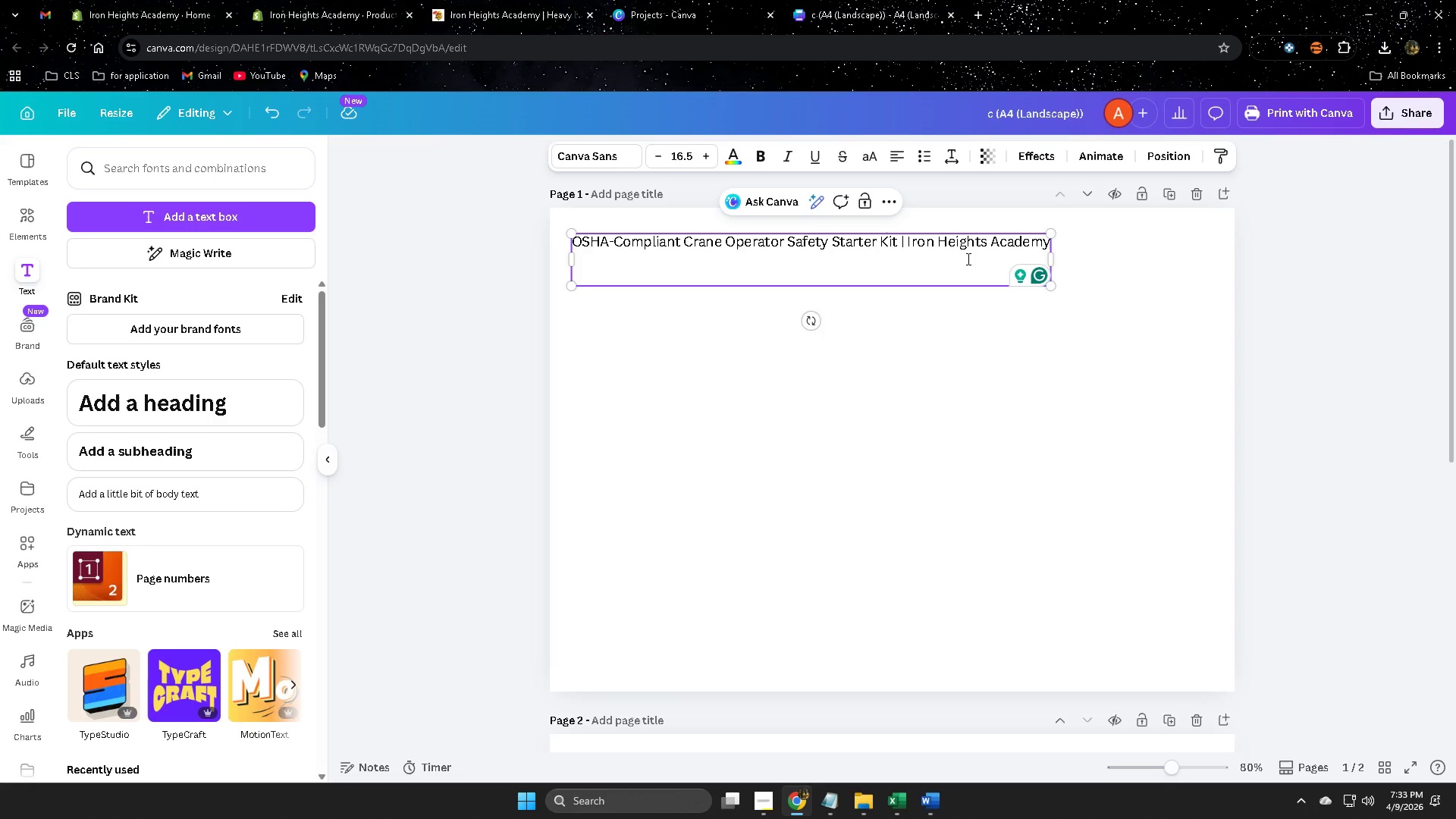 
type(dsf)
key(Backspace)
key(Backspace)
key(Backspace)
 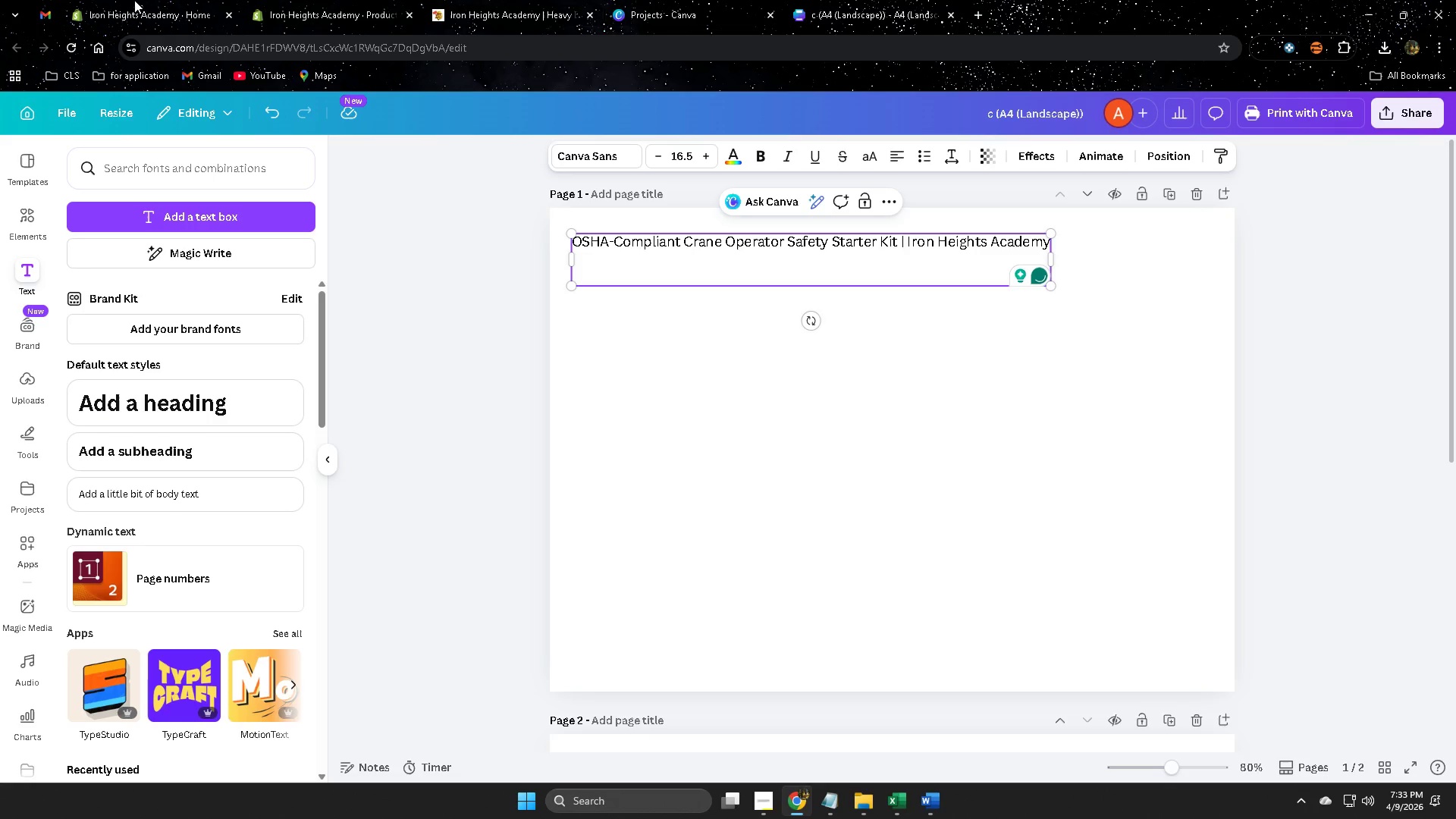 
left_click([121, 8])
 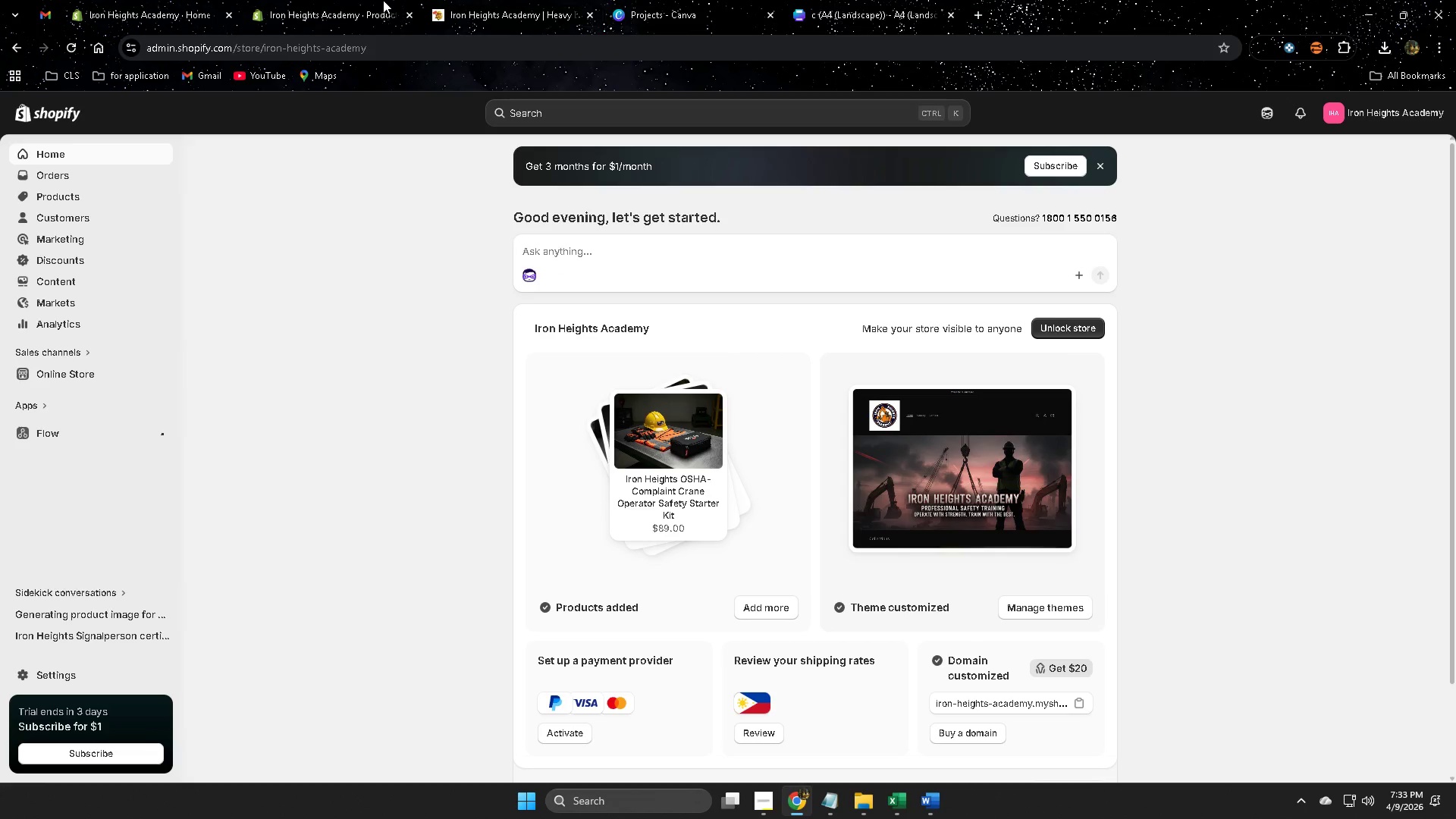 
left_click([356, 2])
 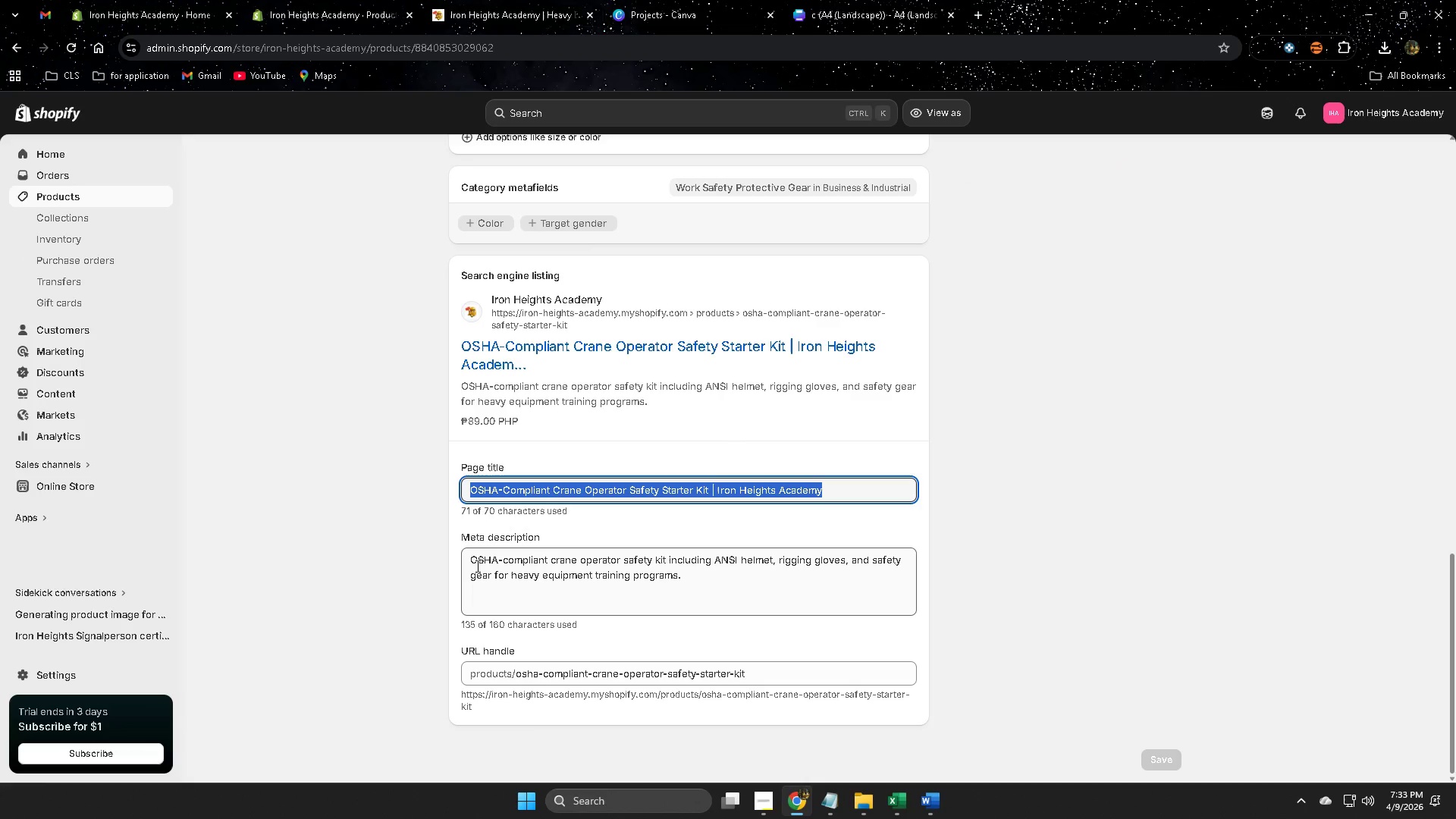 
left_click([476, 560])
 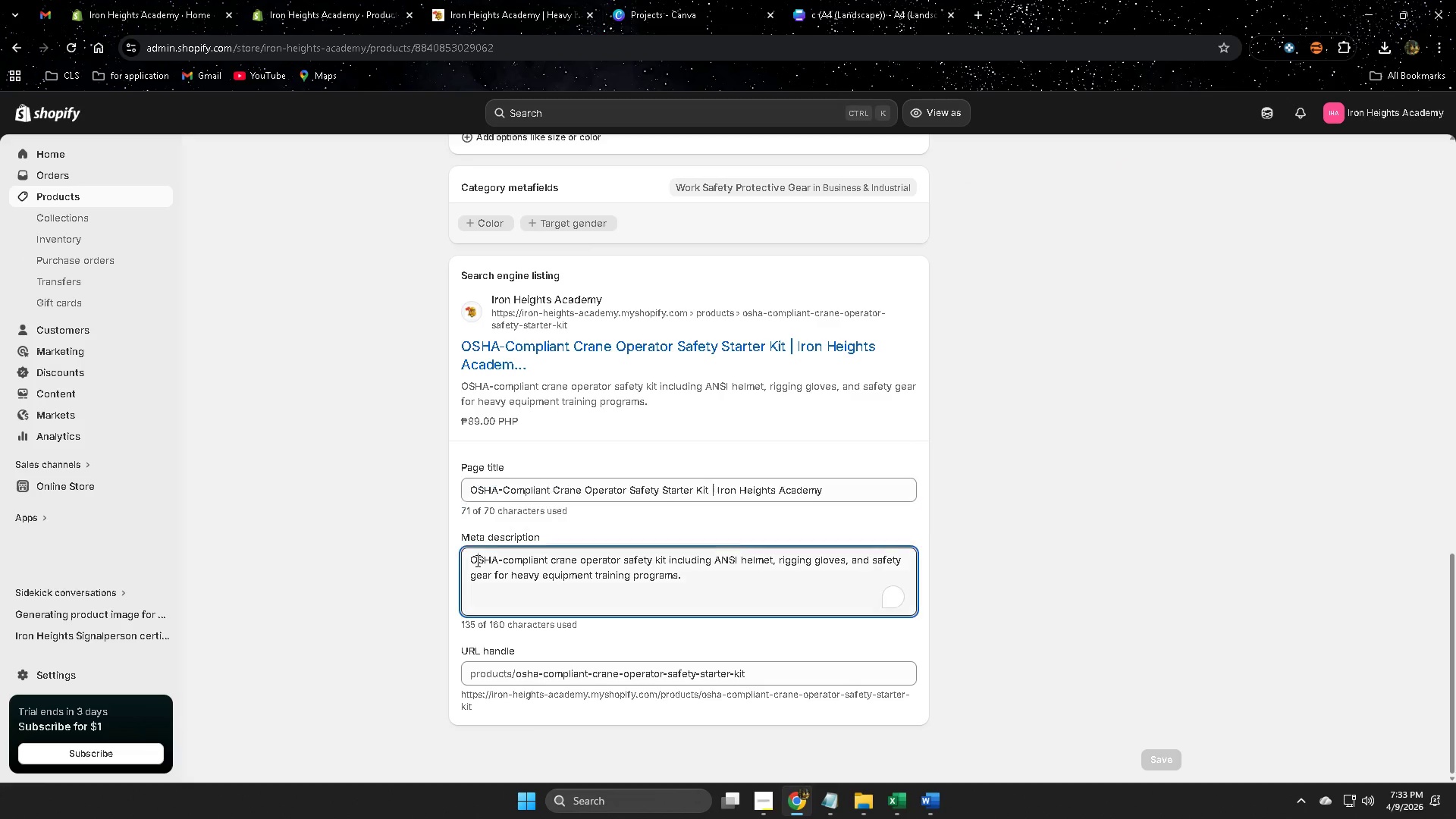 
left_click_drag(start_coordinate=[476, 560], to_coordinate=[716, 575])
 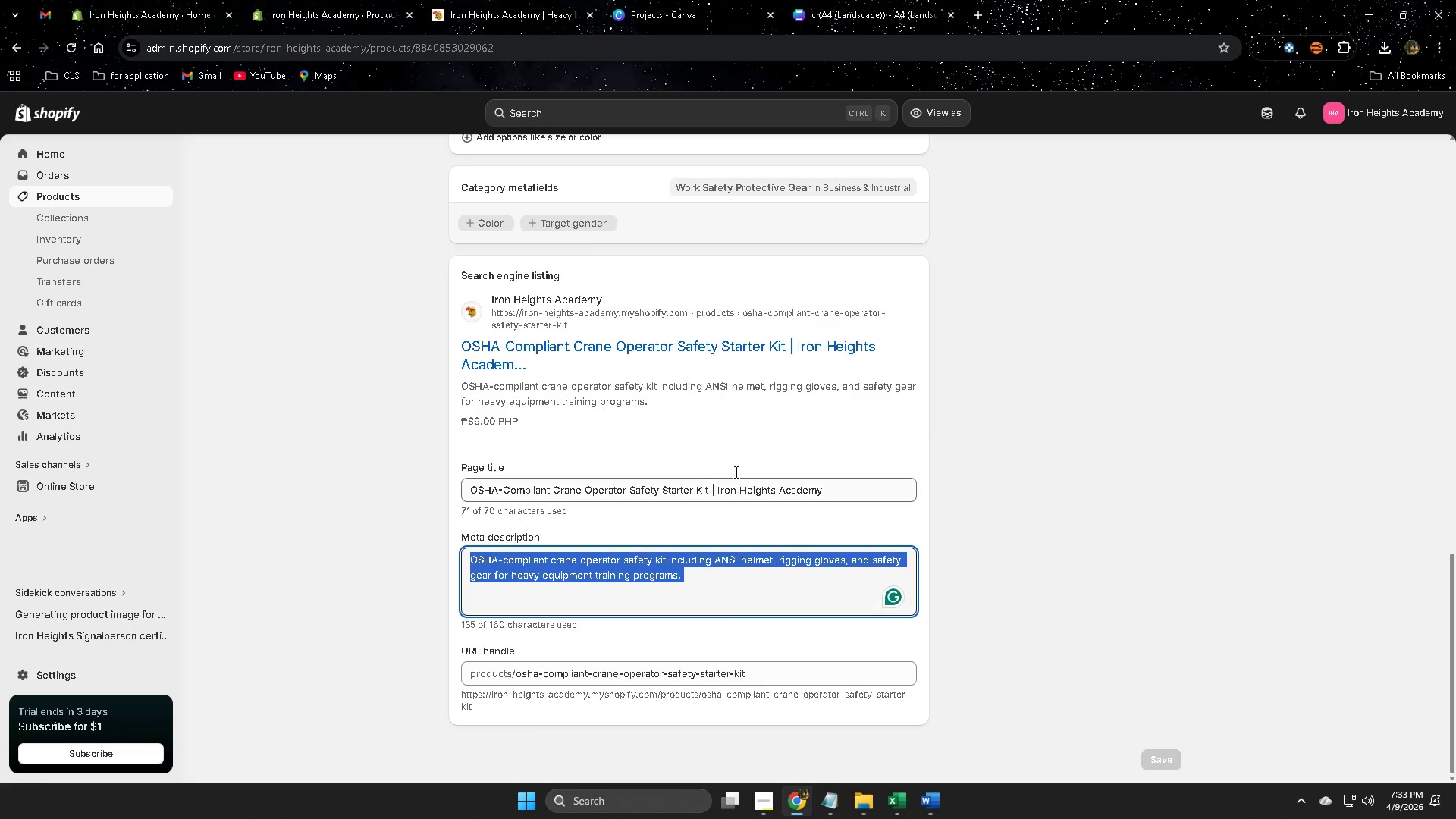 
key(Control+ControlLeft)
 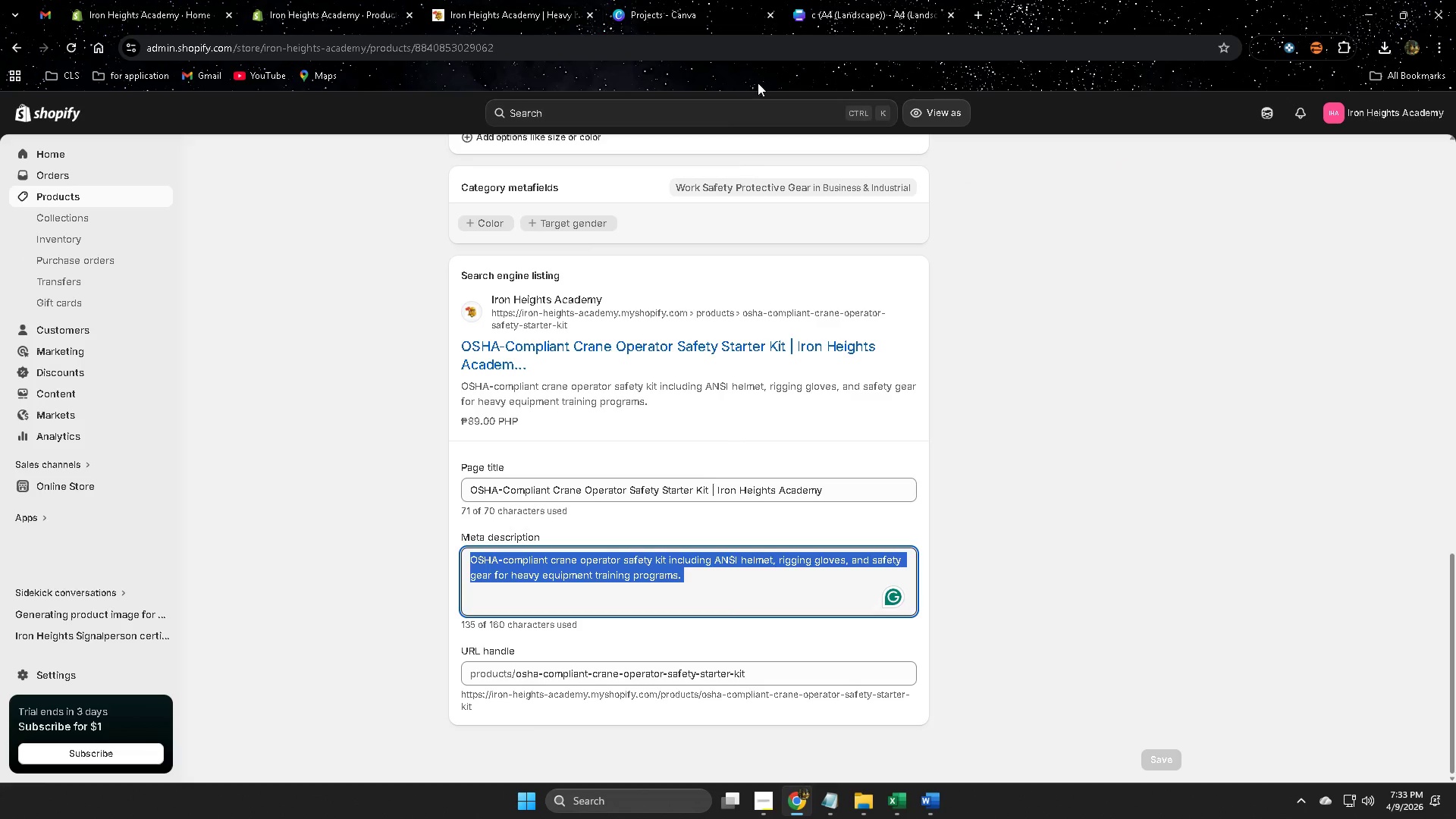 
key(Control+C)
 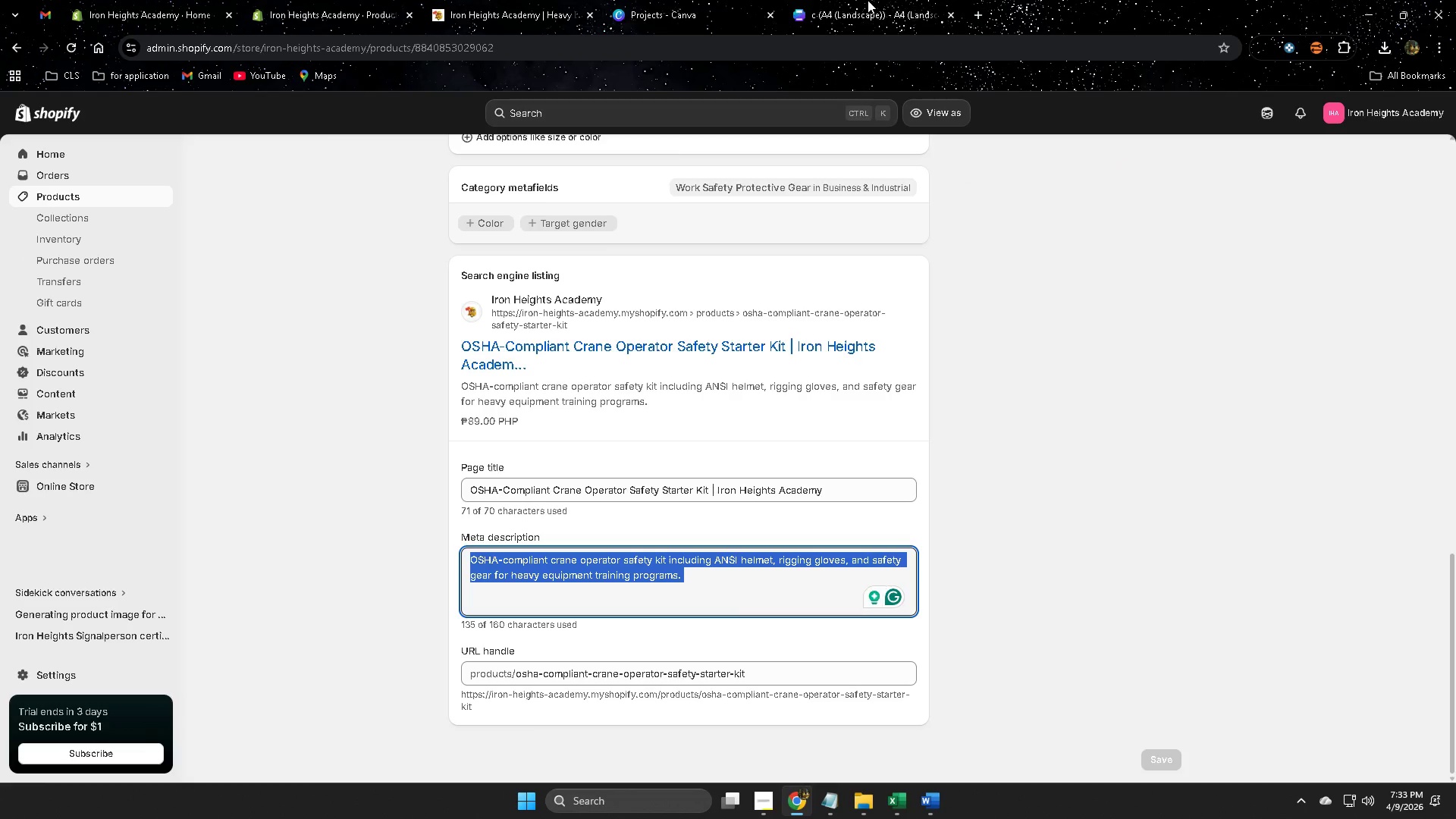 
left_click([868, 0])
 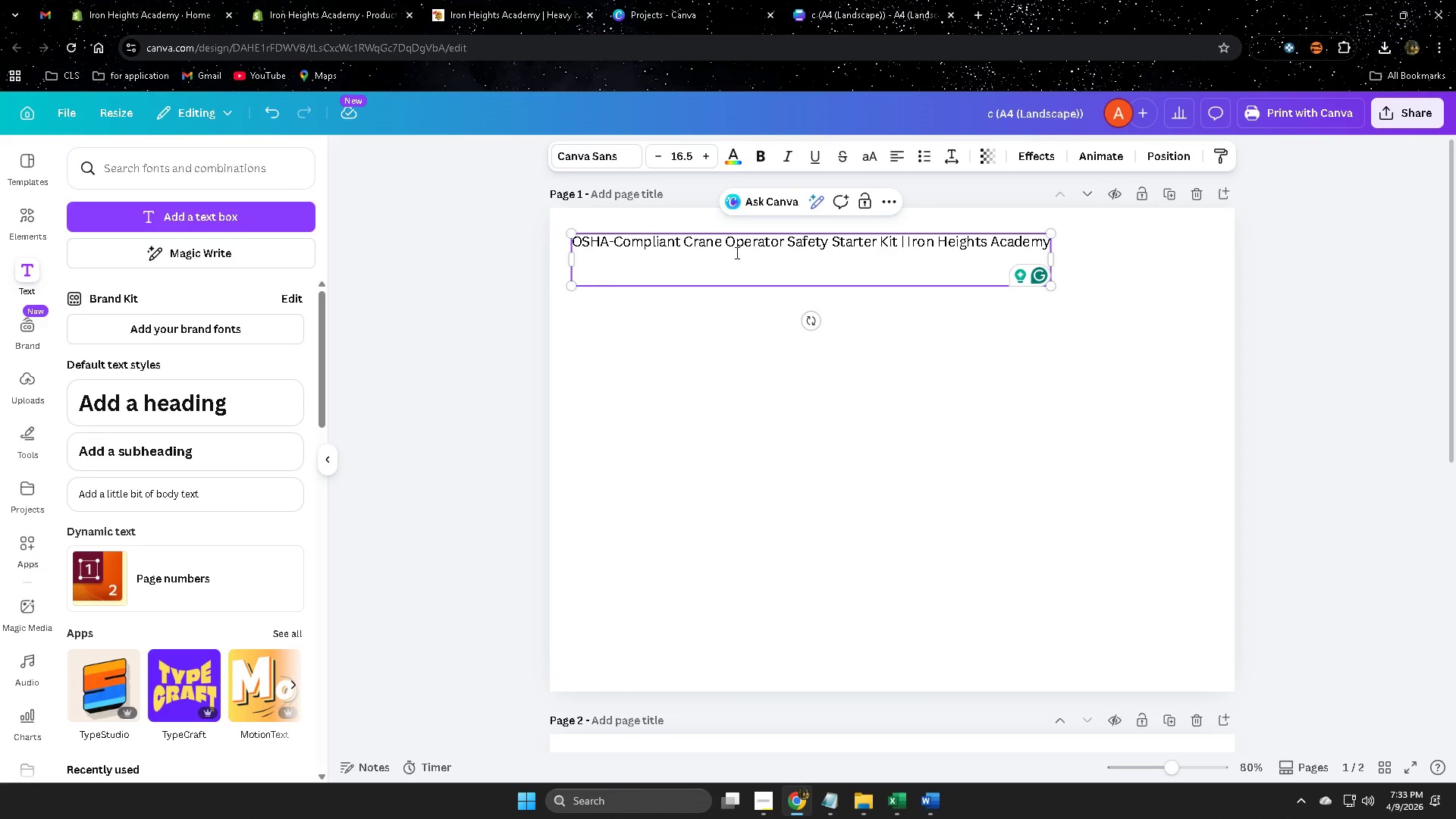 
key(Control+V)
 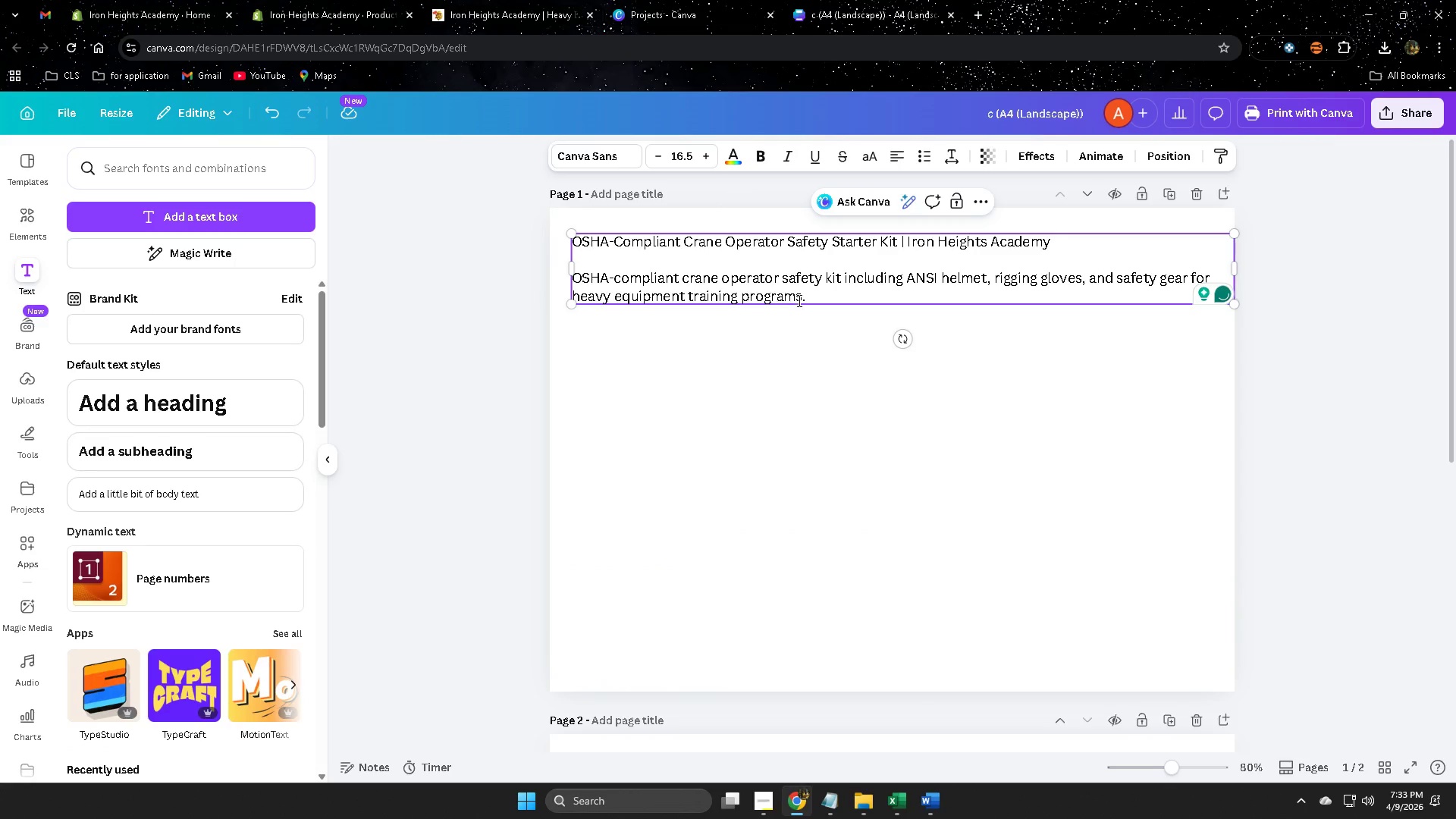 
key(Enter)
 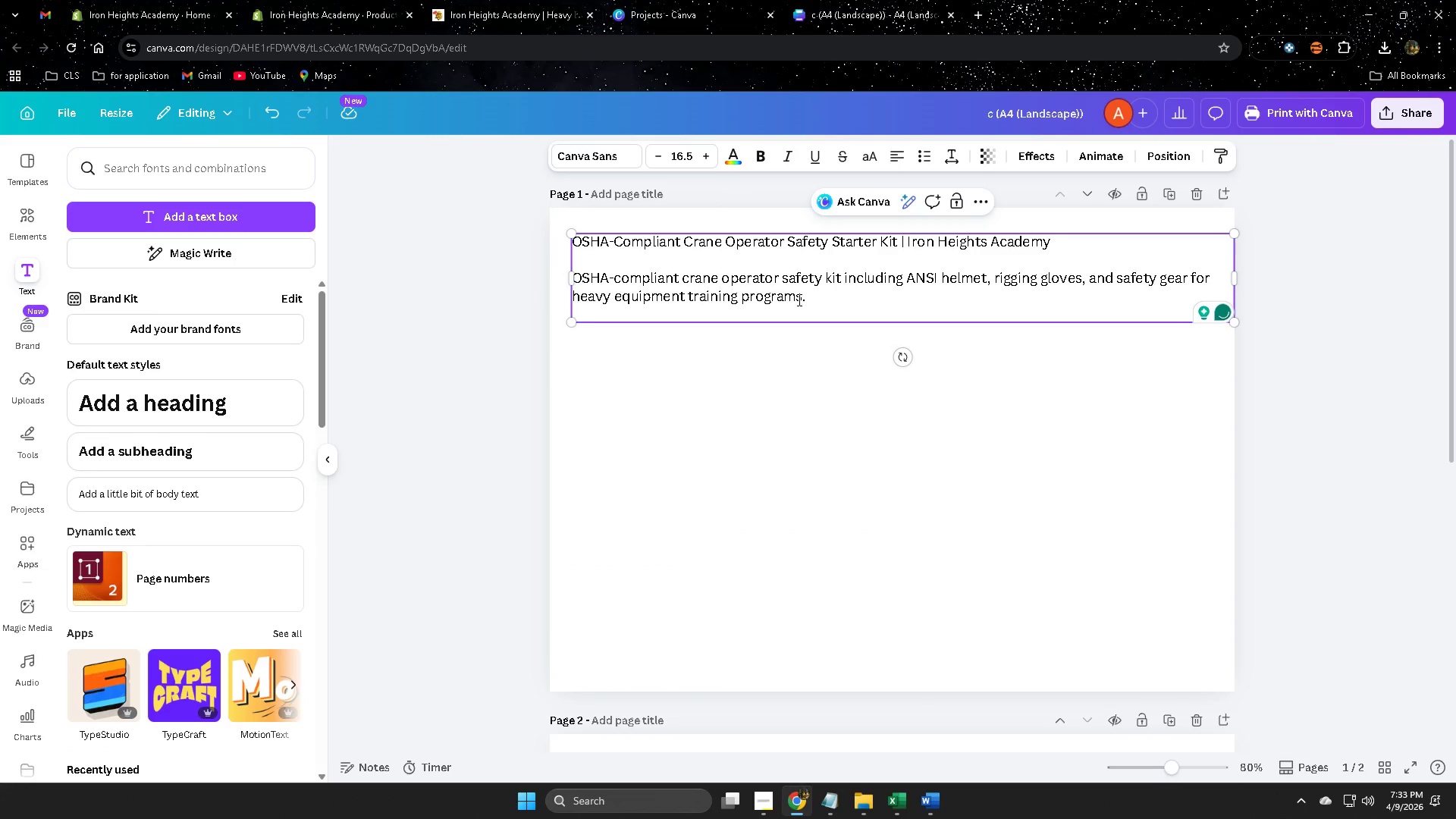 
key(Enter)
 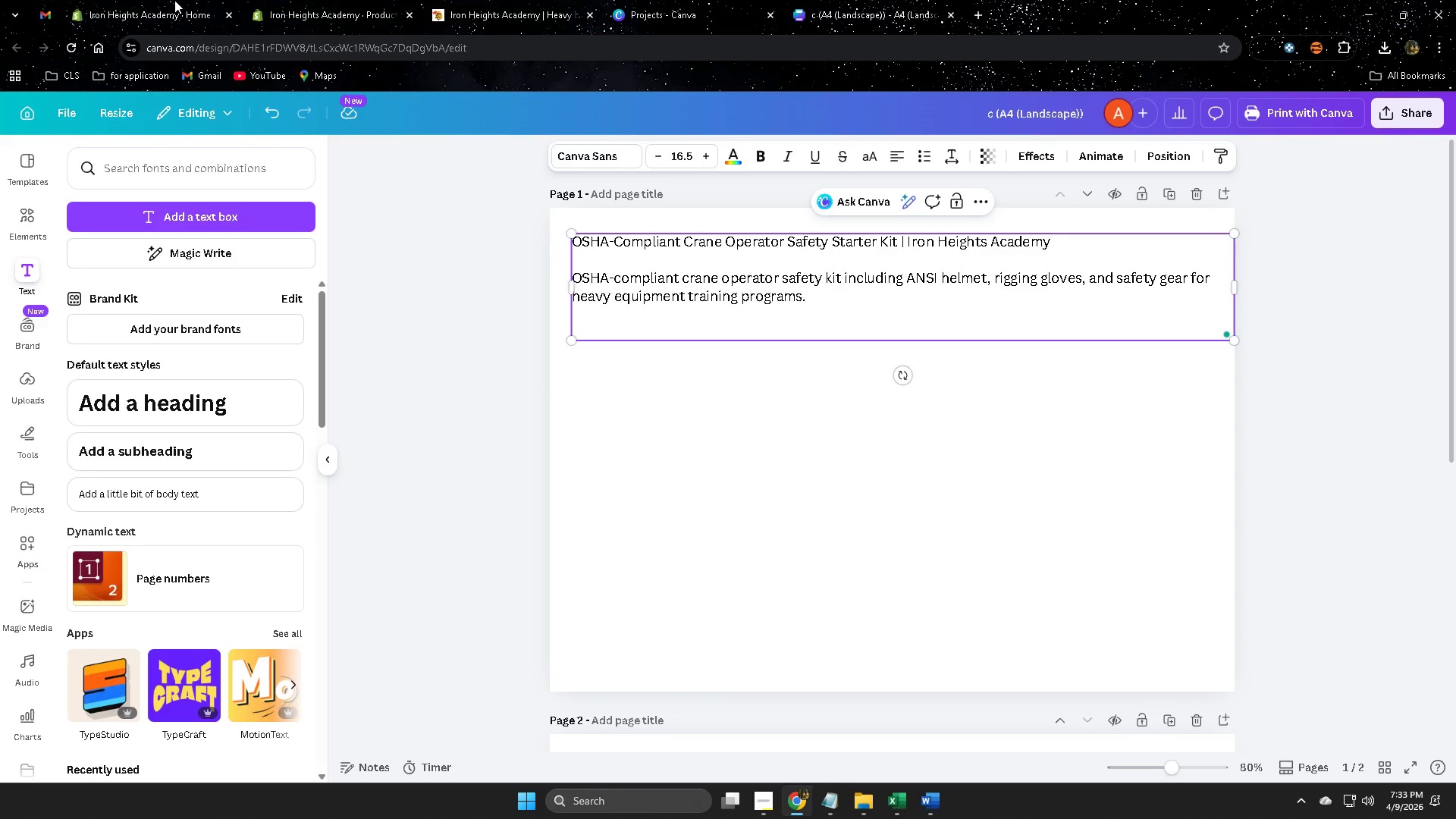 
mouse_move([514, -1])
 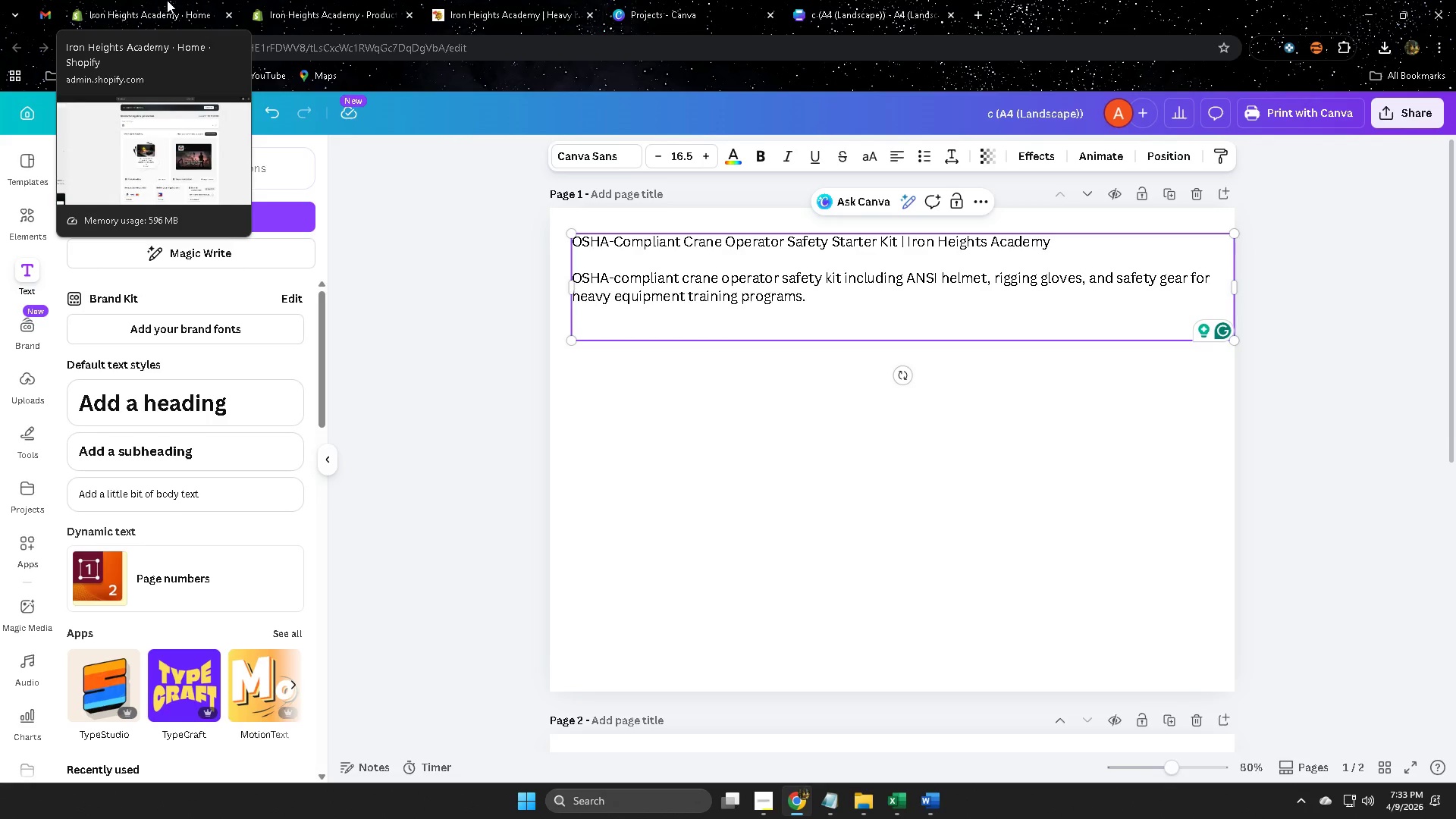 
left_click([190, 0])
 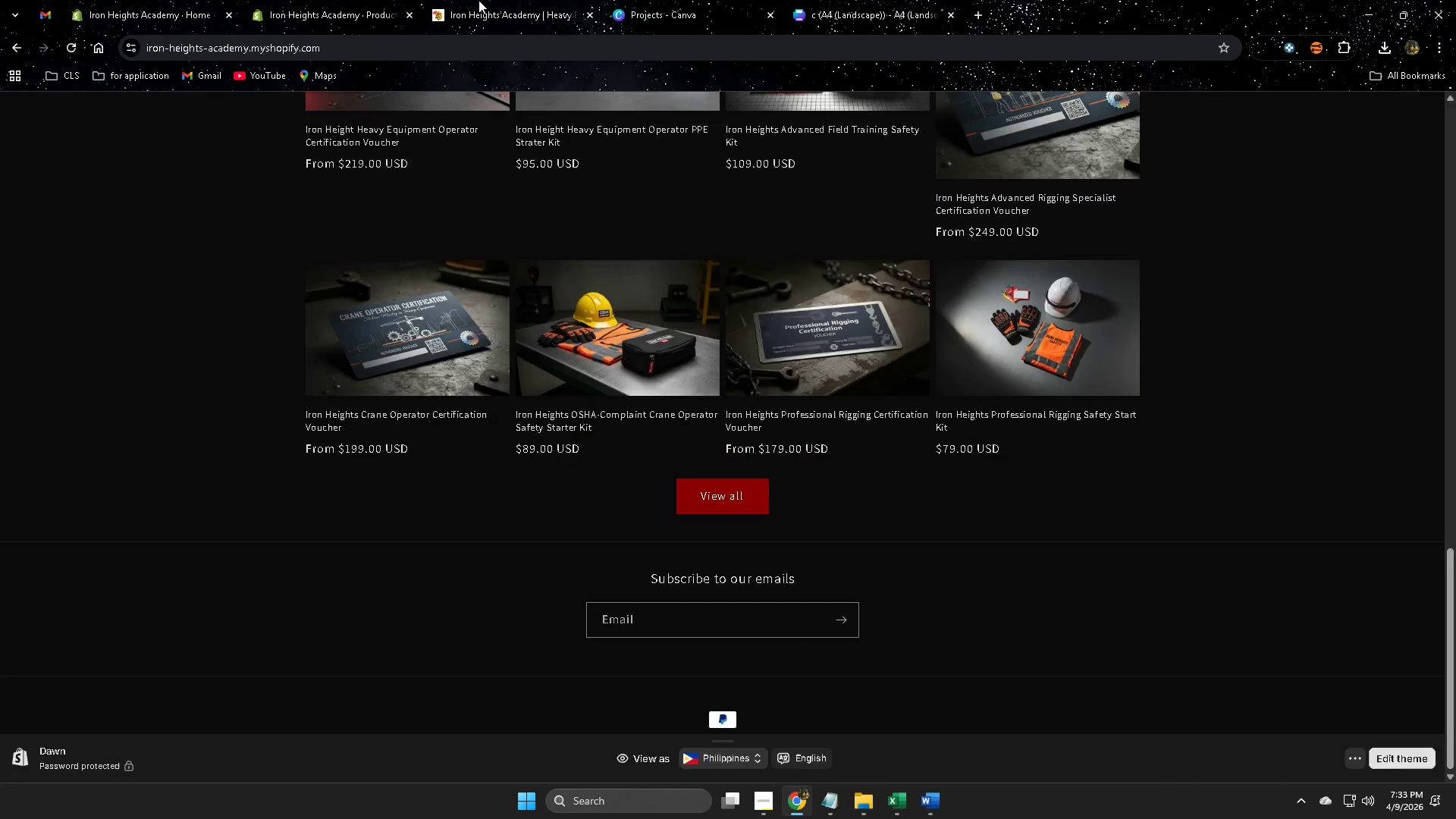 
double_click([328, 0])
 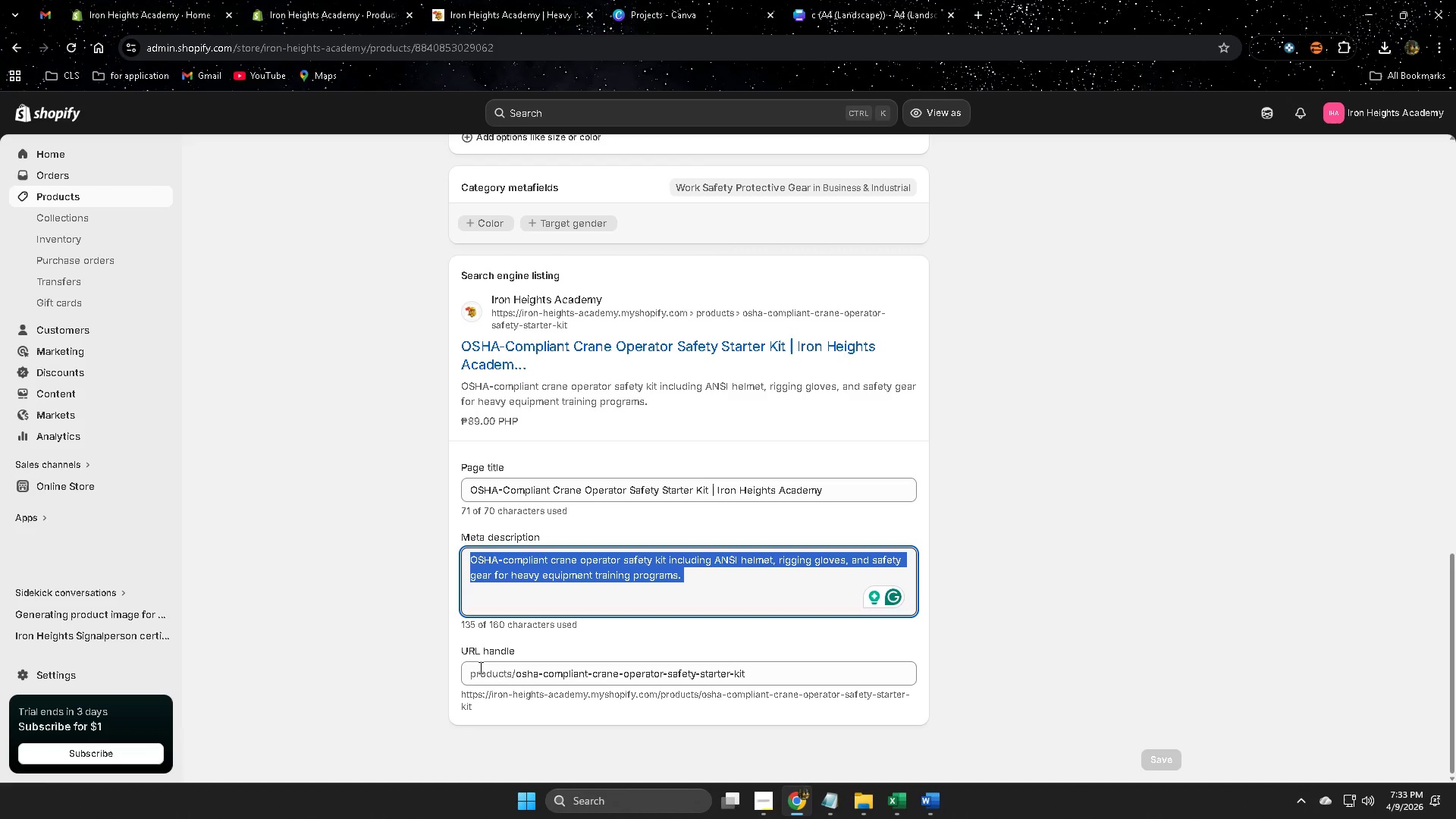 
left_click([471, 673])
 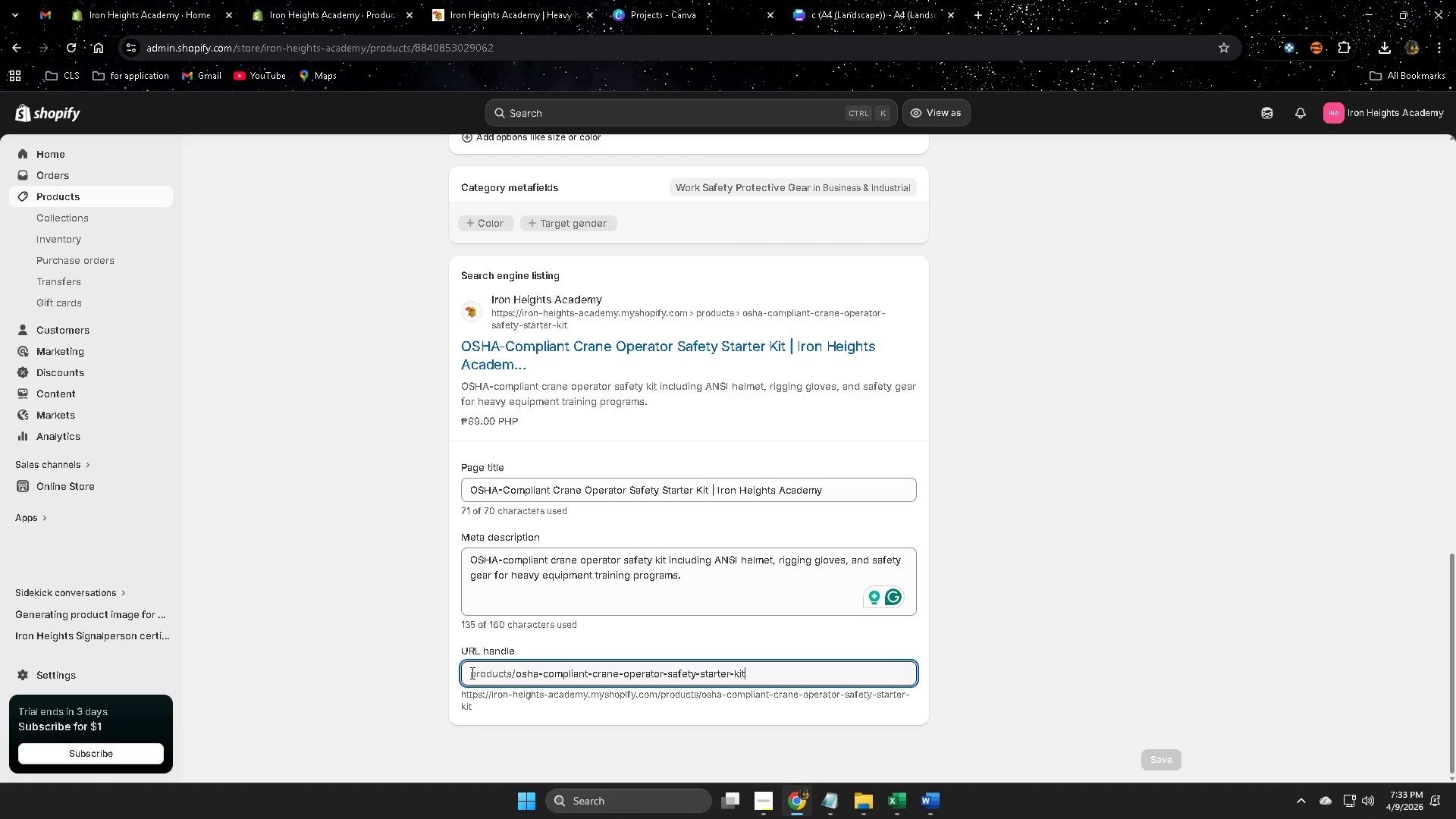 
left_click_drag(start_coordinate=[471, 673], to_coordinate=[669, 664])
 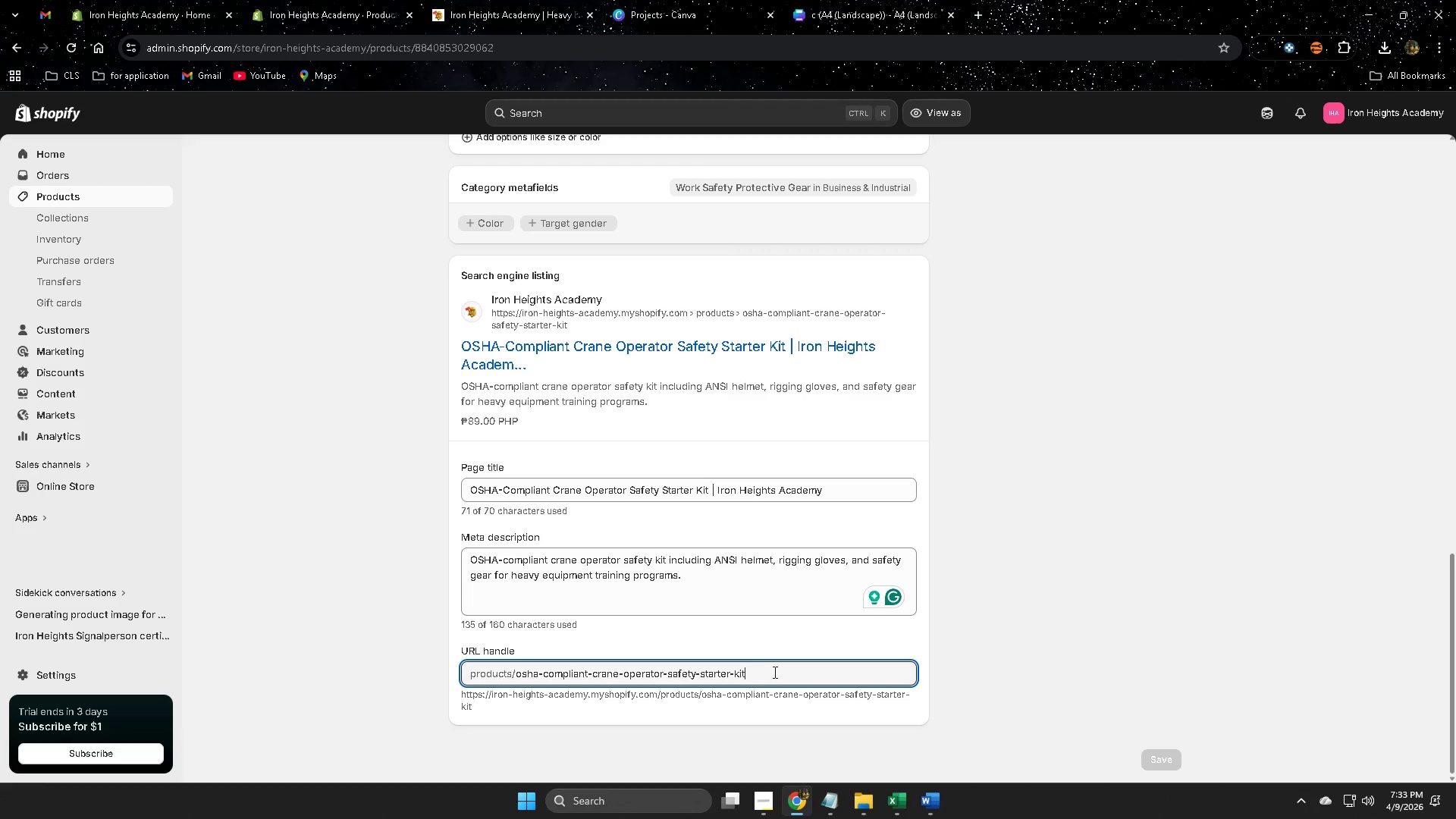 
double_click([772, 673])
 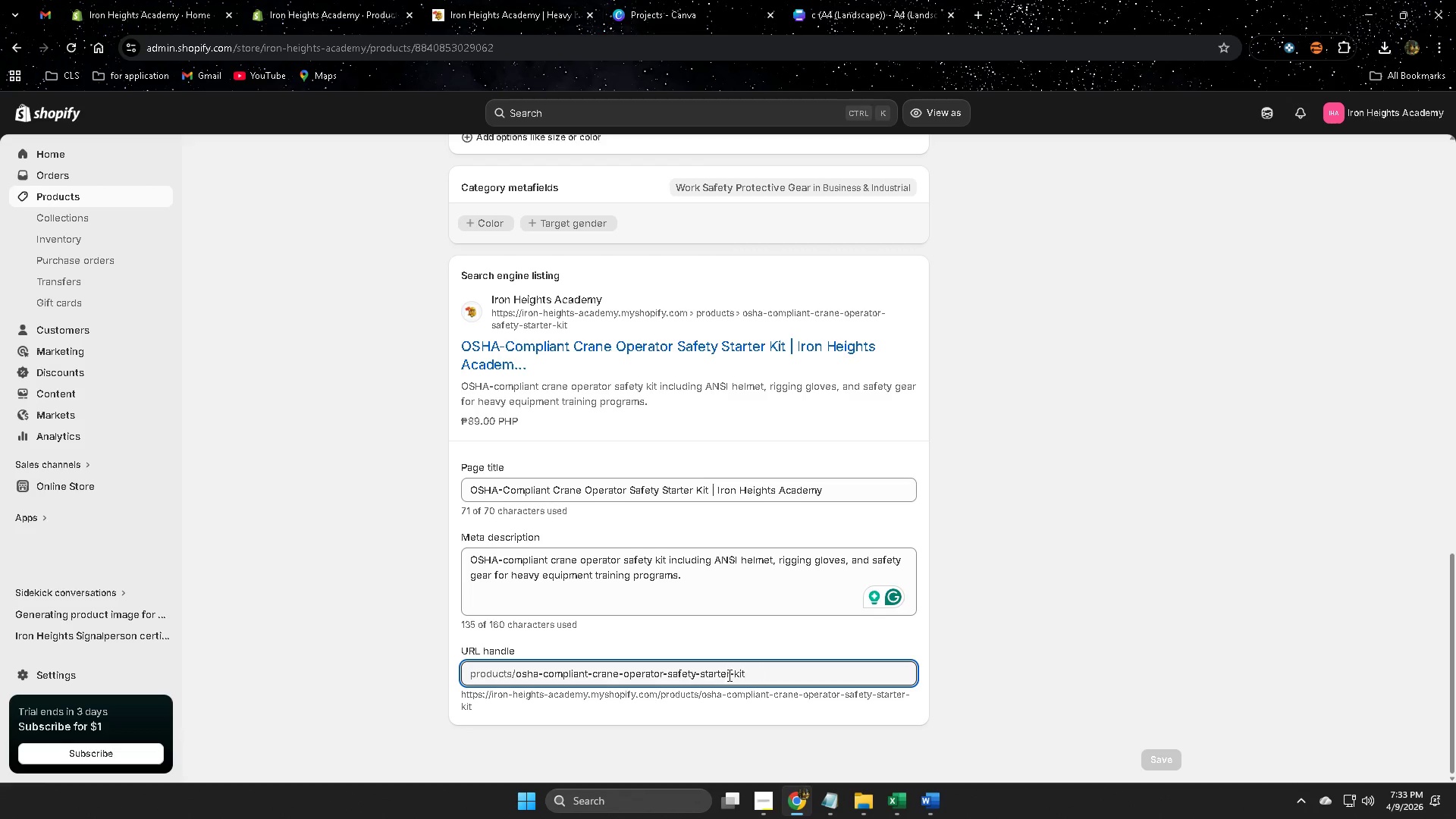 
triple_click([728, 675])
 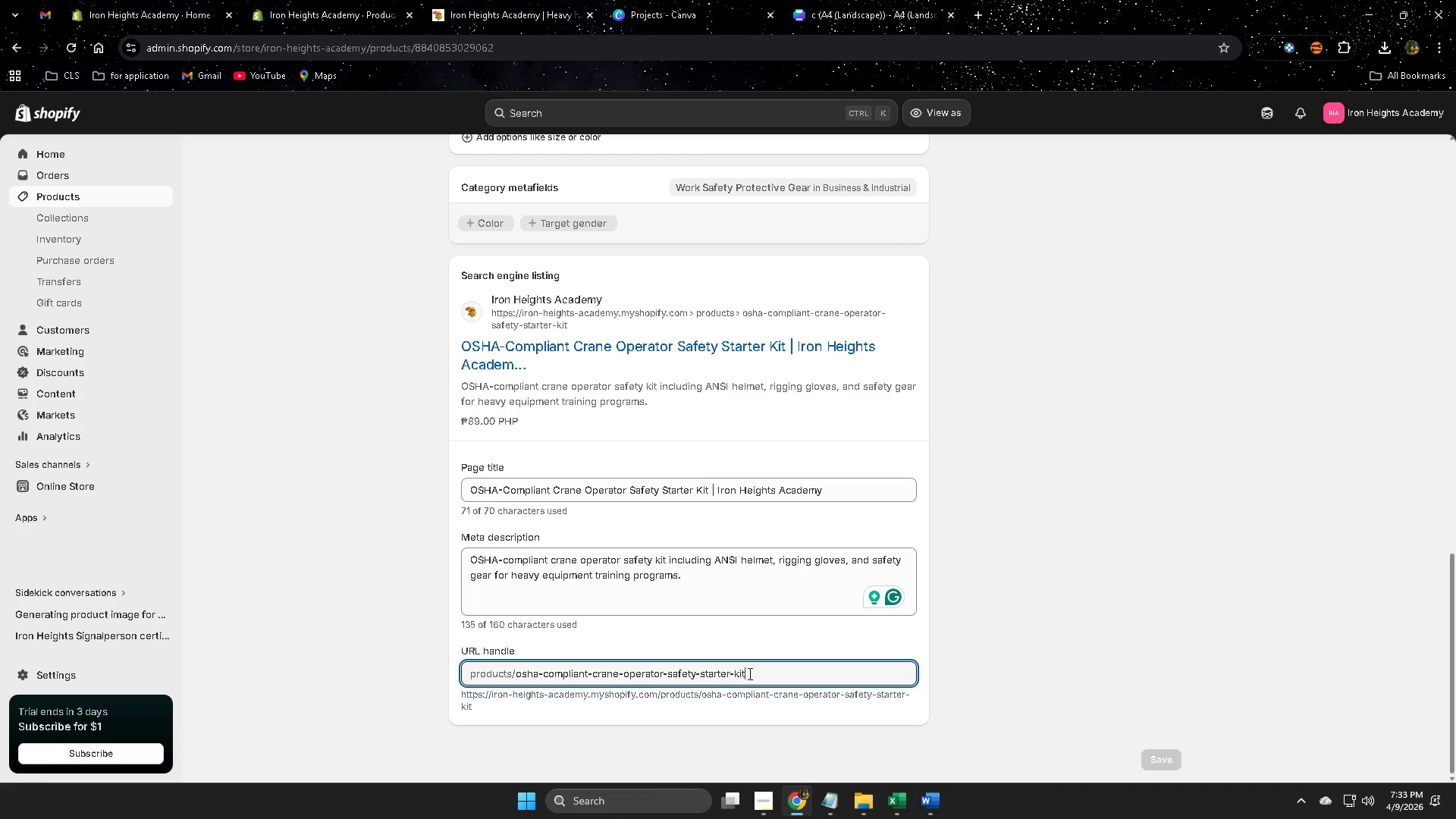 
left_click_drag(start_coordinate=[748, 673], to_coordinate=[438, 679])
 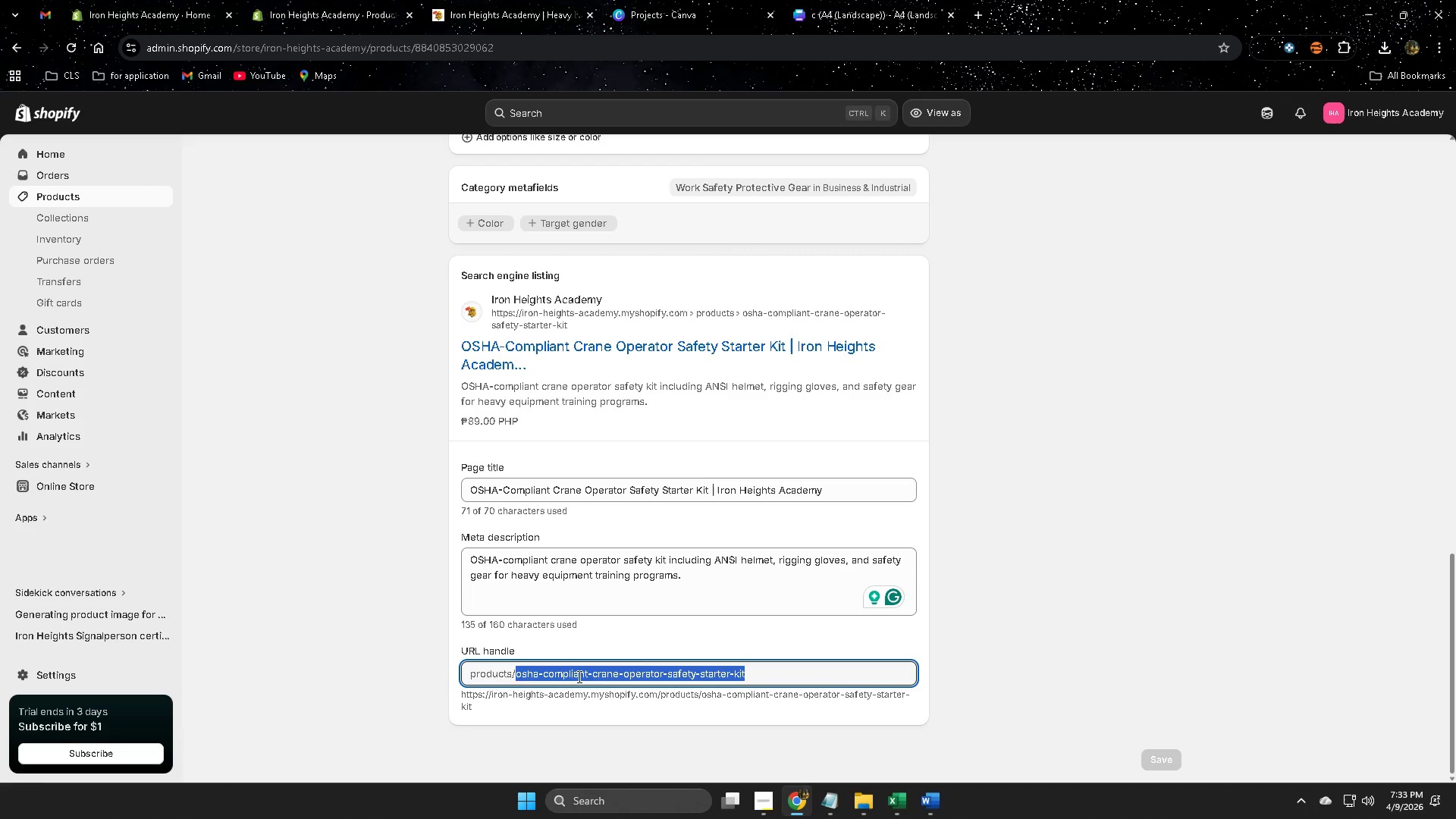 
key(Control+C)
 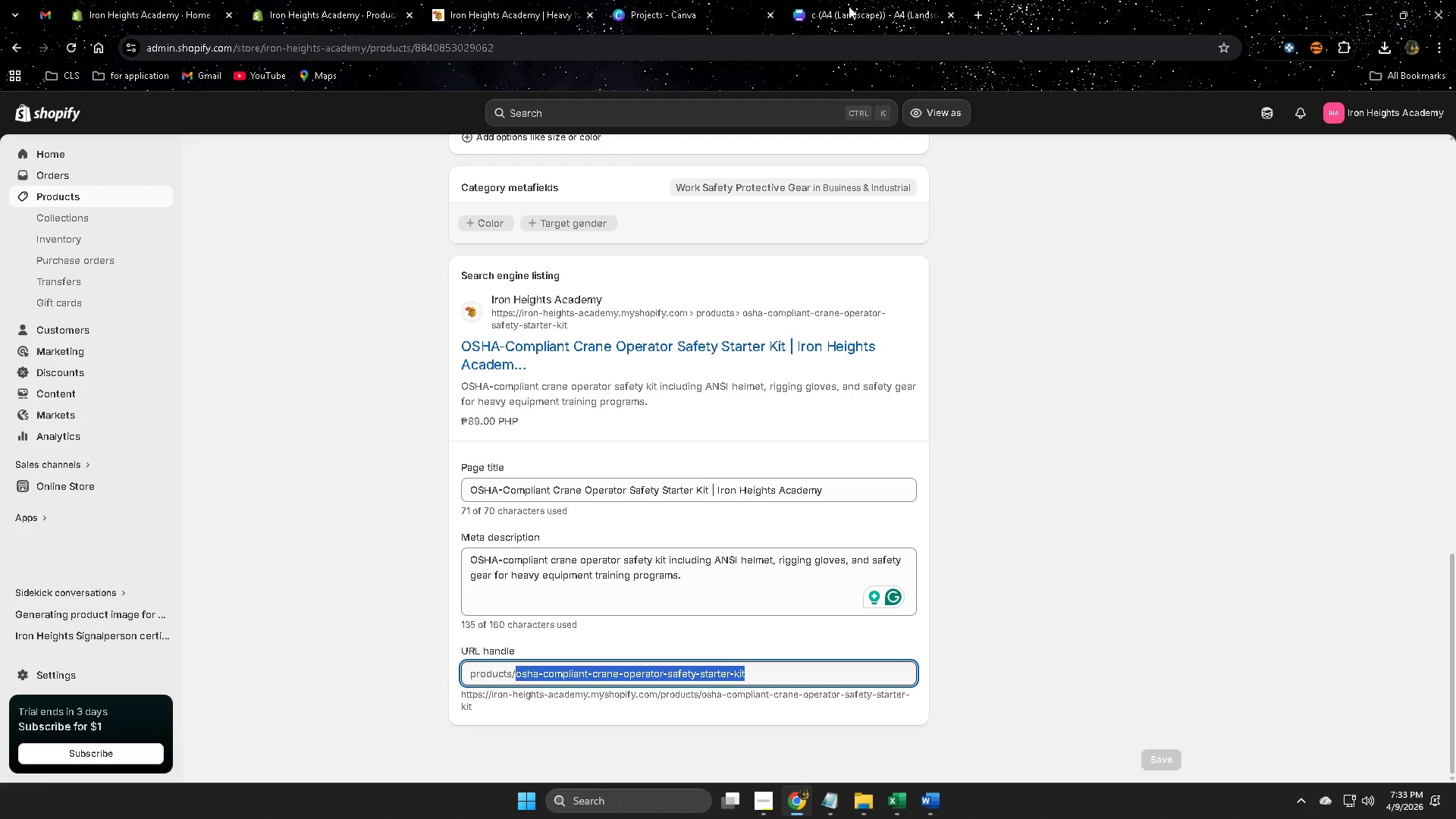 
left_click([869, 0])
 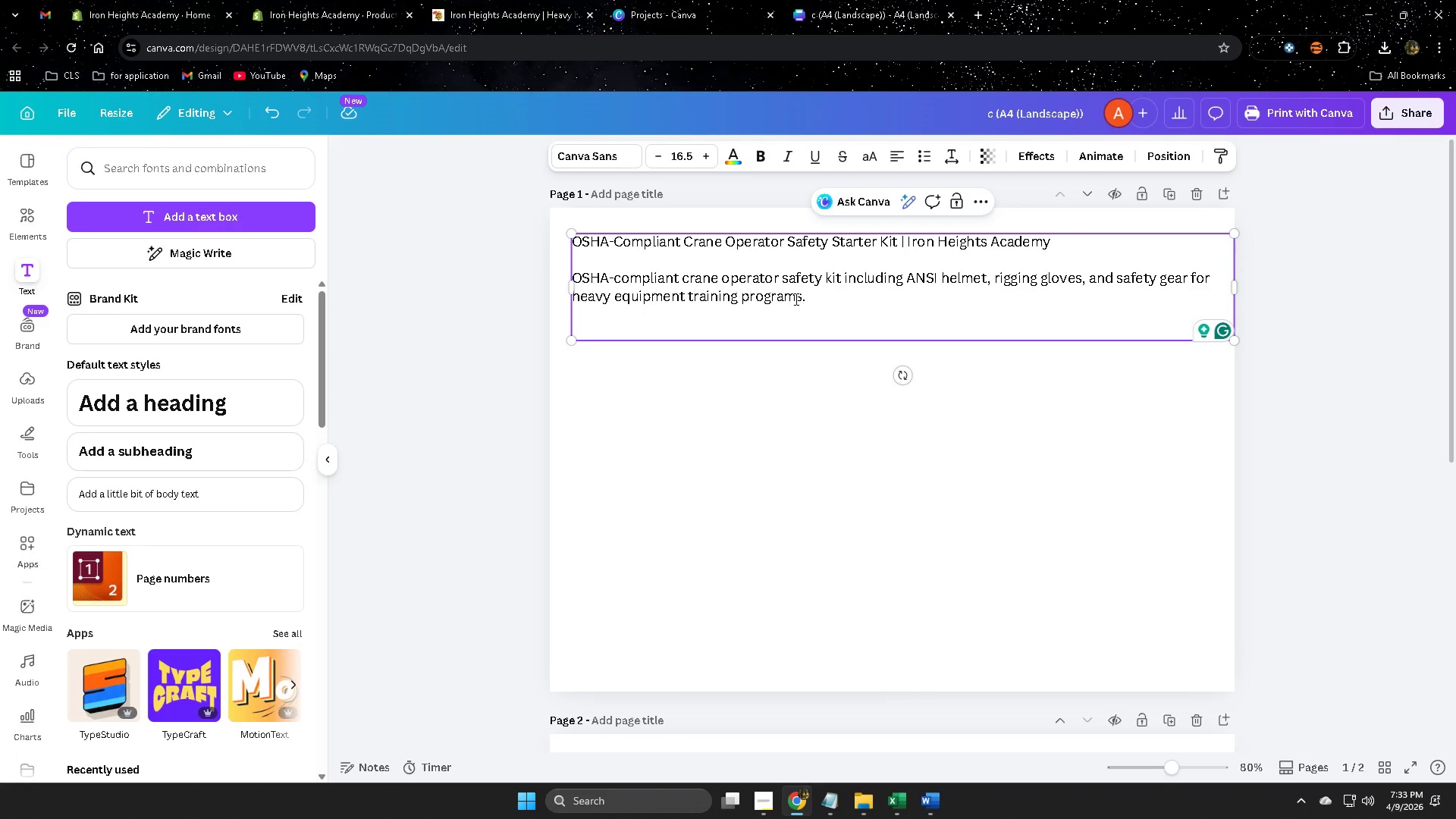 
left_click([833, 297])
 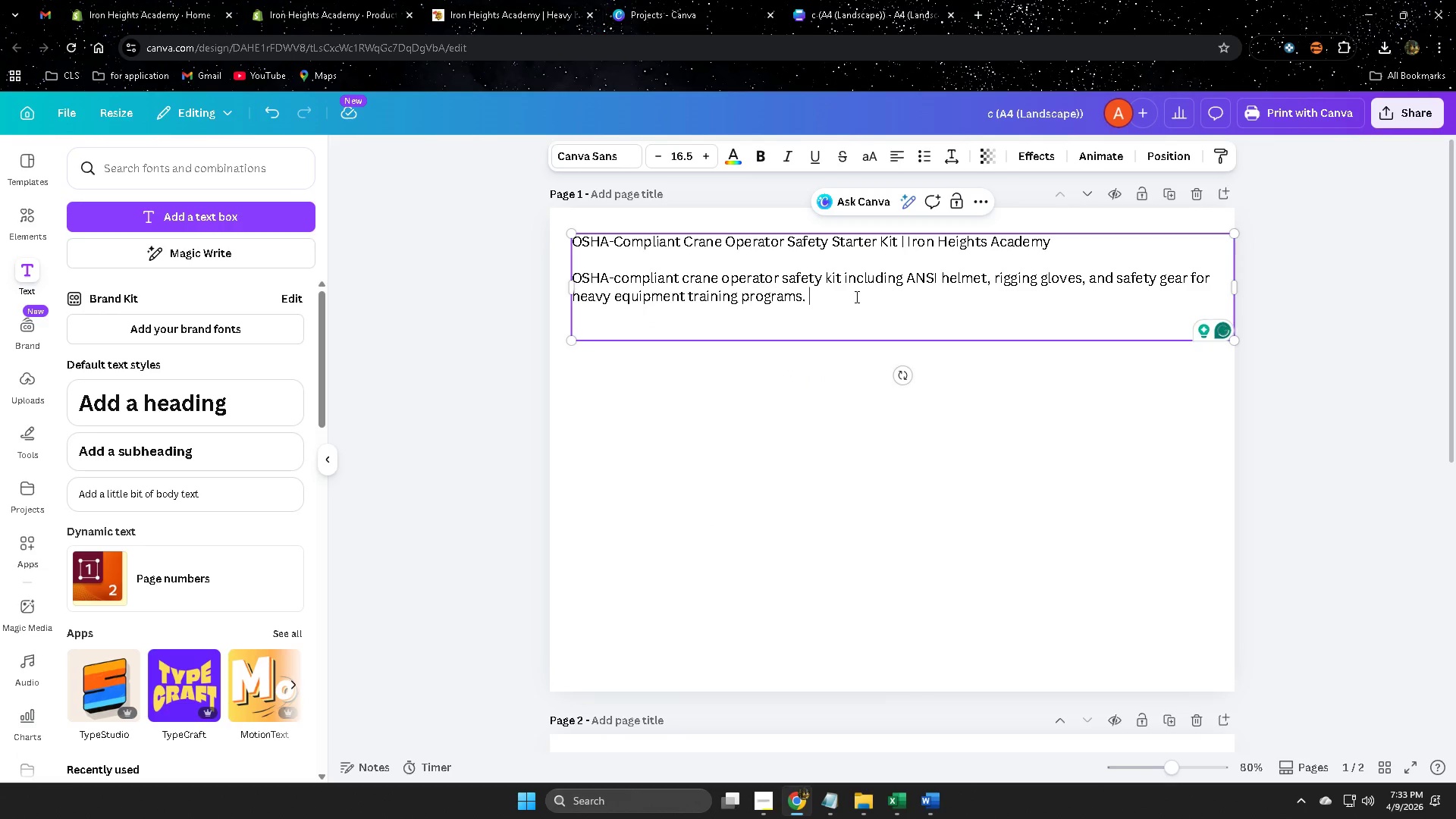 
key(Enter)
 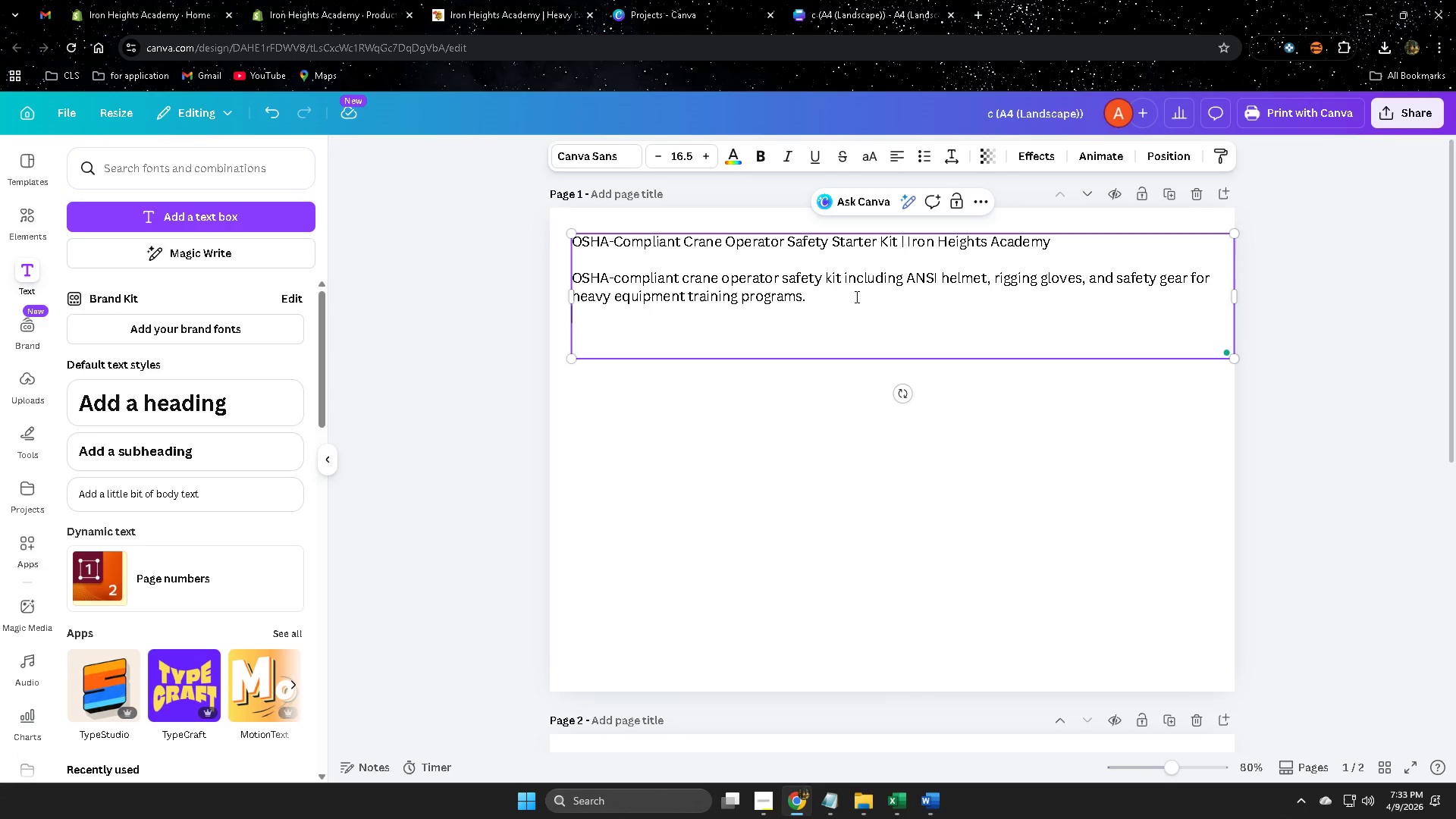 
key(Control+ControlLeft)
 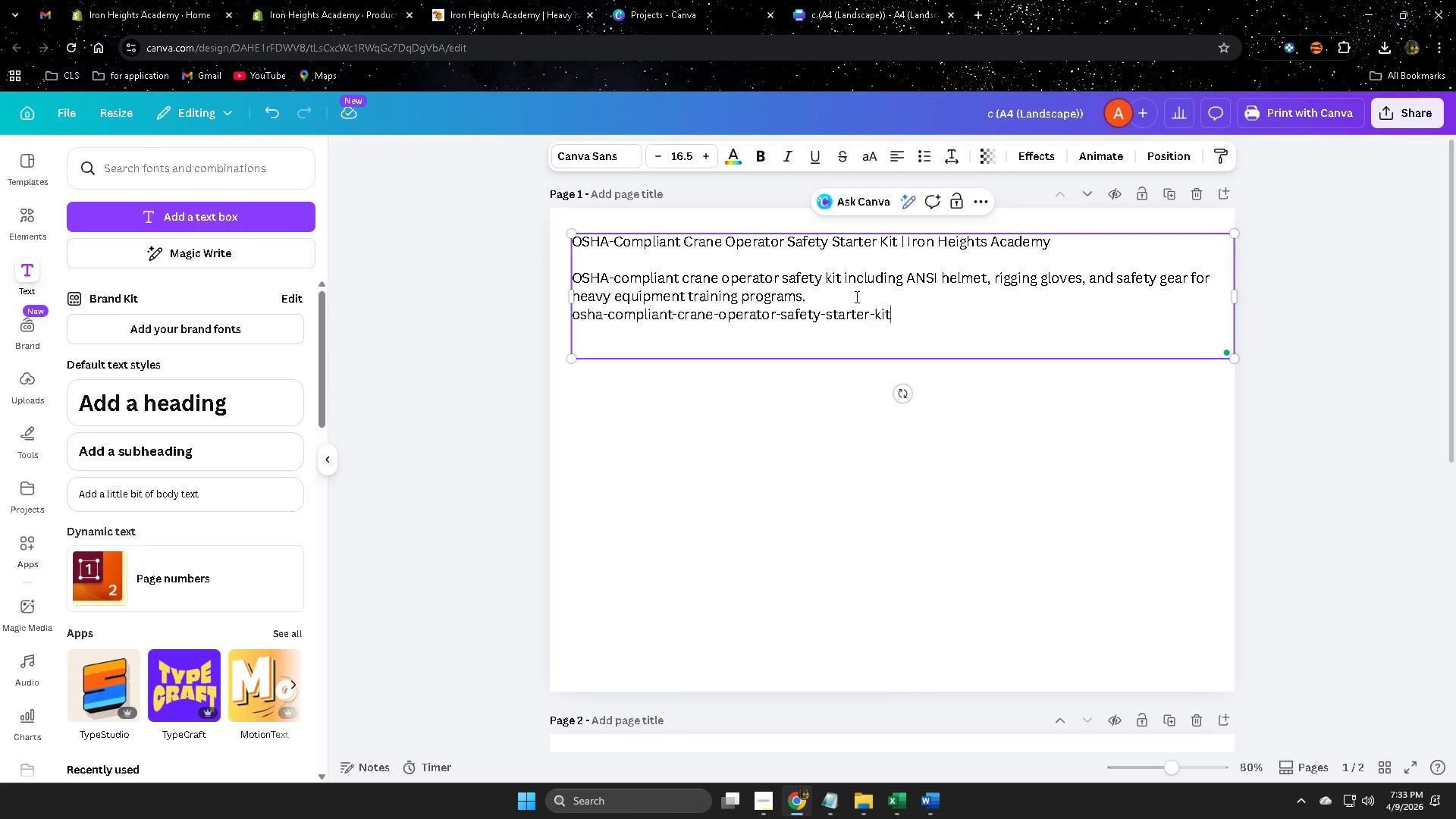 
key(Control+V)
 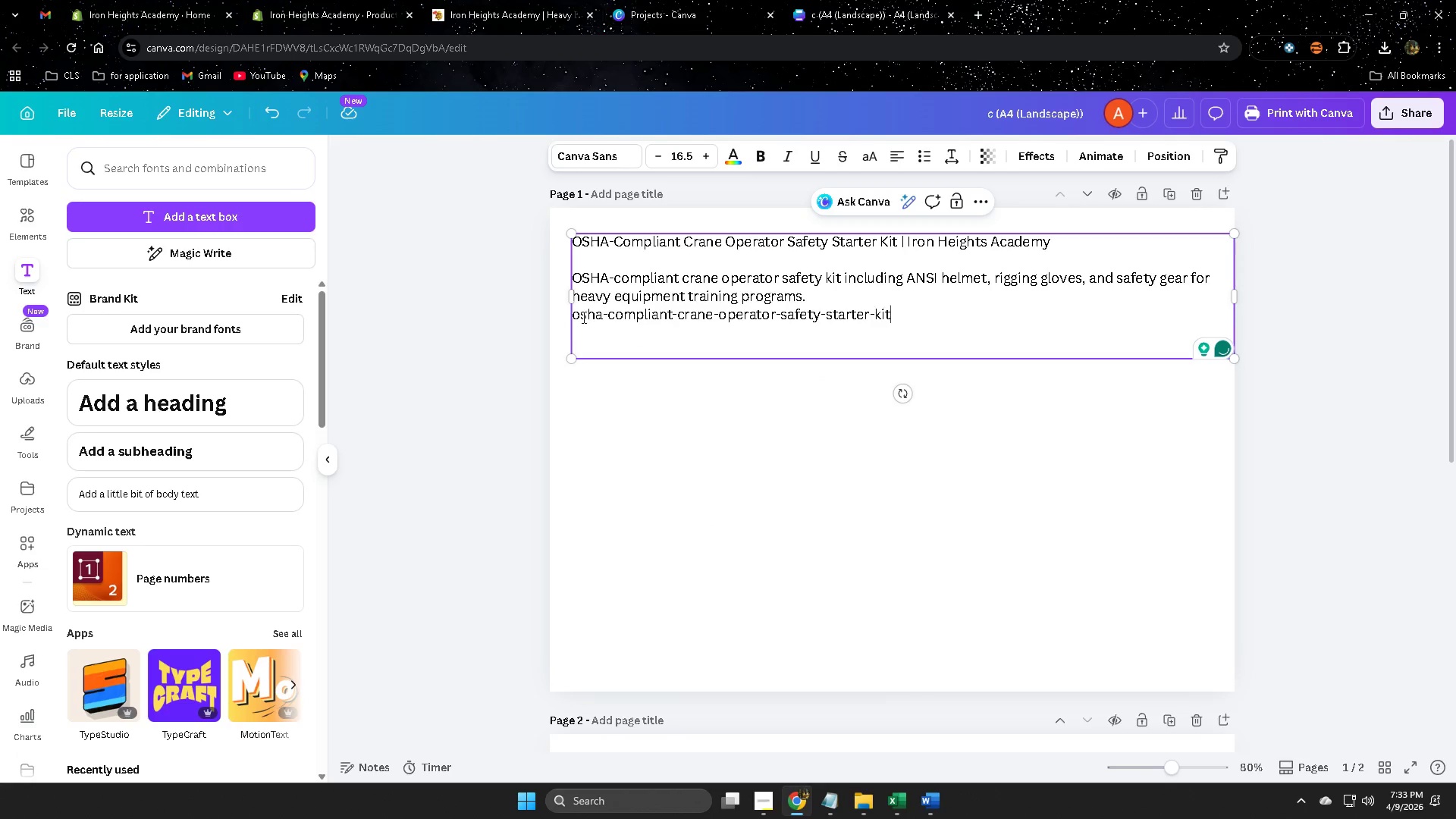 
left_click([572, 314])
 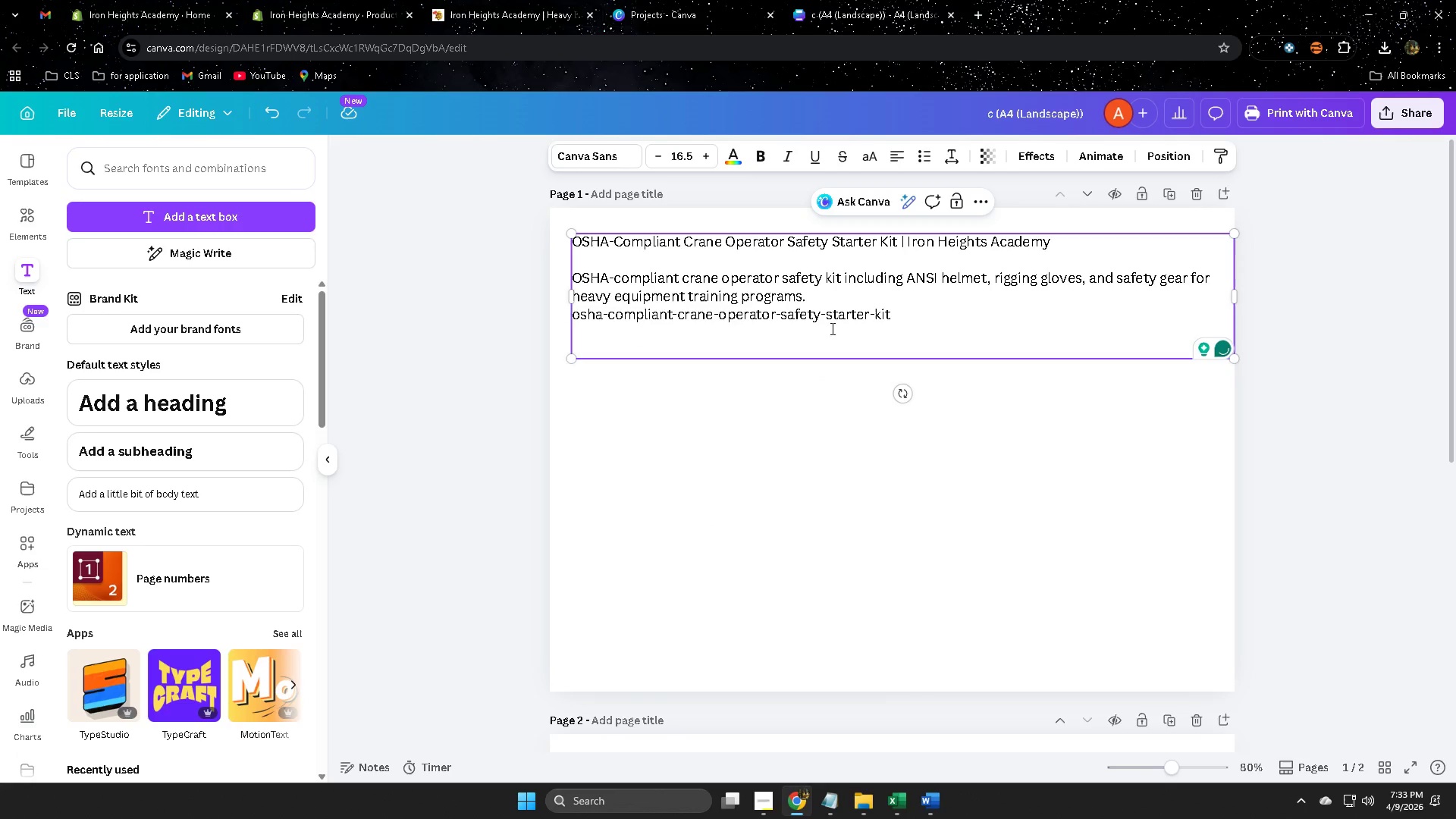 
key(Enter)
 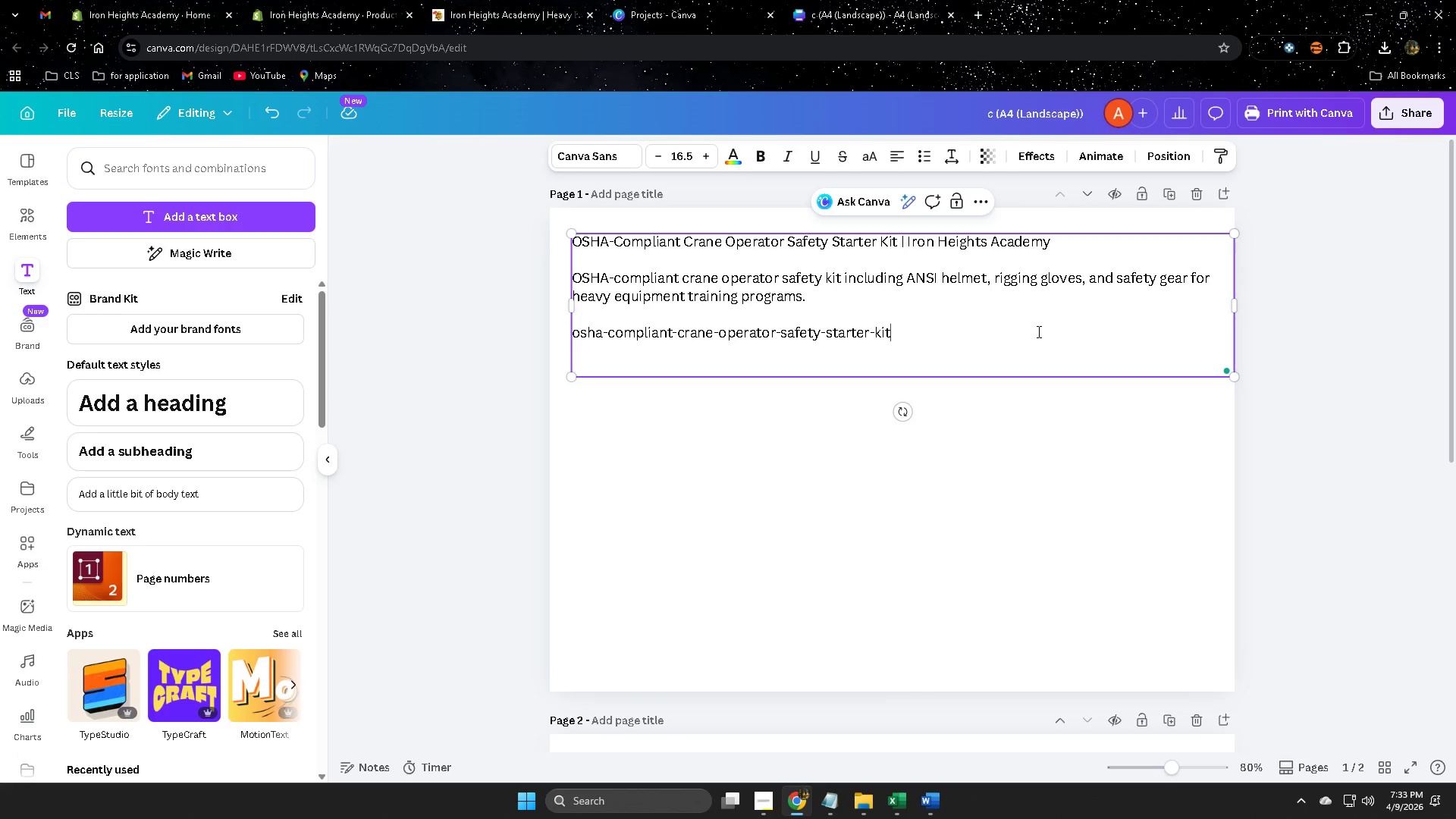 
key(Shift+ShiftRight)
 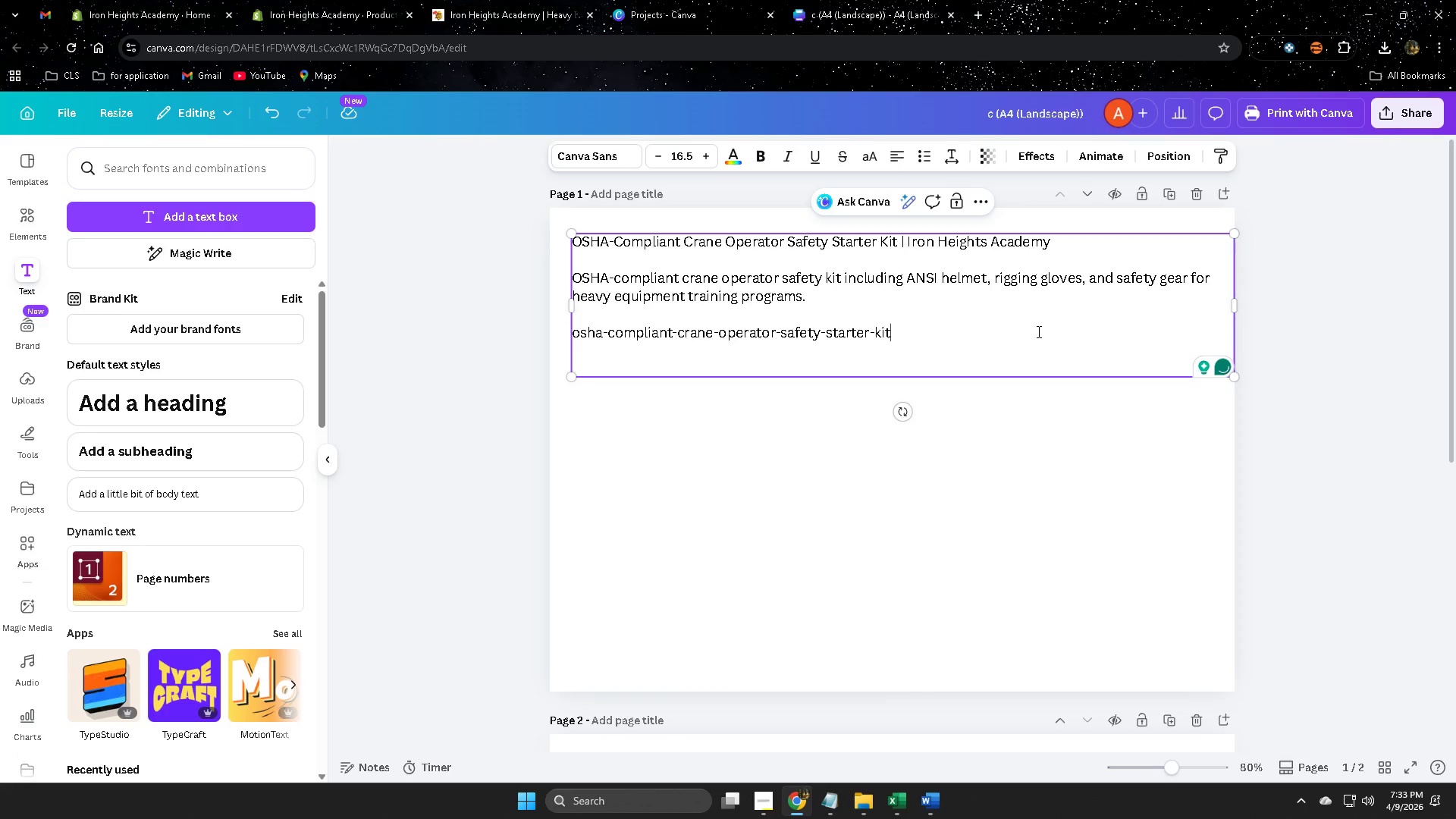 
key(Enter)
 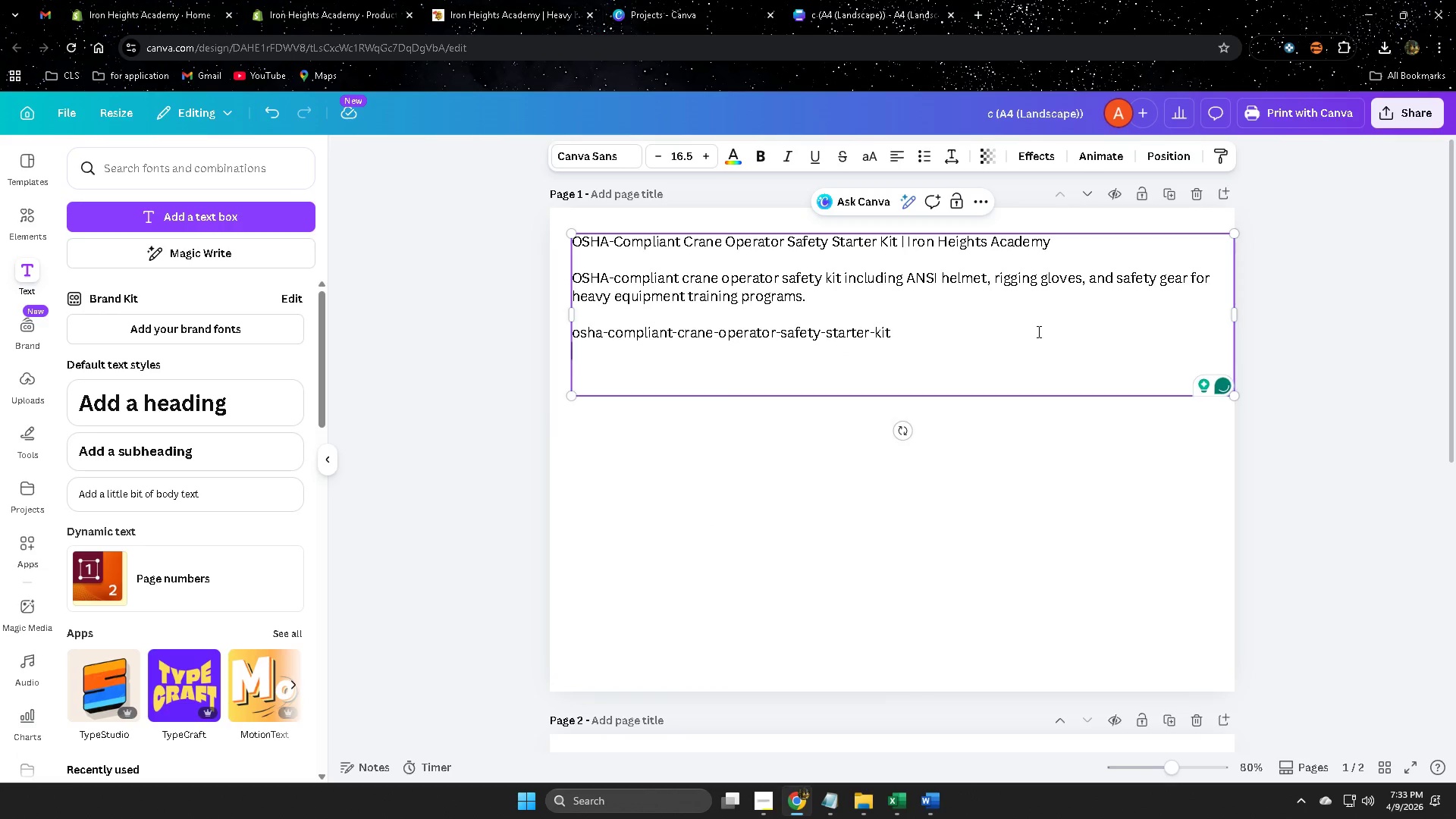 
key(Enter)
 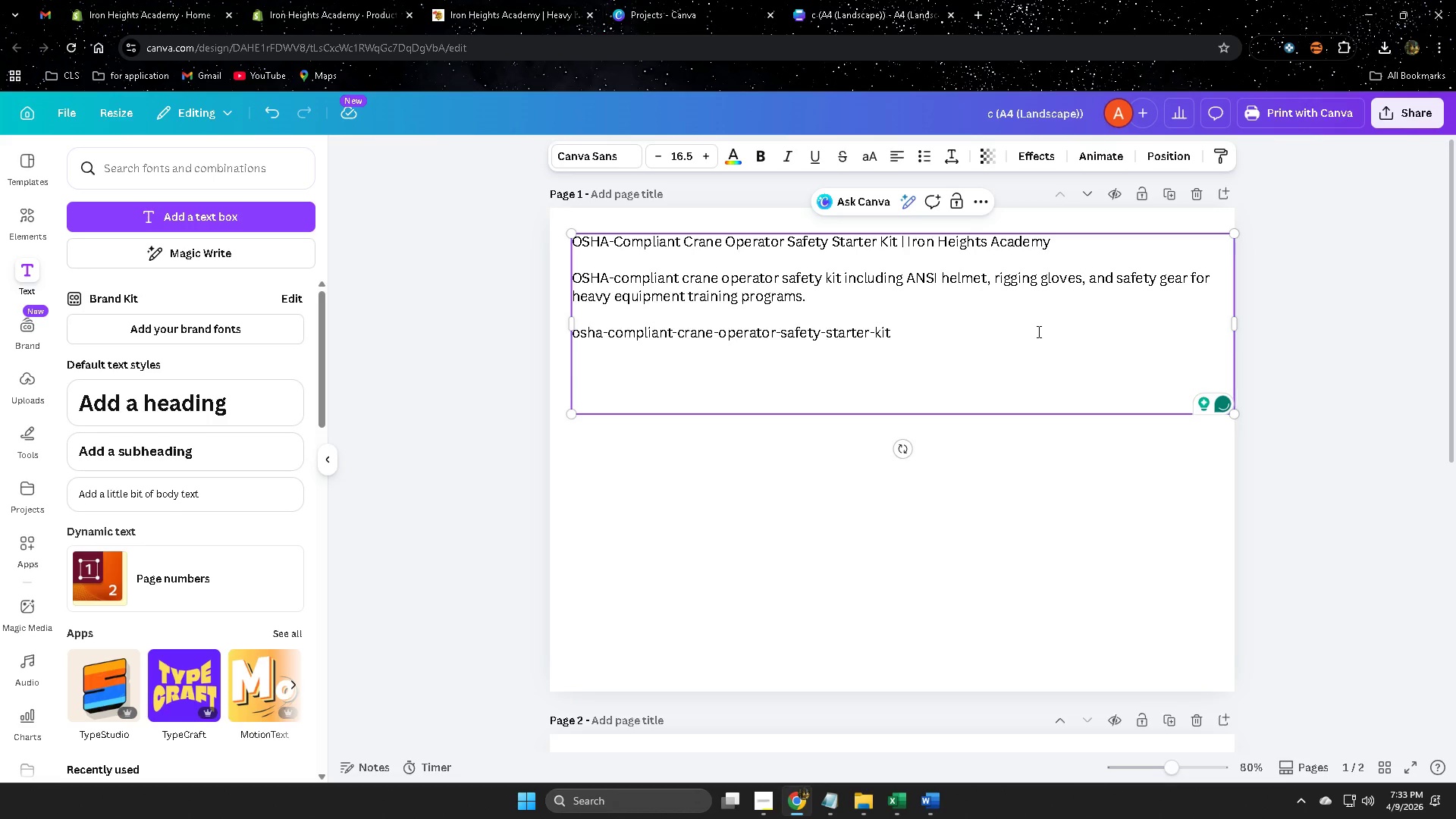 
wait(5.13)
 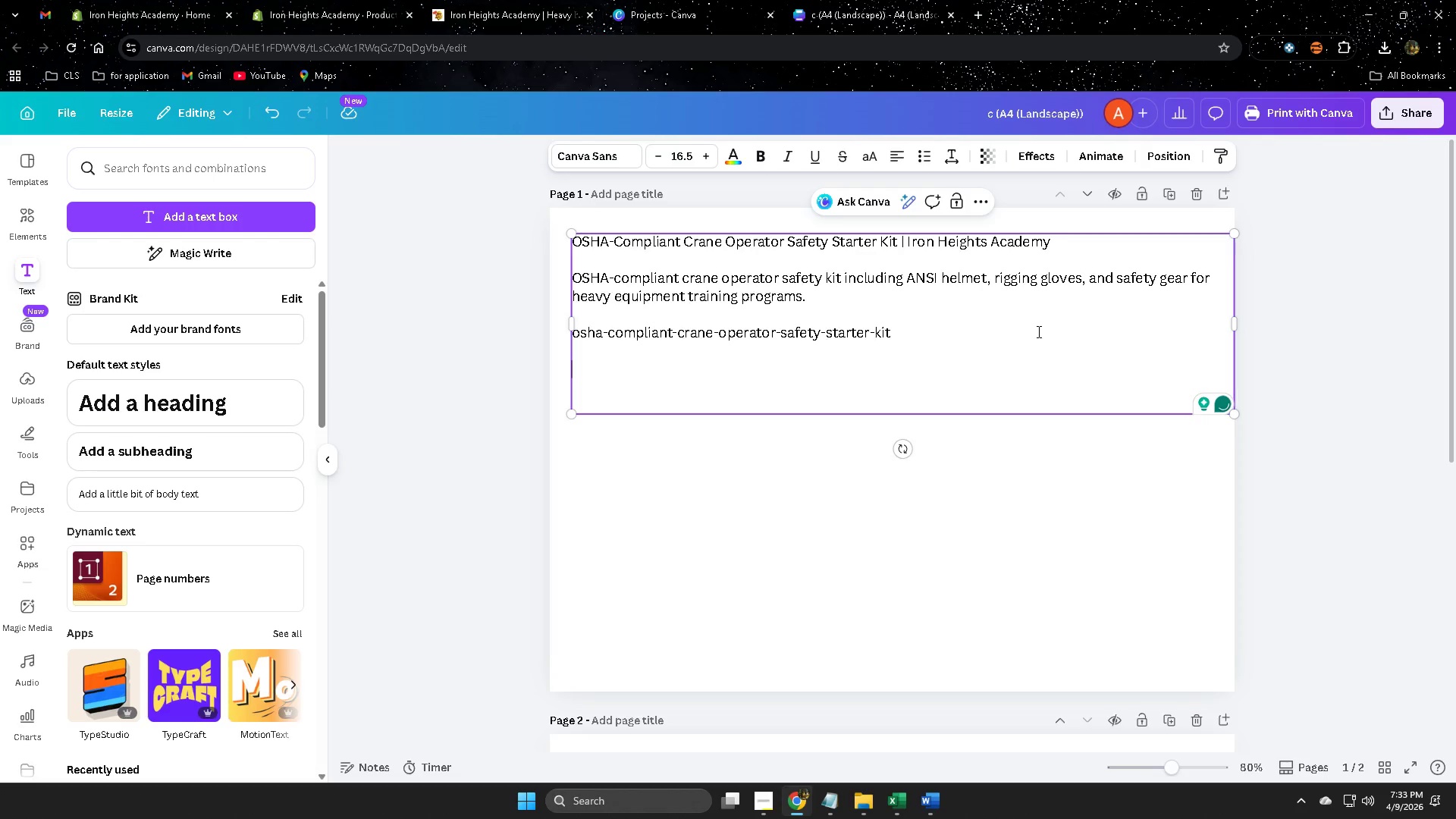 
mouse_move([491, 0])
 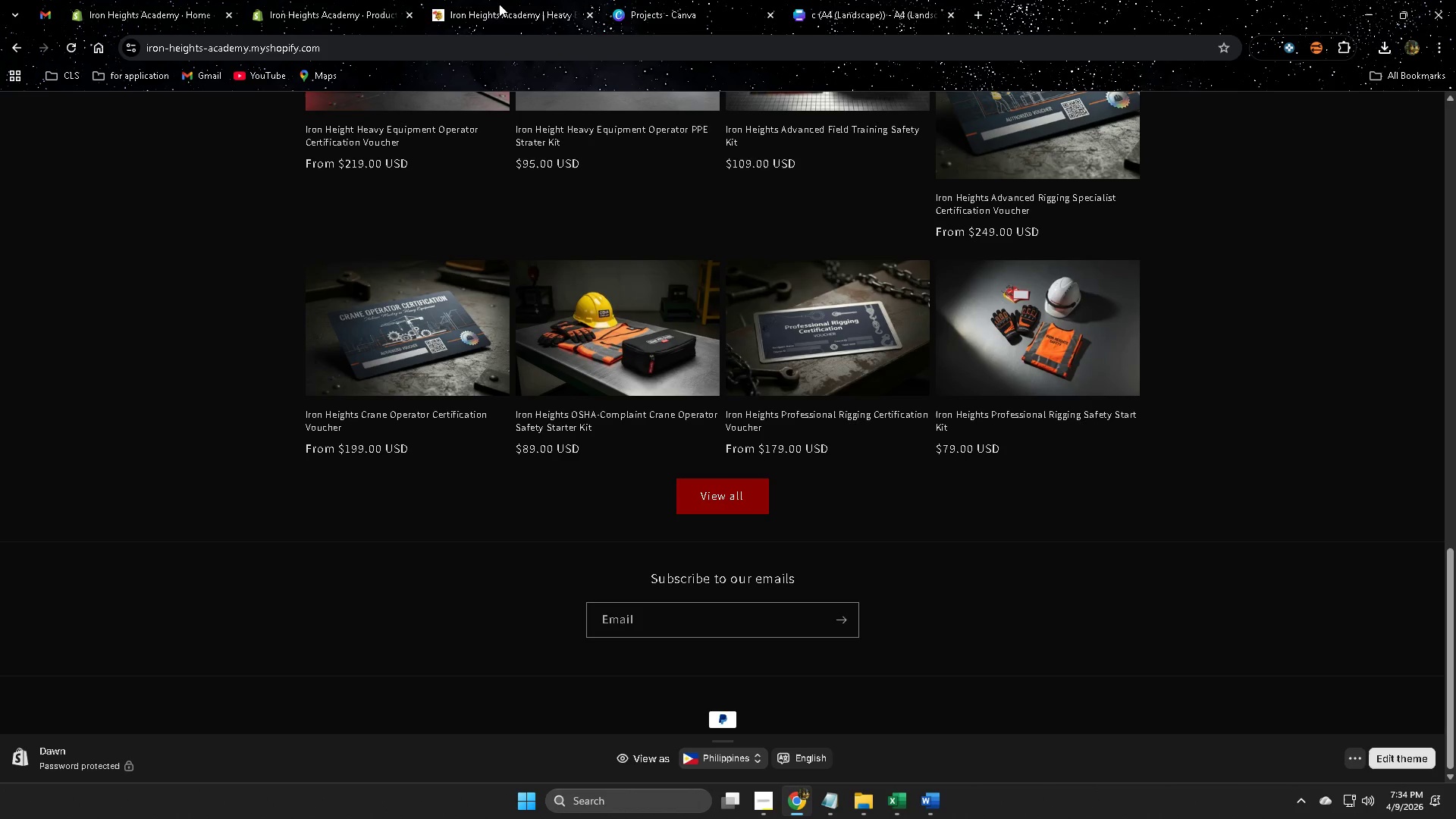 
double_click([302, 0])
 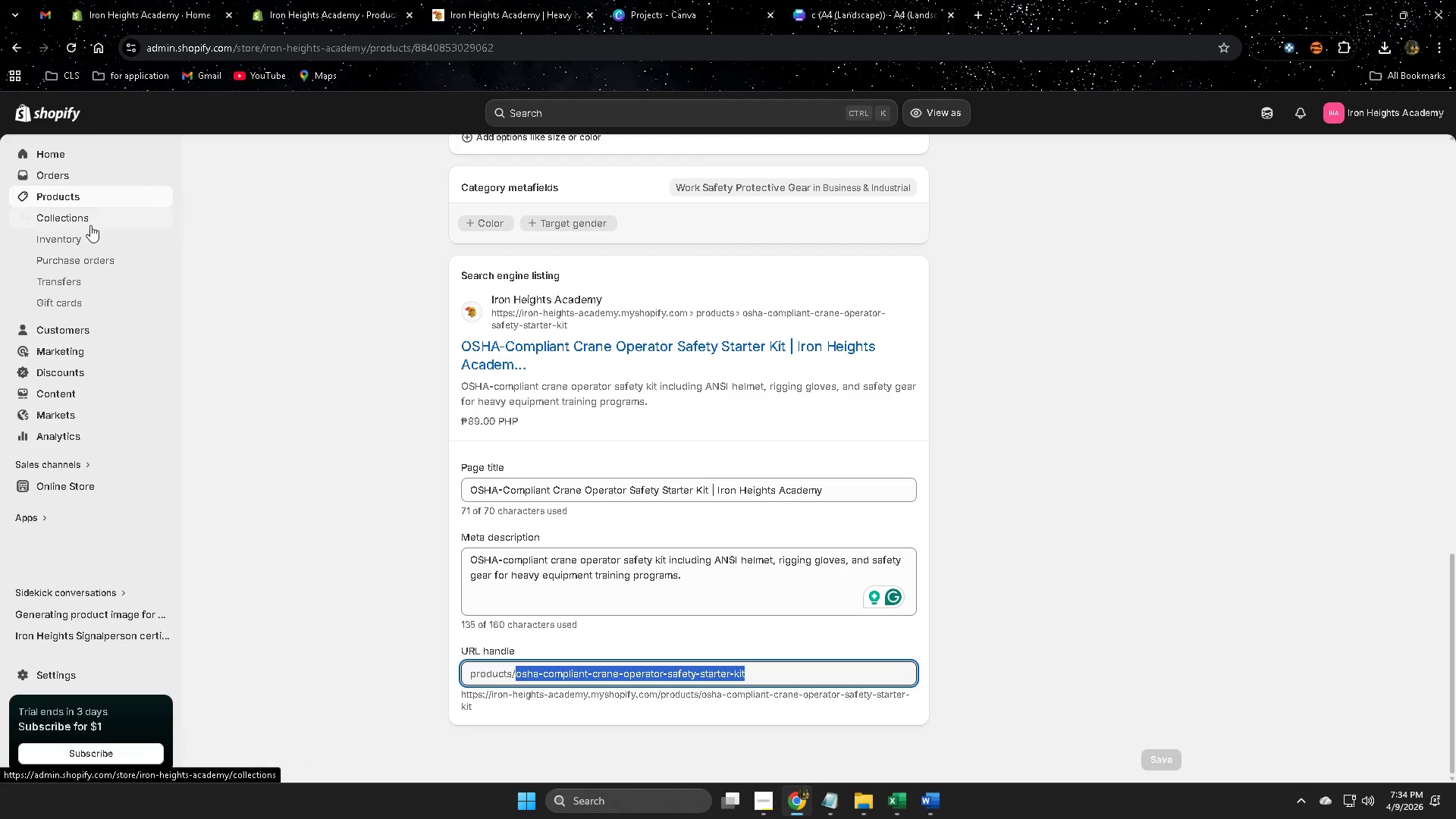 
left_click([93, 194])
 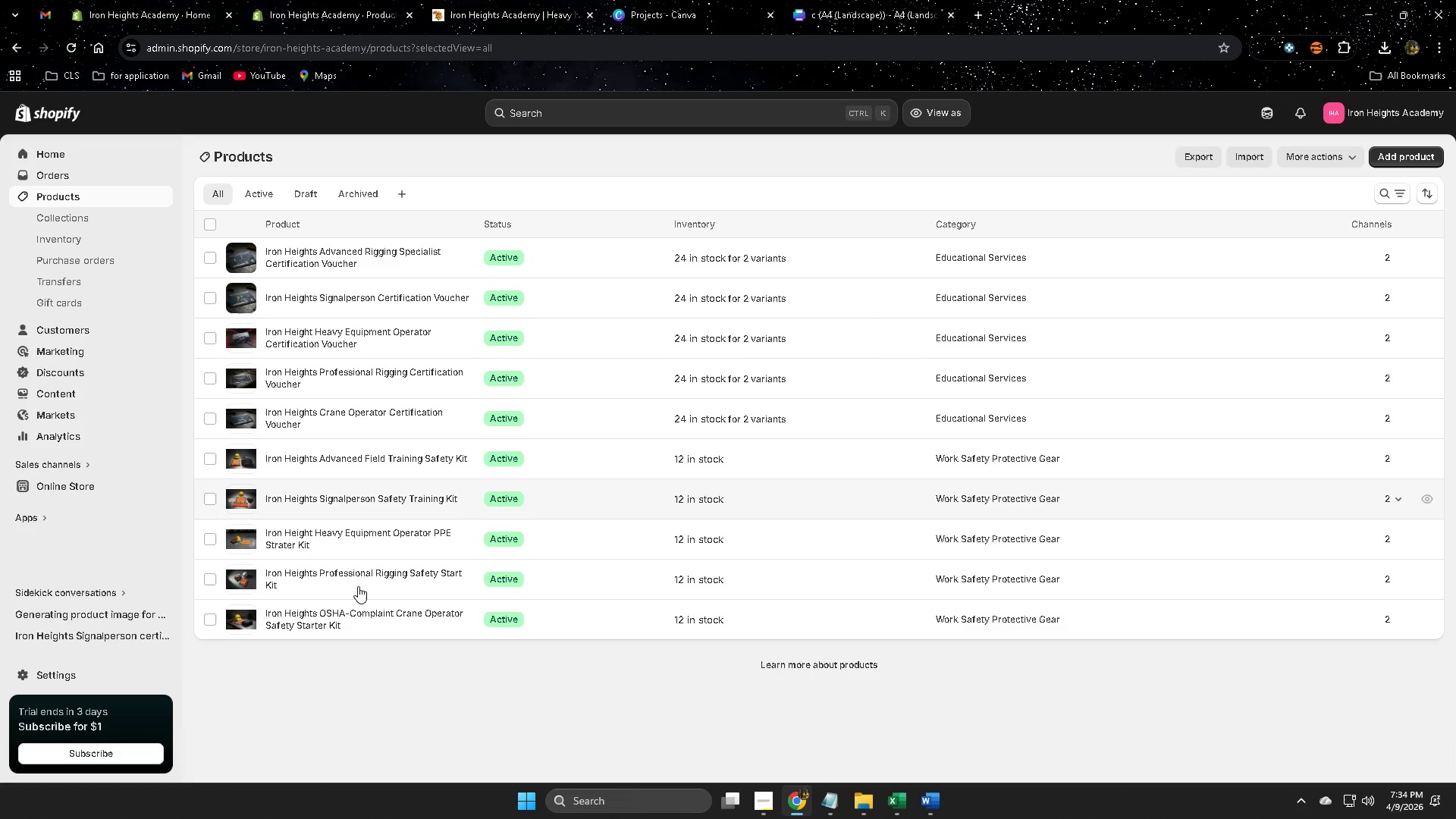 
left_click([574, 582])
 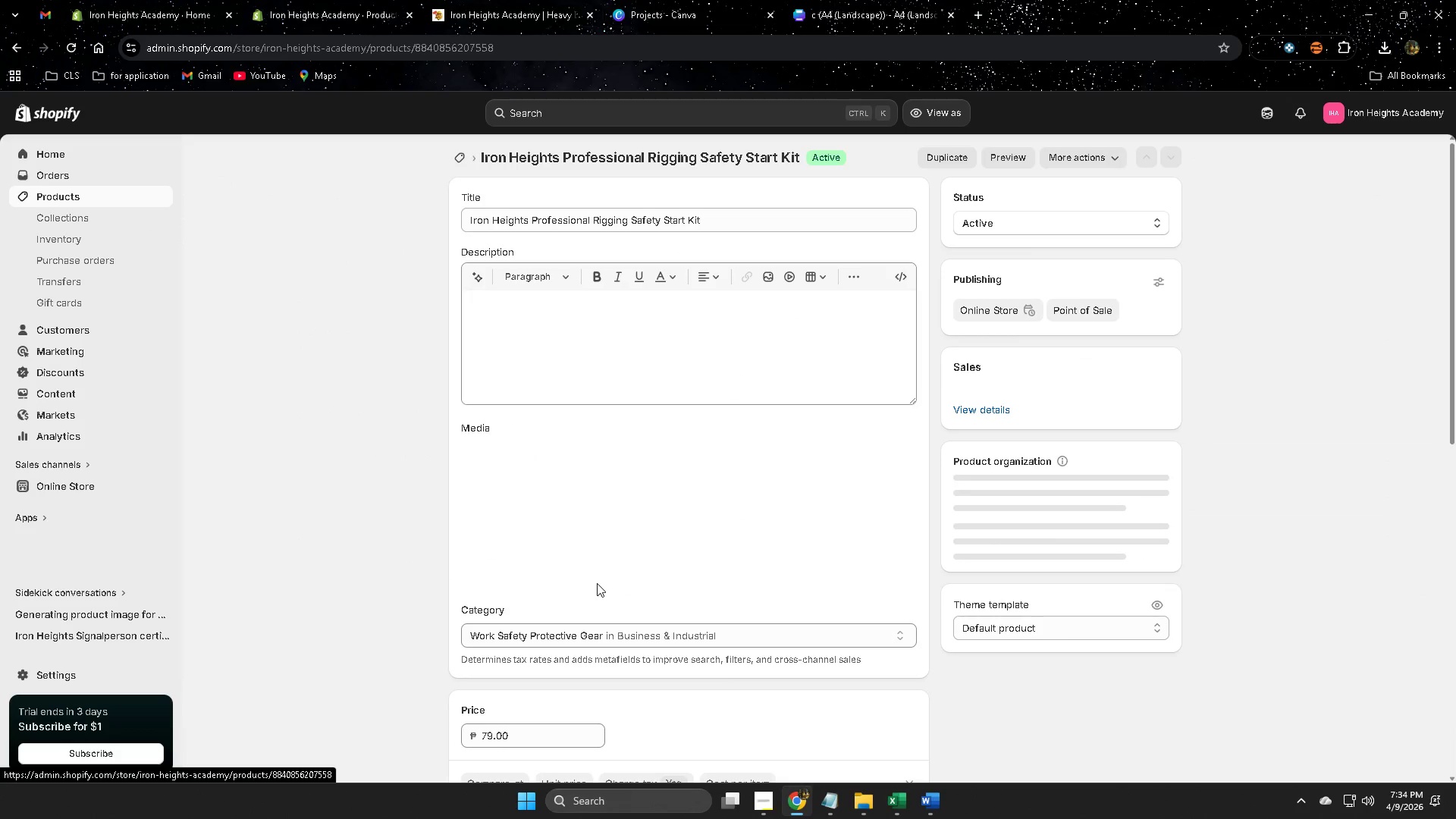 
left_click([900, 587])
 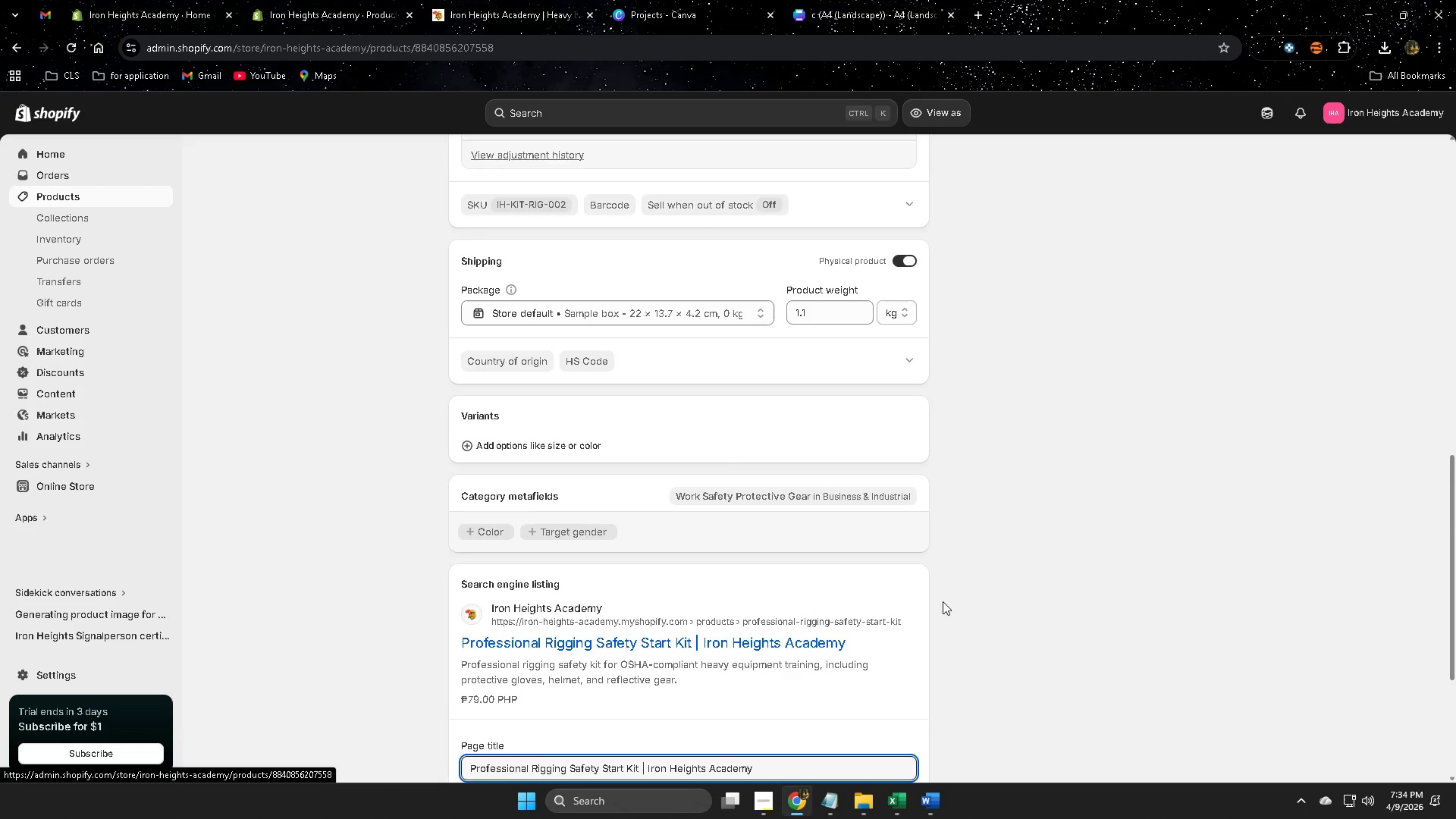 
scroll: coordinate [949, 601], scroll_direction: down, amount: 17.0
 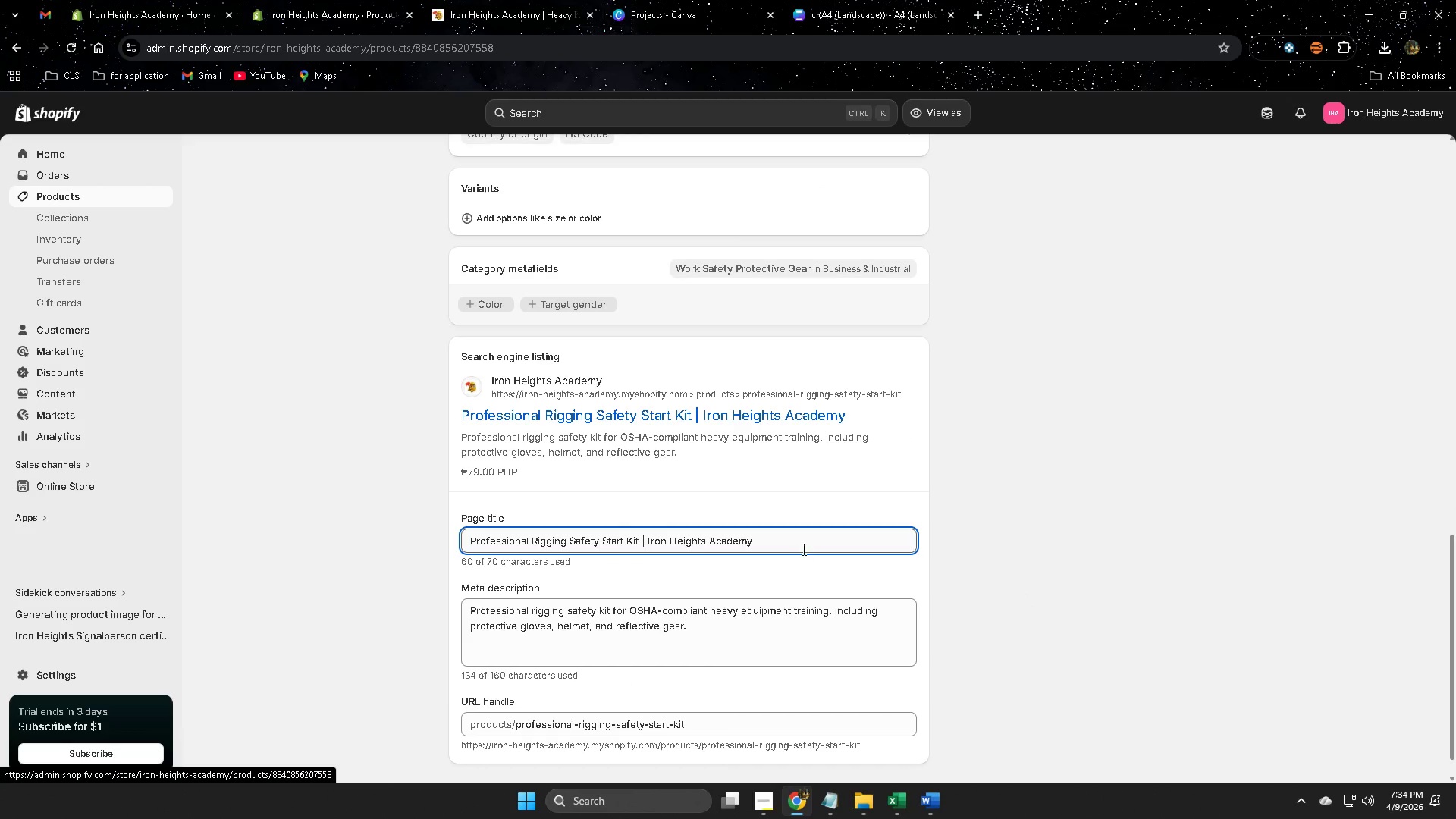 
double_click([804, 541])
 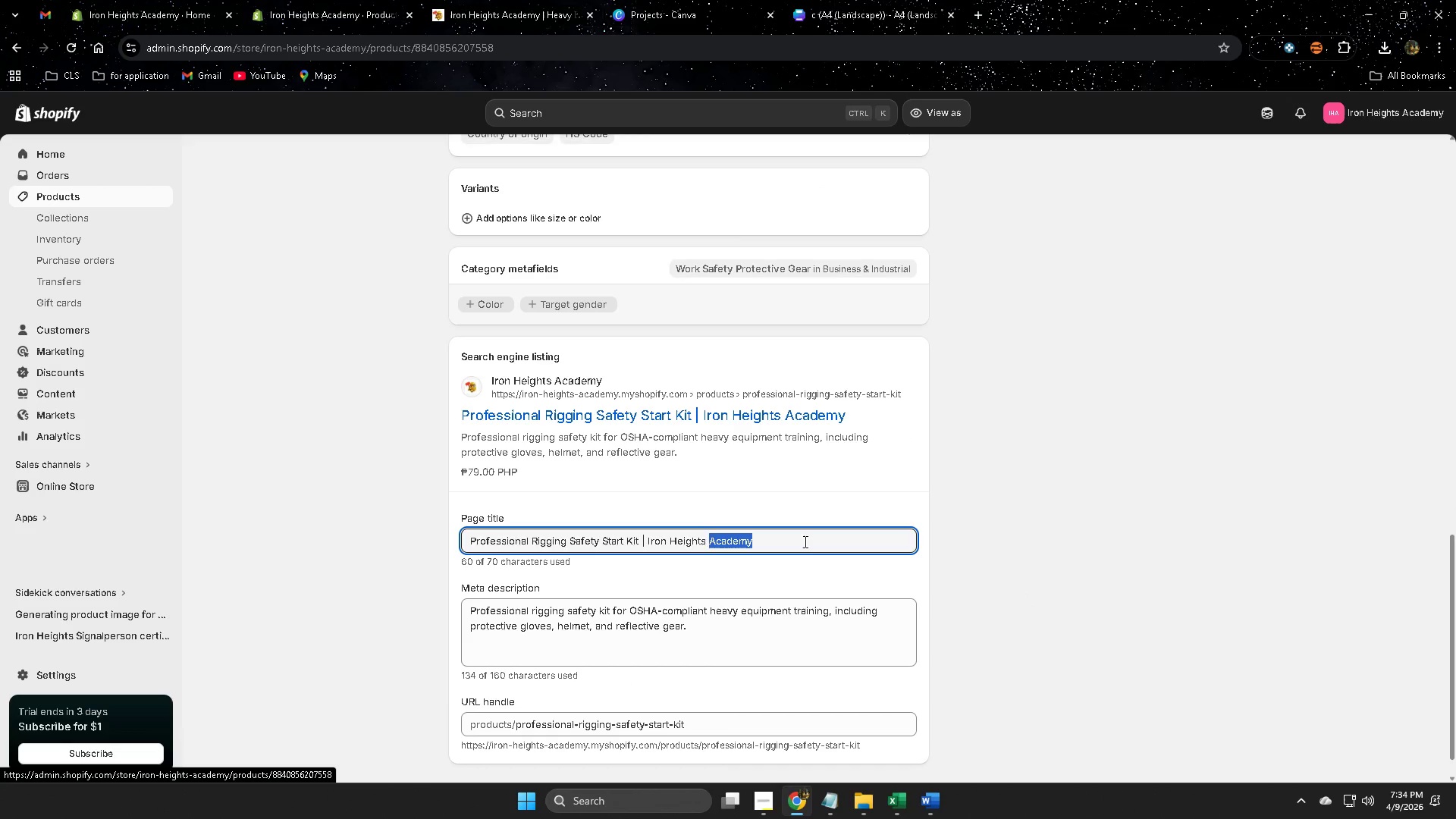 
triple_click([804, 541])
 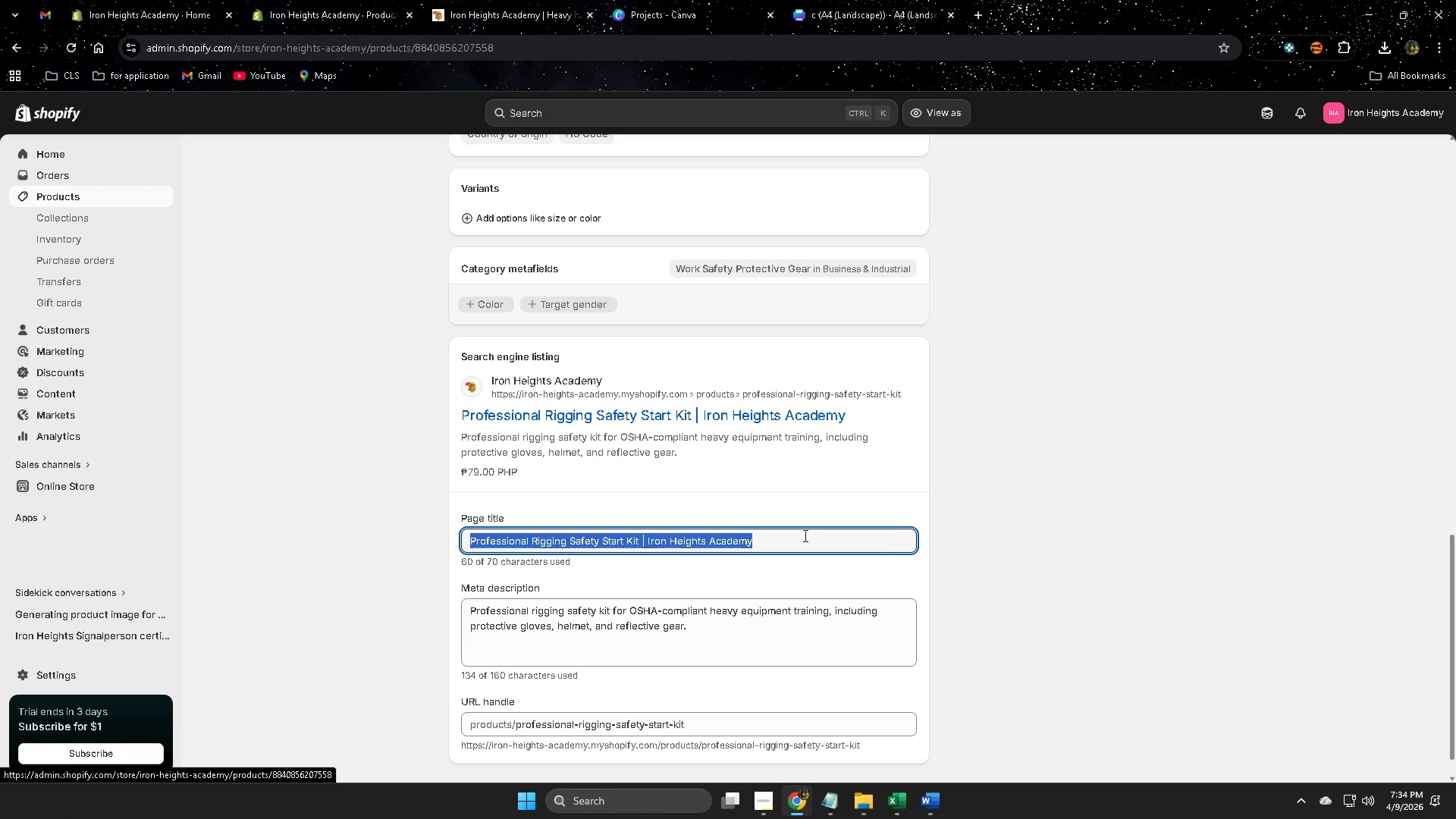 
key(Control+ControlLeft)
 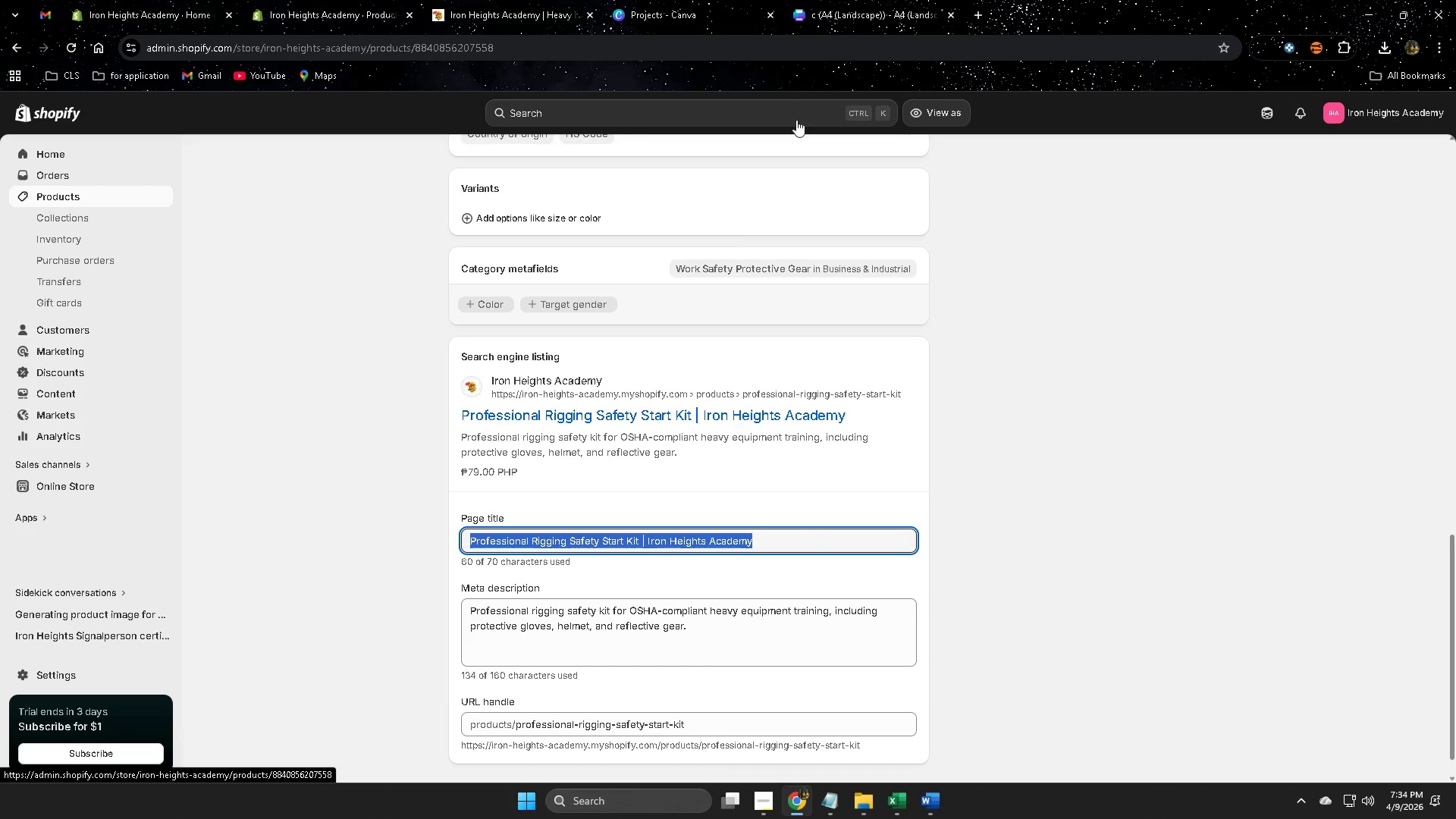 
key(Control+C)
 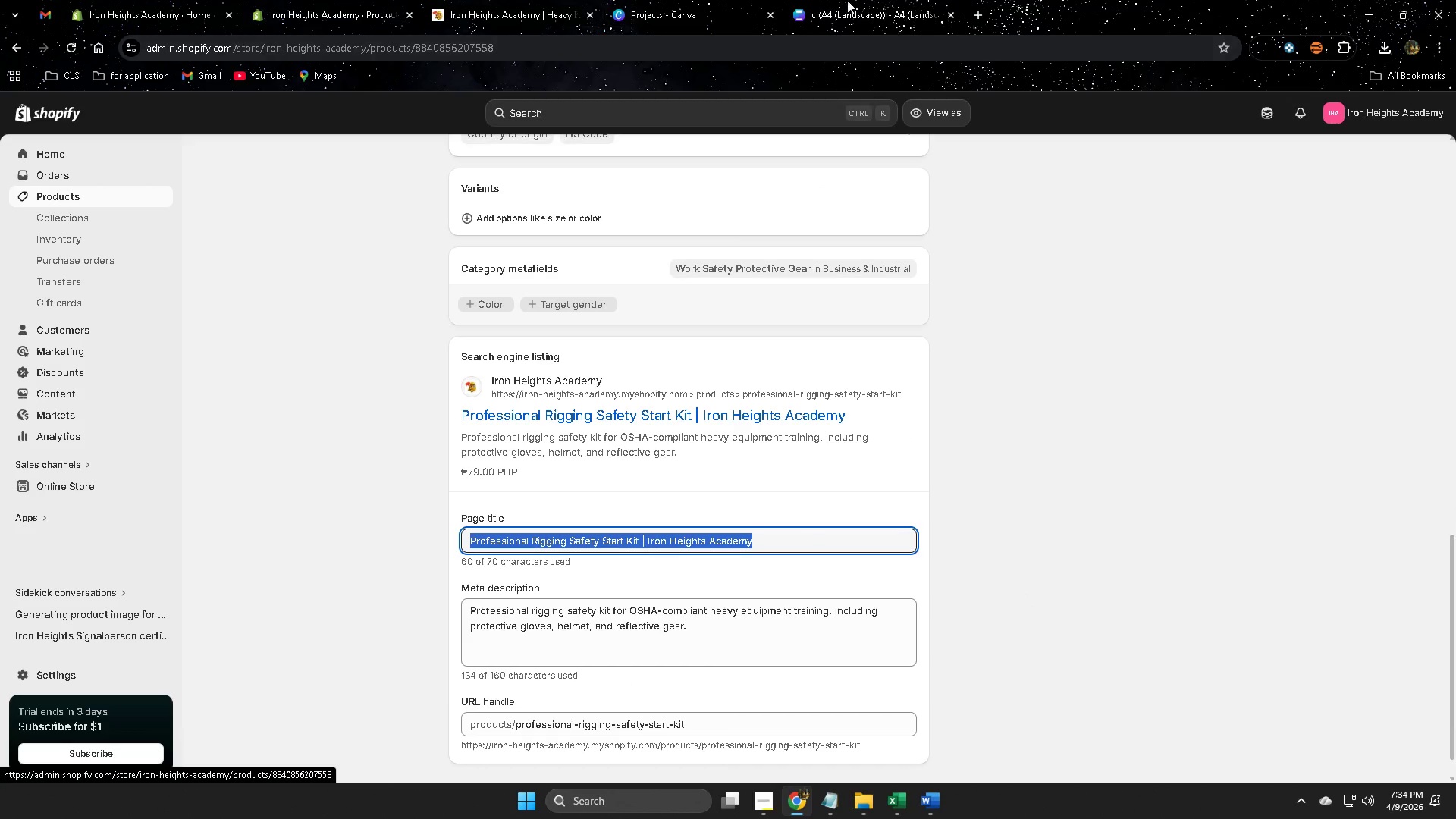 
left_click([851, 0])
 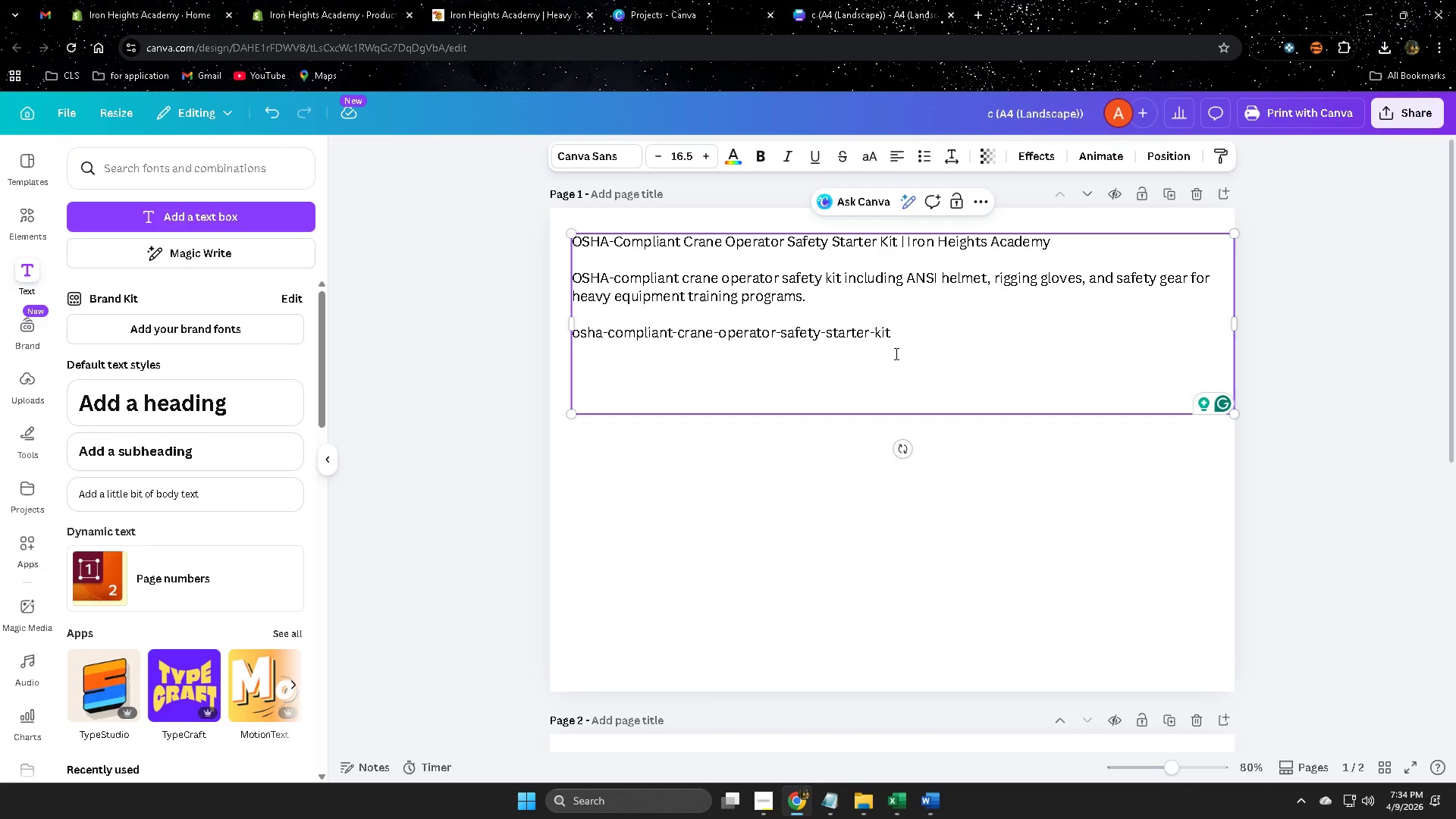 
key(Control+V)
 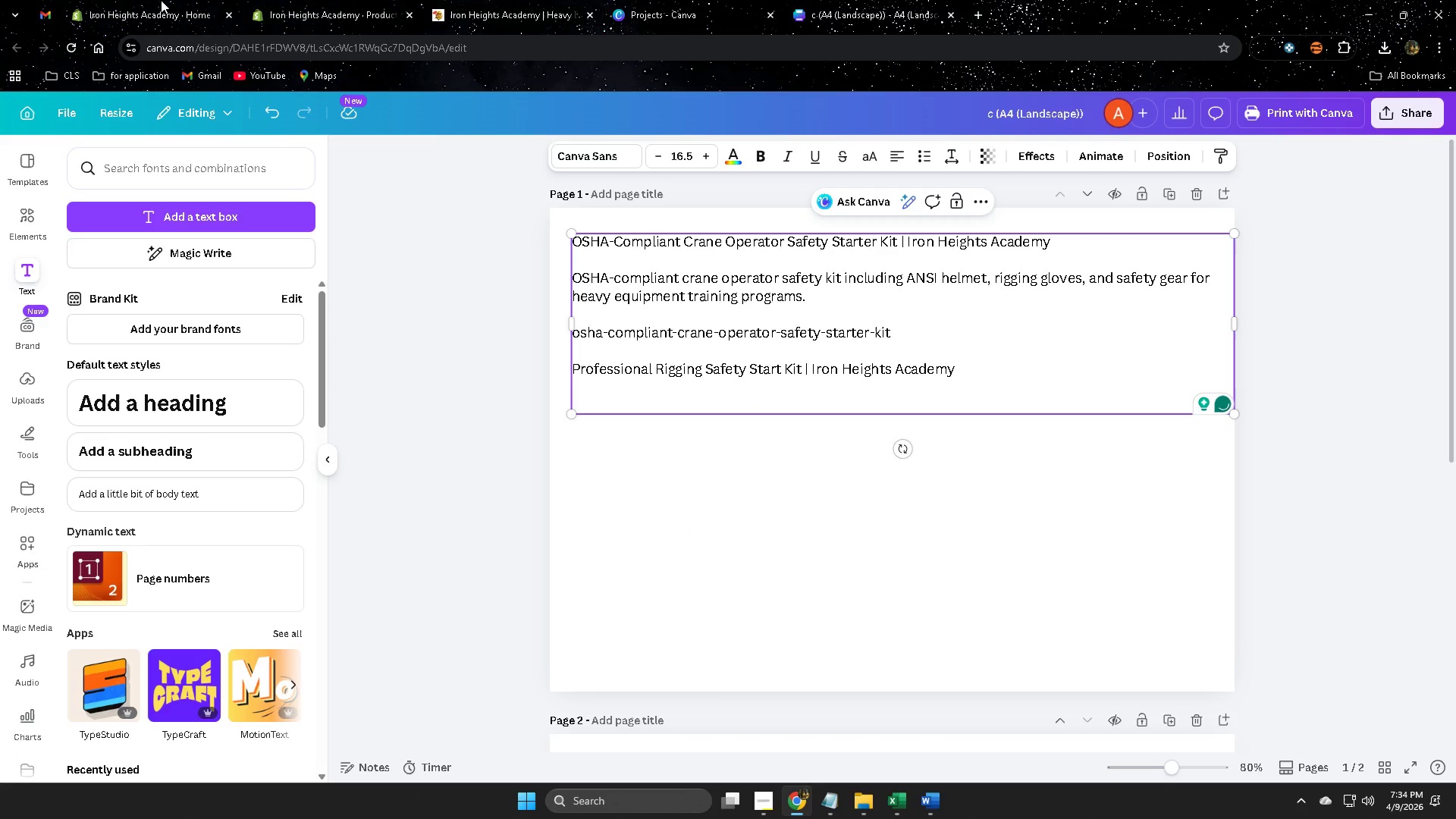 
left_click([153, 0])
 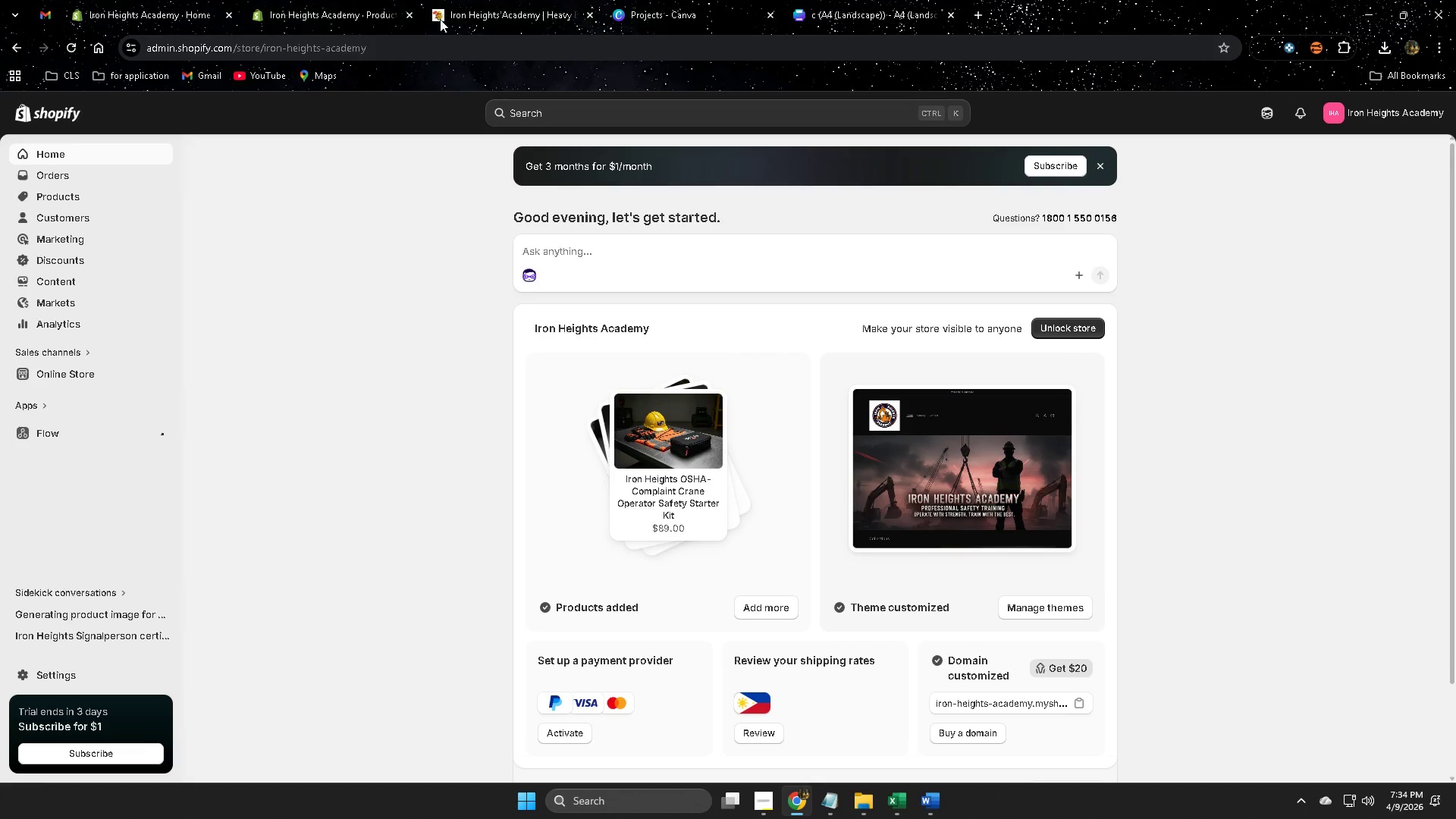 
left_click([364, 2])
 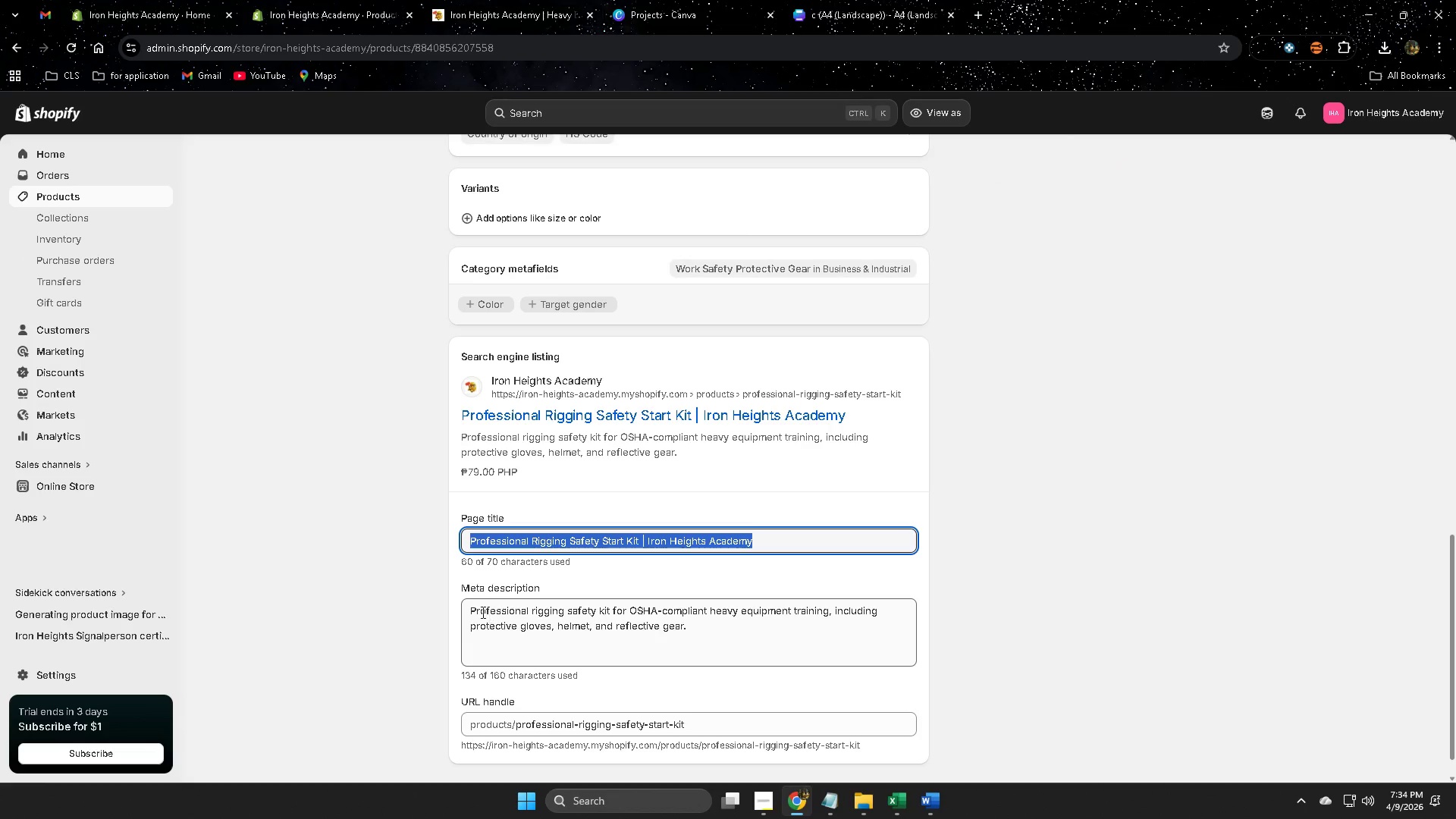 
left_click([479, 608])
 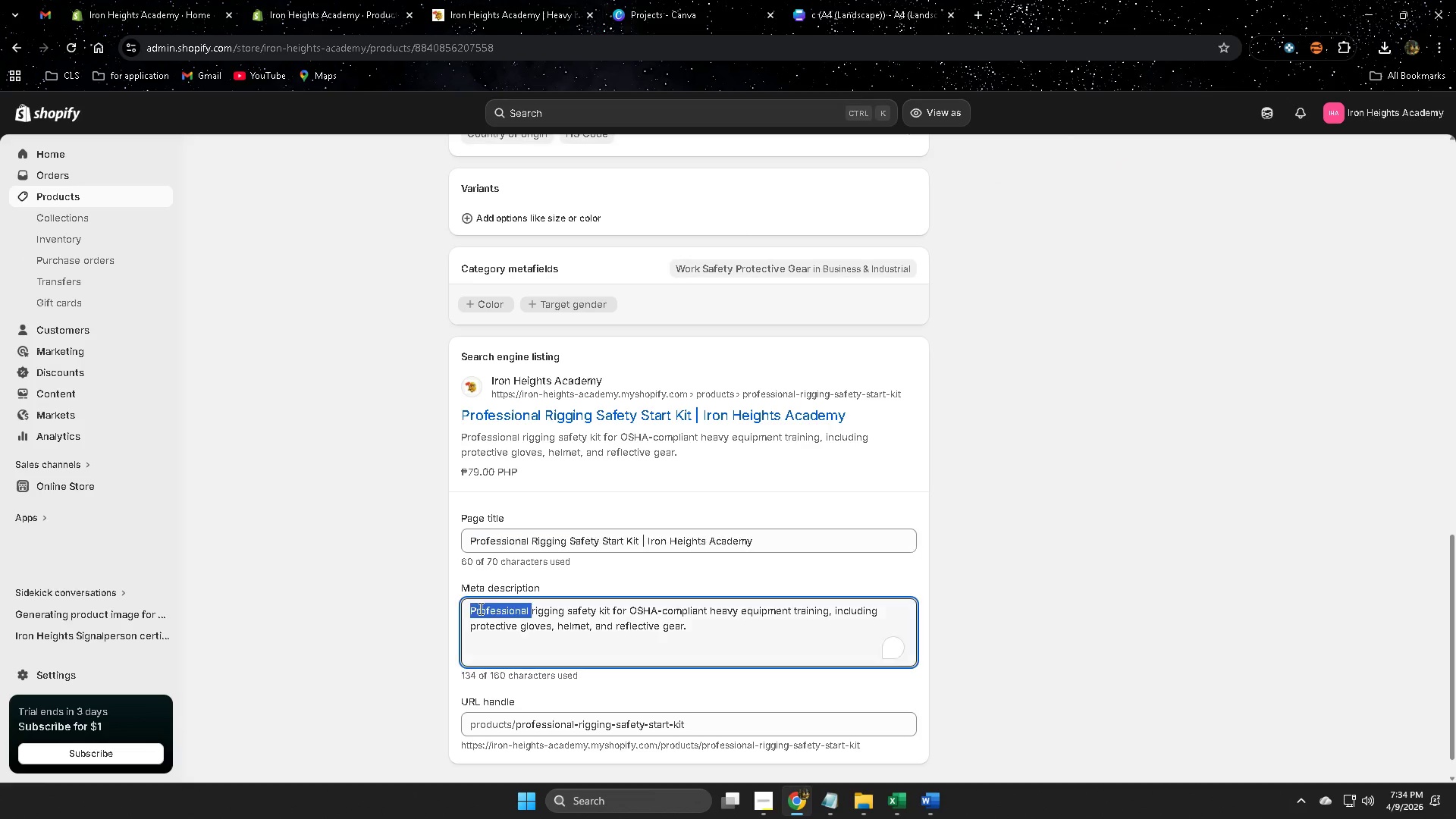 
left_click_drag(start_coordinate=[479, 608], to_coordinate=[692, 626])
 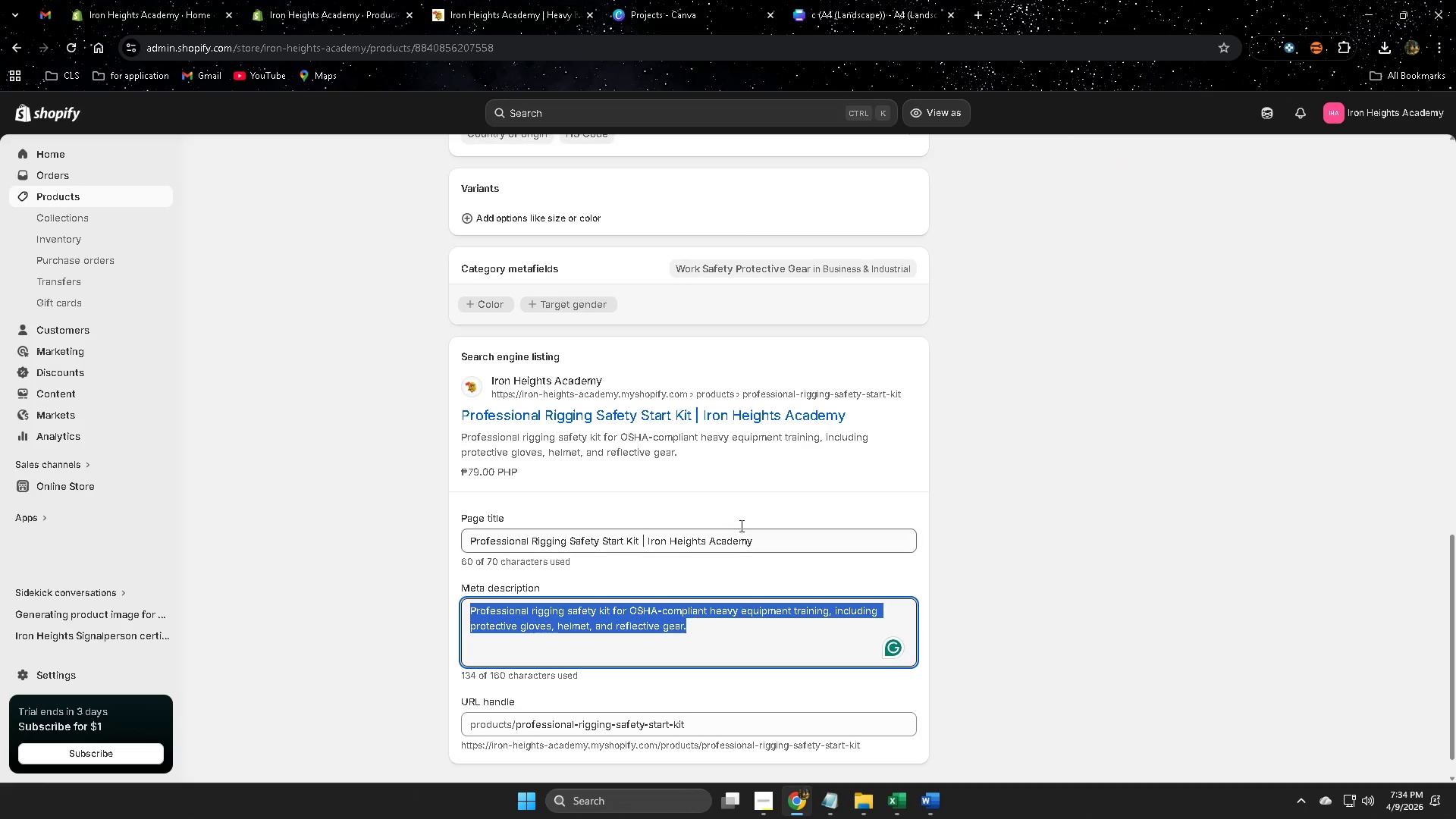 
key(Control+ControlLeft)
 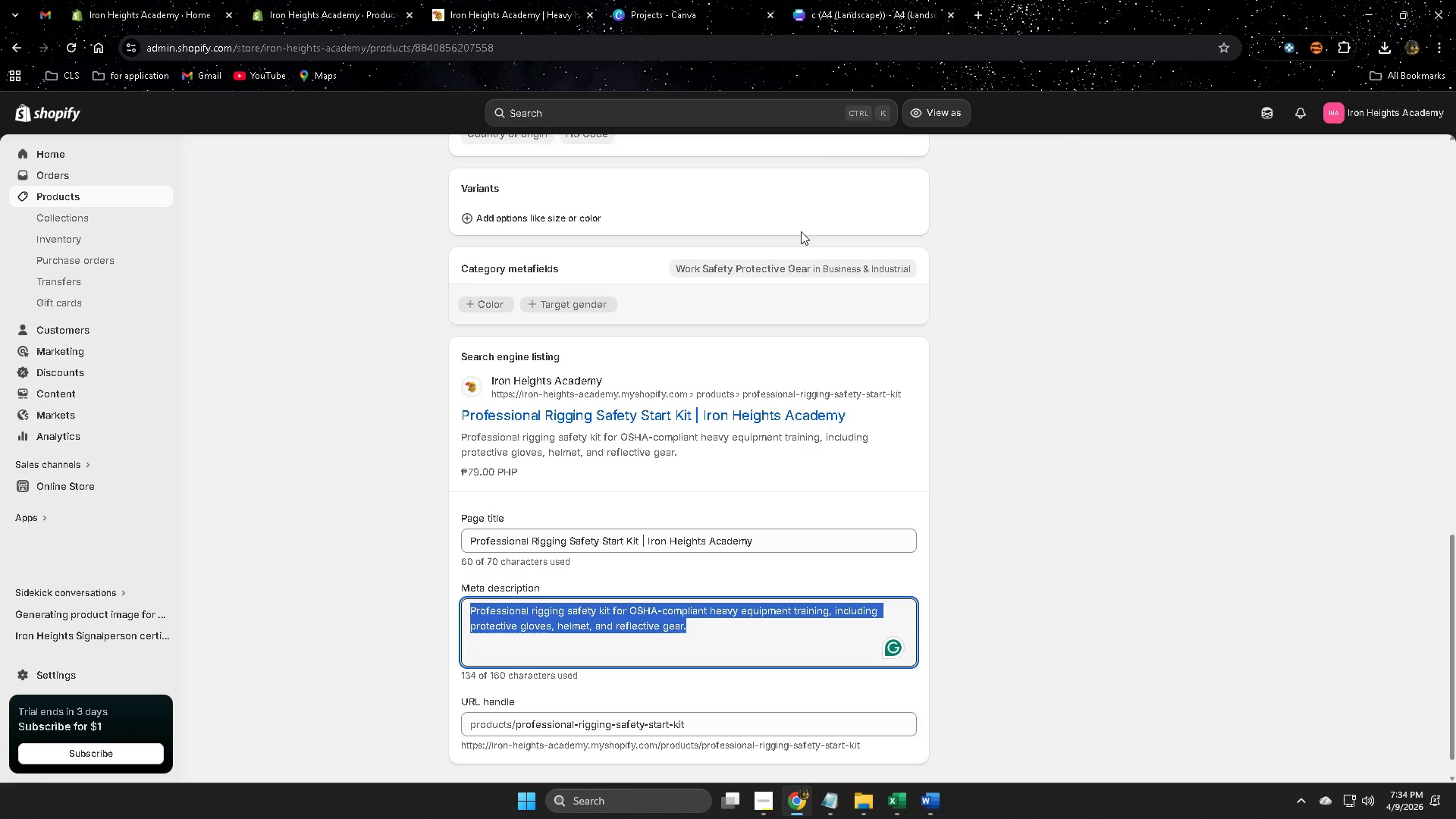 
key(Control+C)
 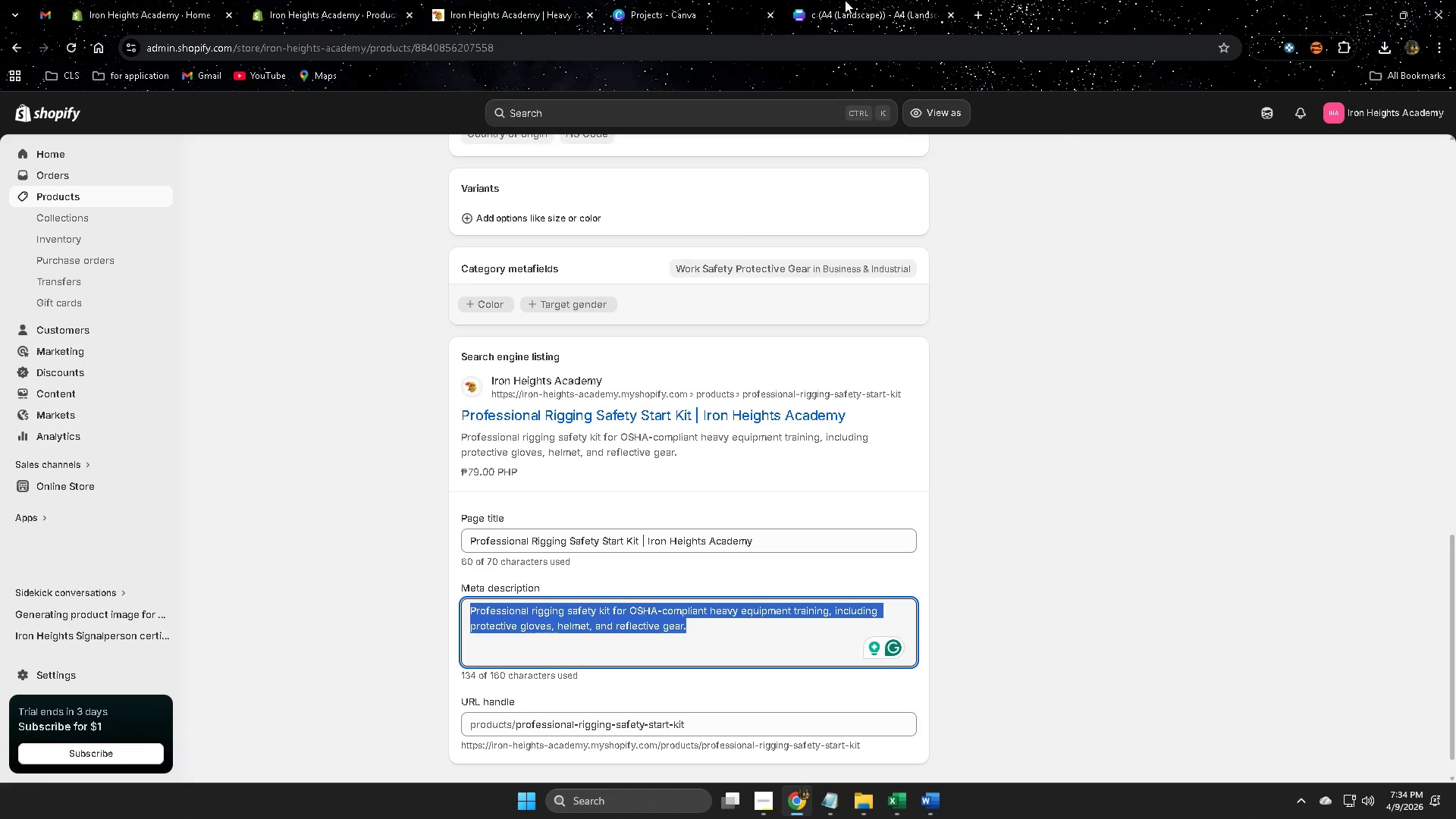 
left_click([845, 0])
 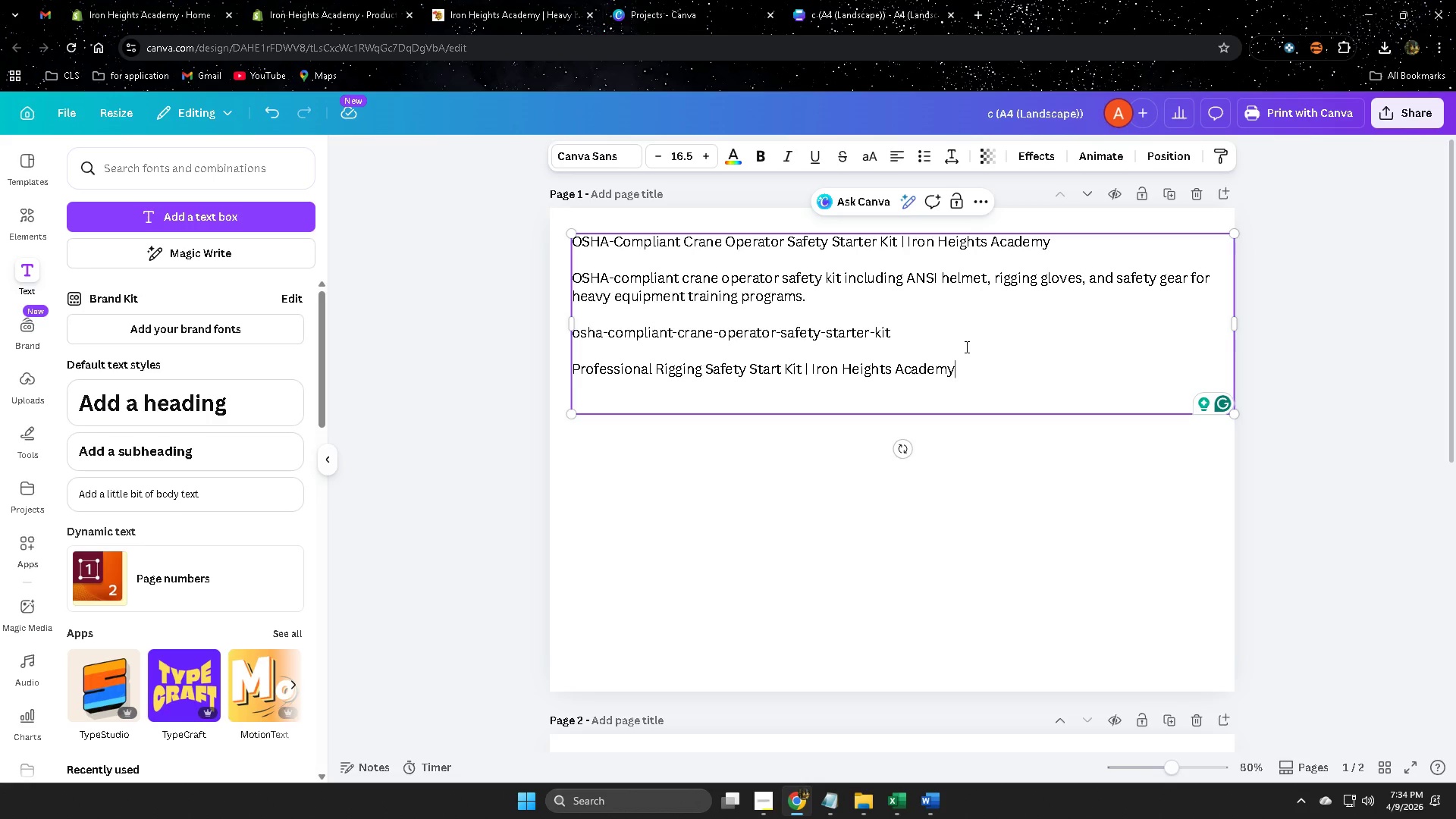 
key(Enter)
 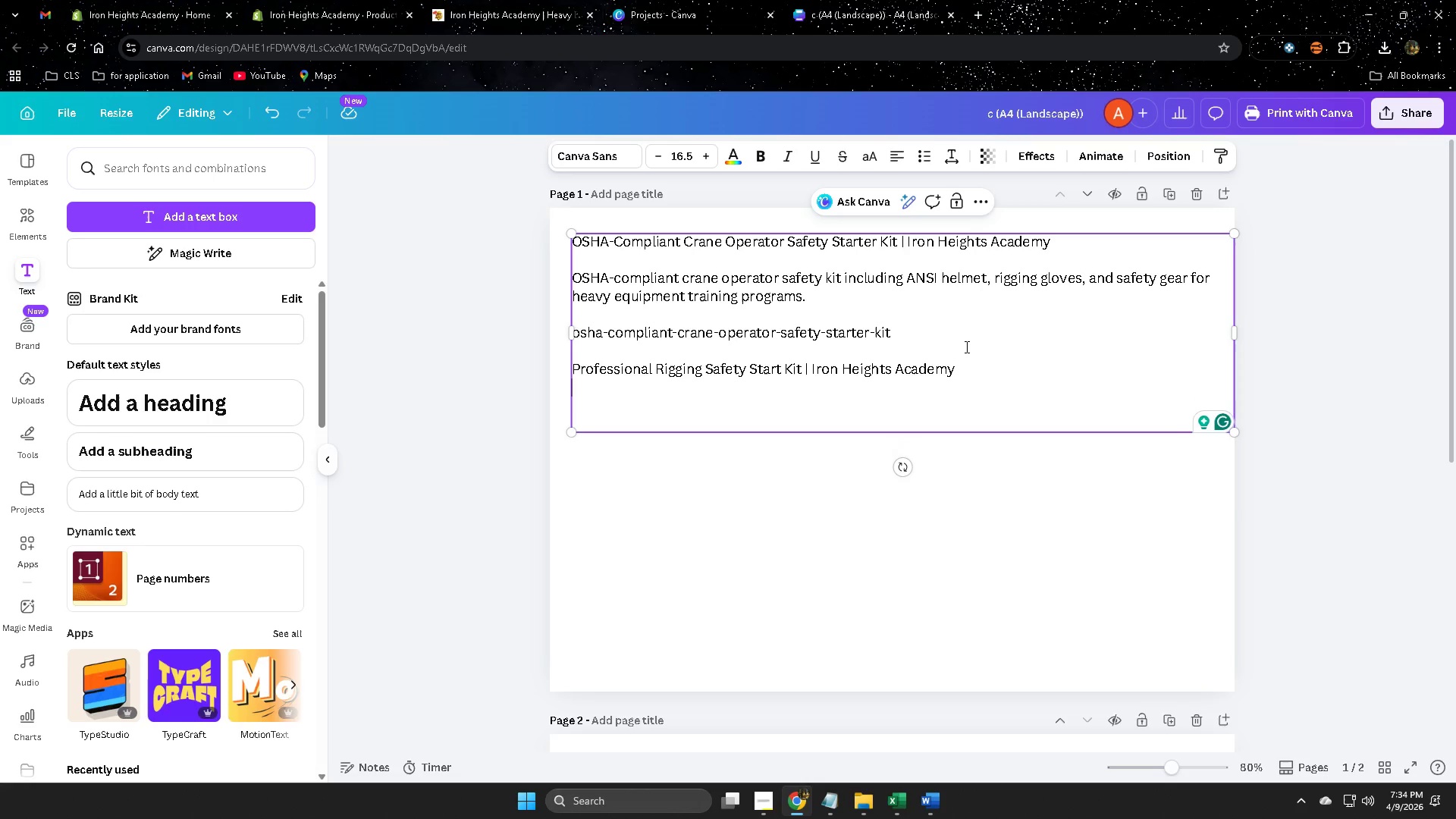 
key(Control+V)
 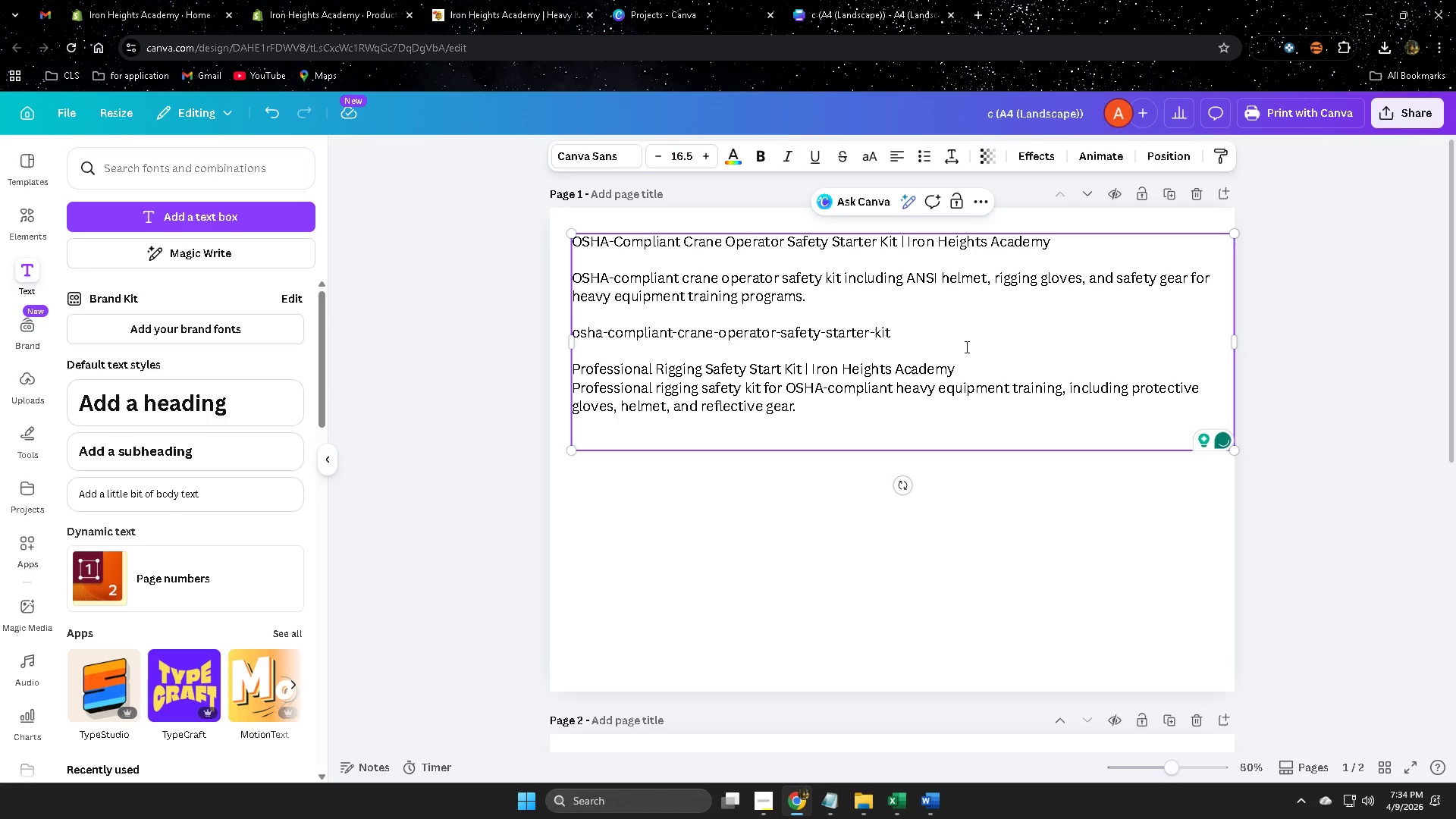 
key(Control+Z)
 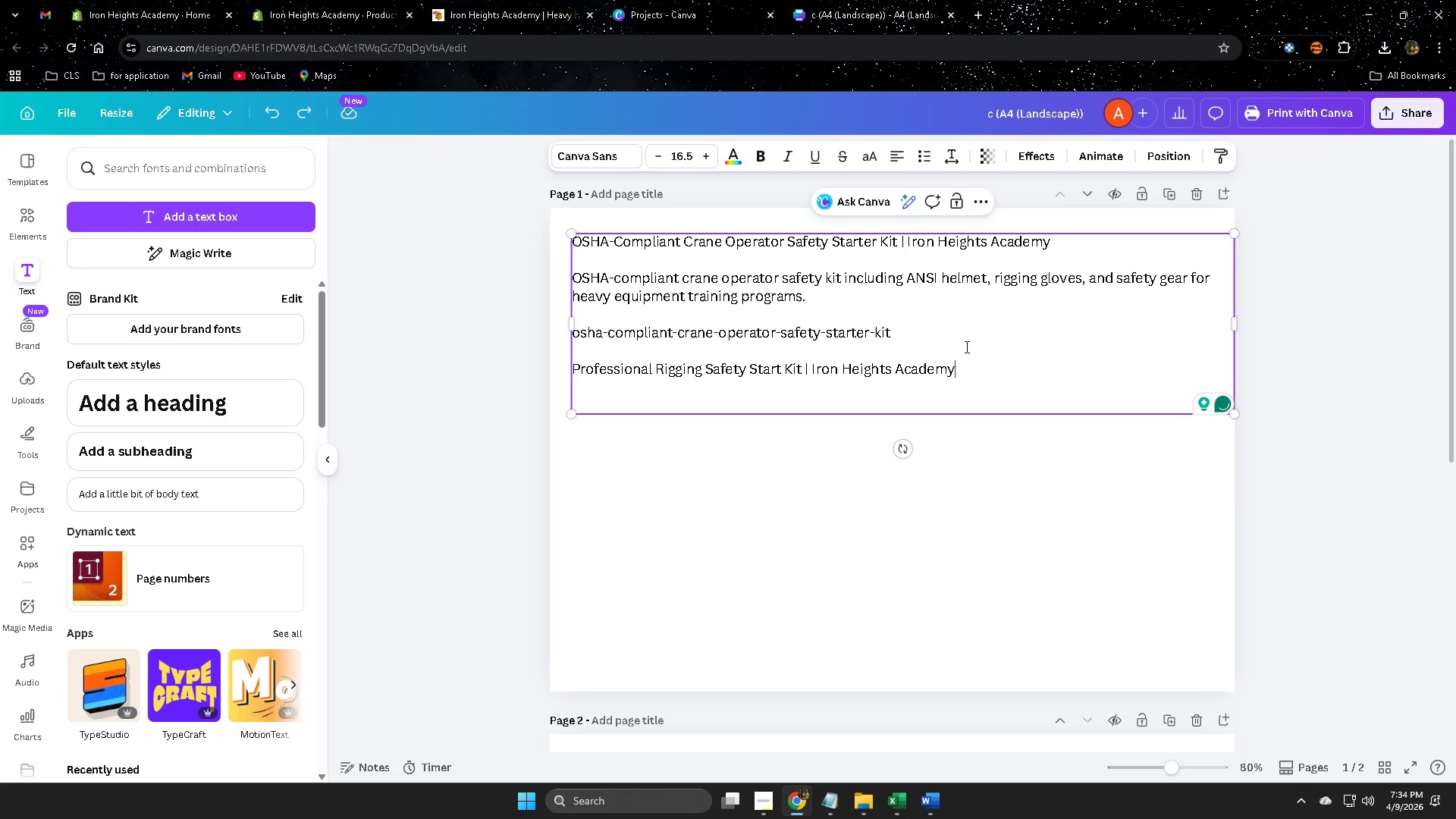 
key(Enter)
 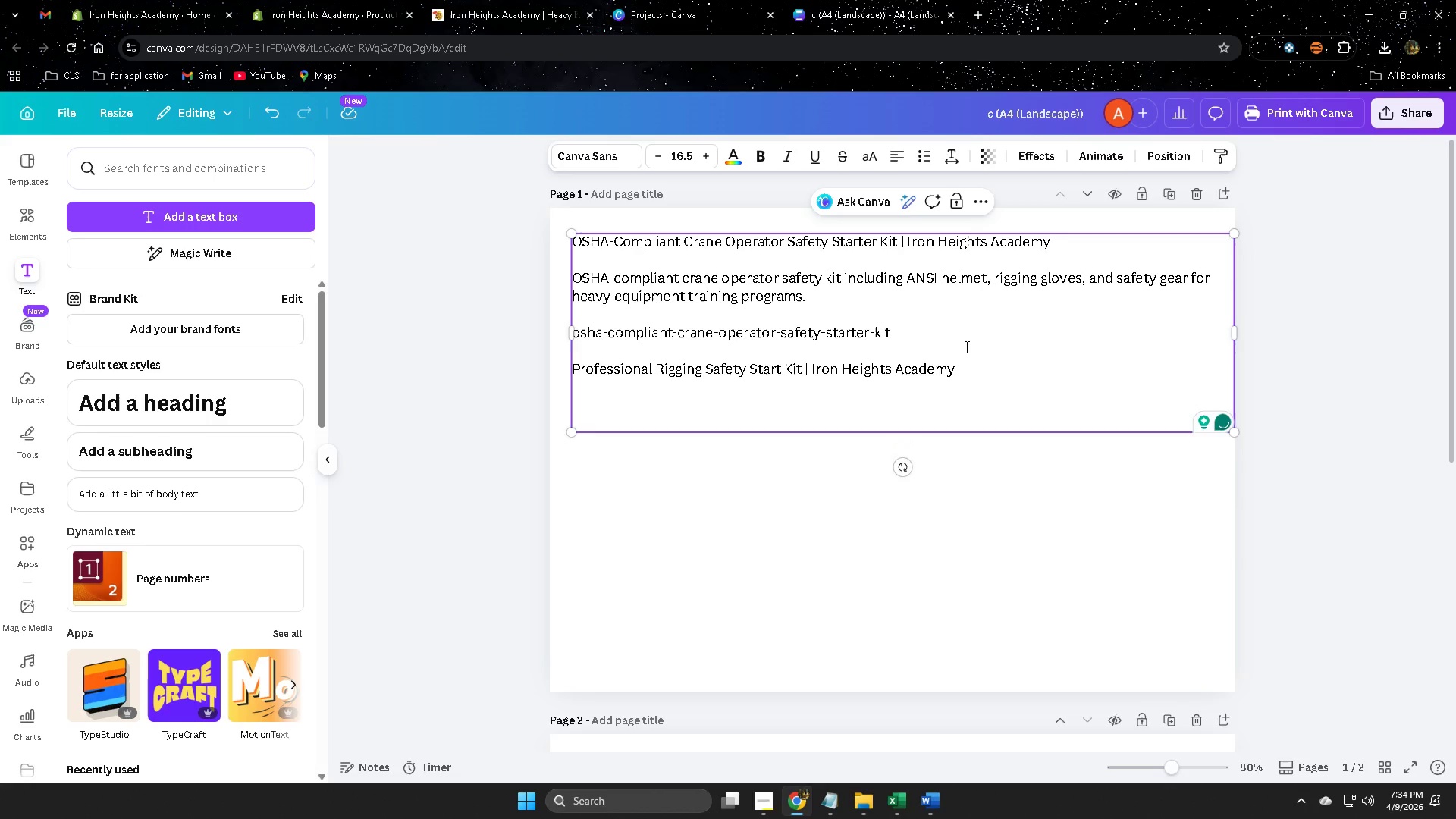 
key(Enter)
 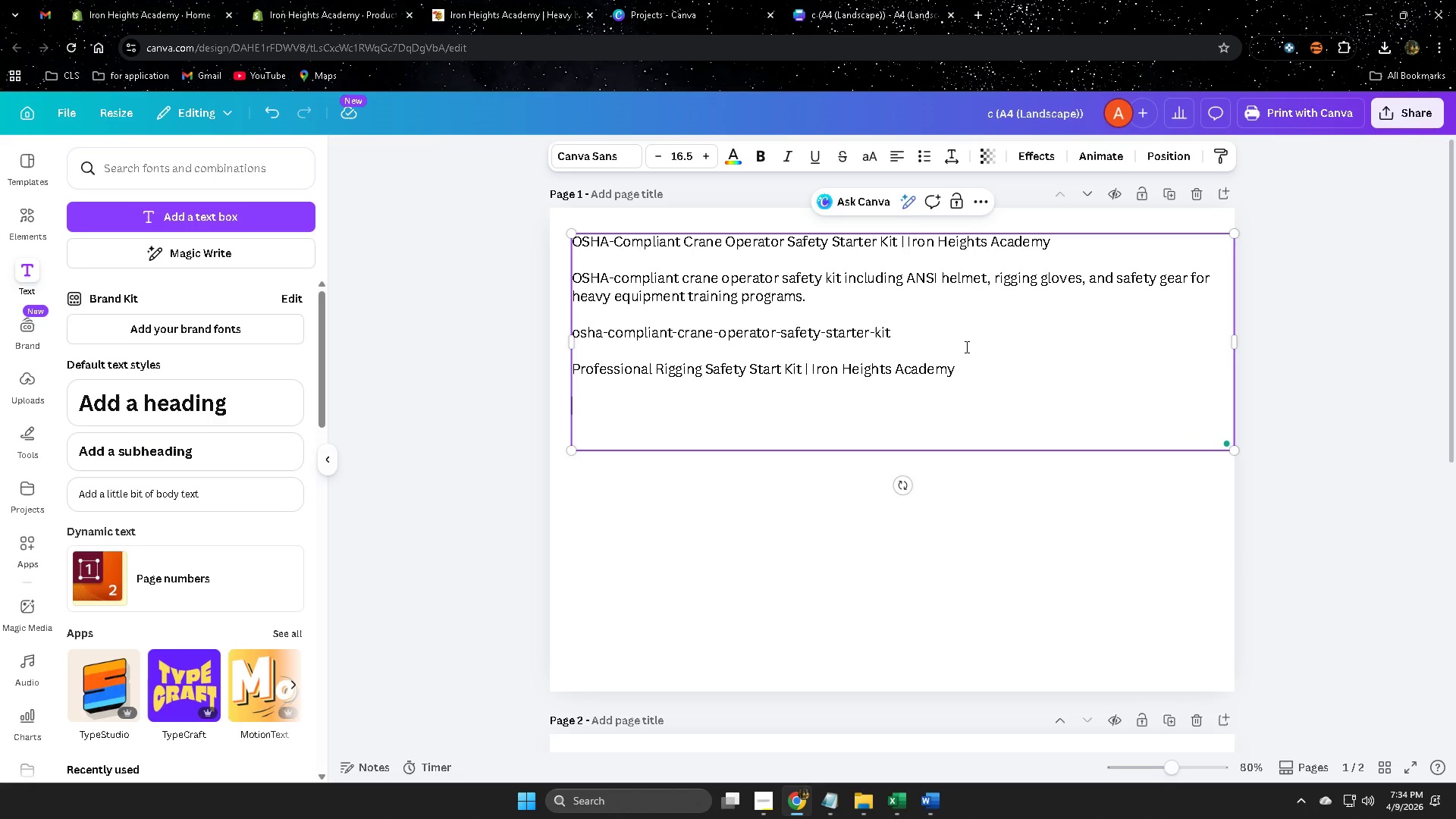 
key(Control+ControlLeft)
 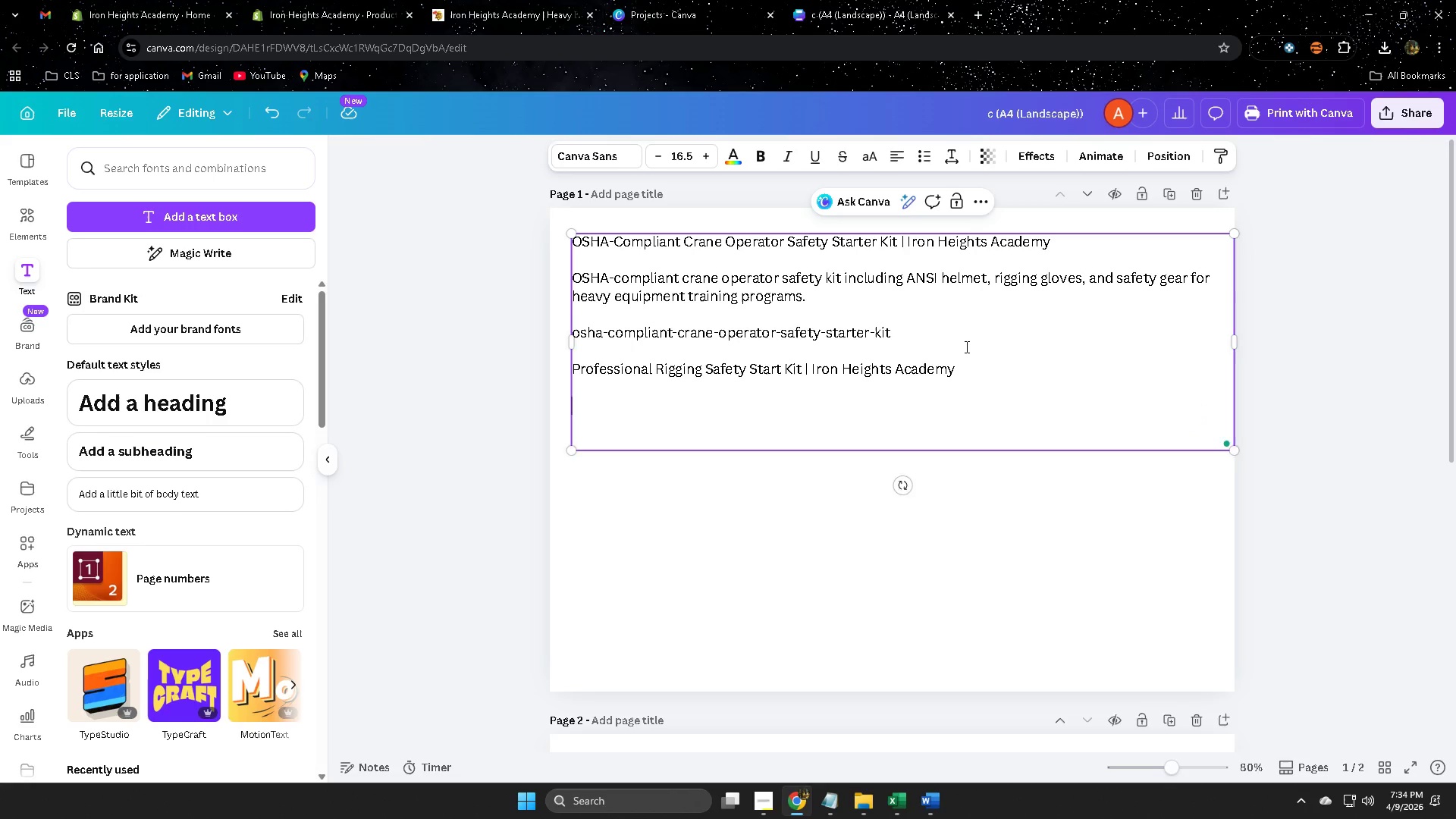 
key(Control+V)
 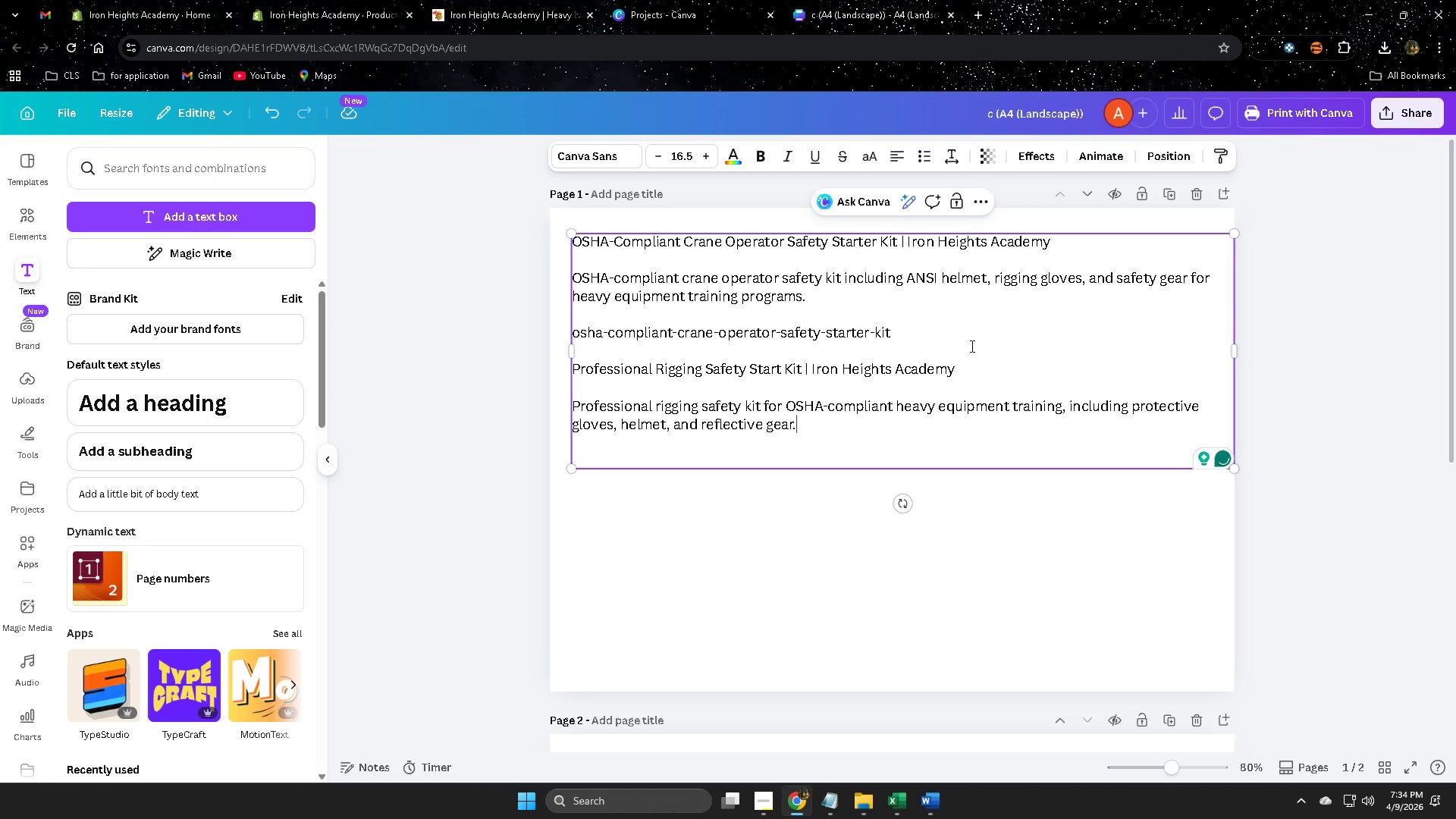 
key(Enter)
 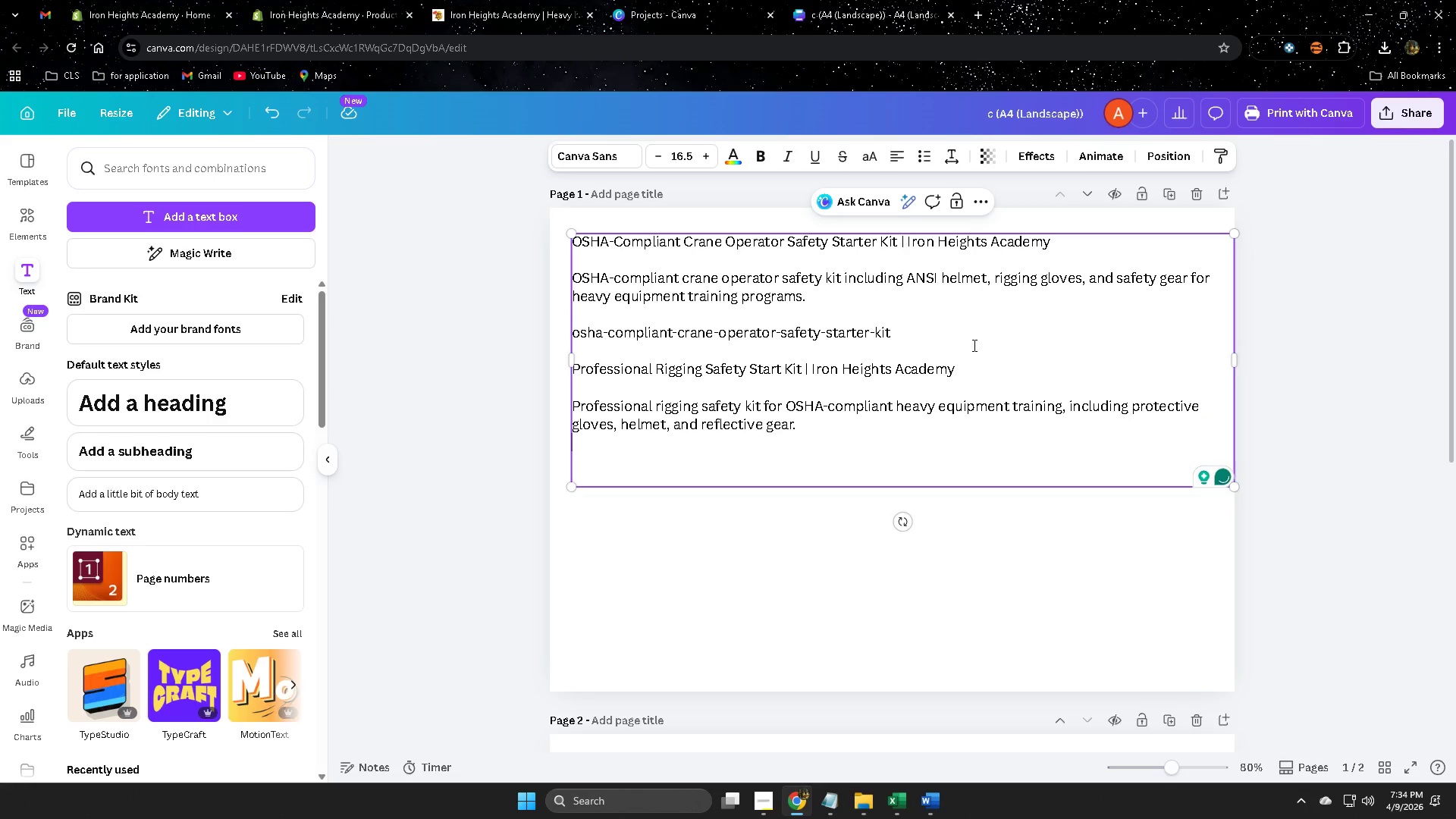 
key(Enter)
 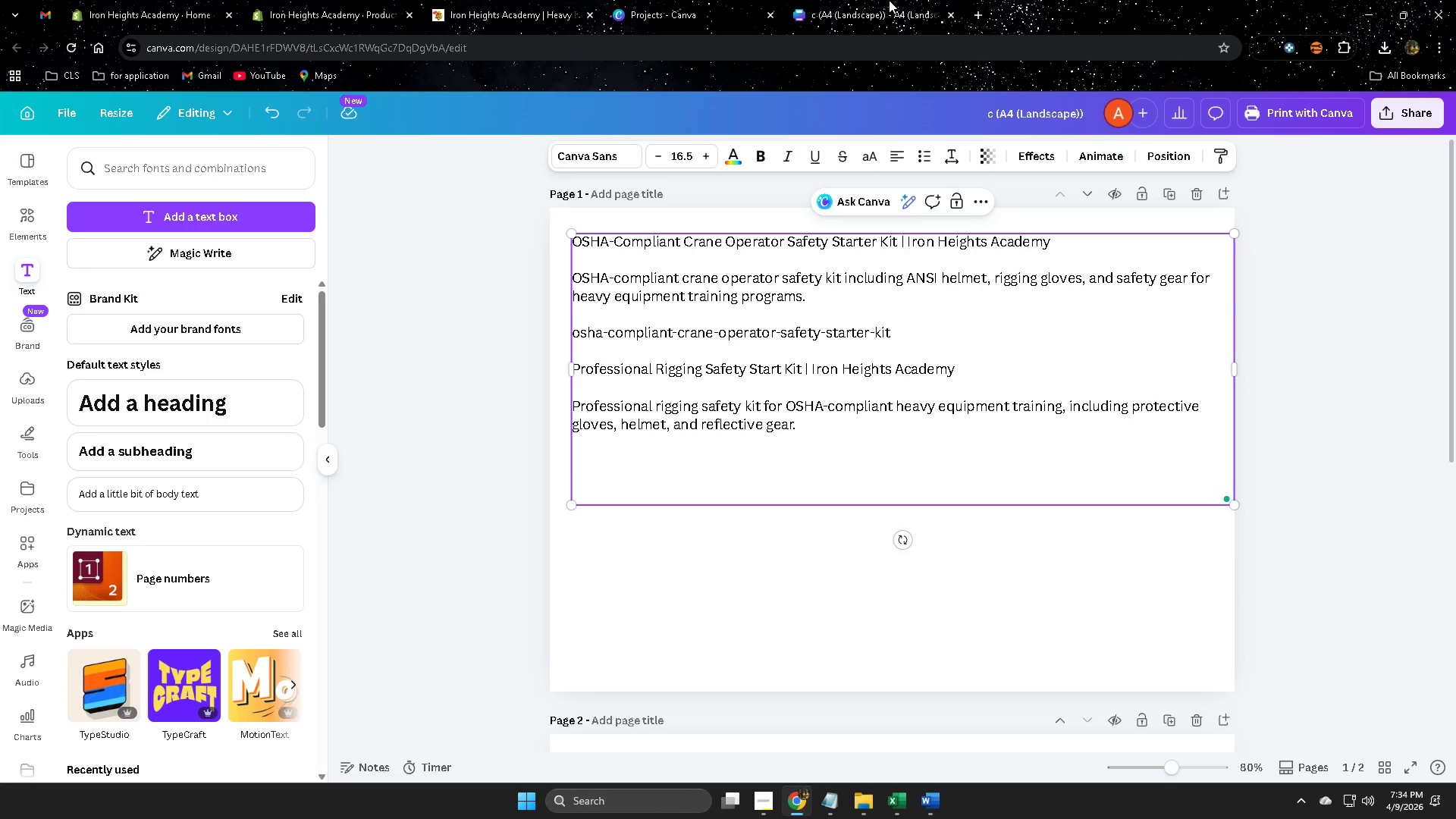 
left_click([889, 0])
 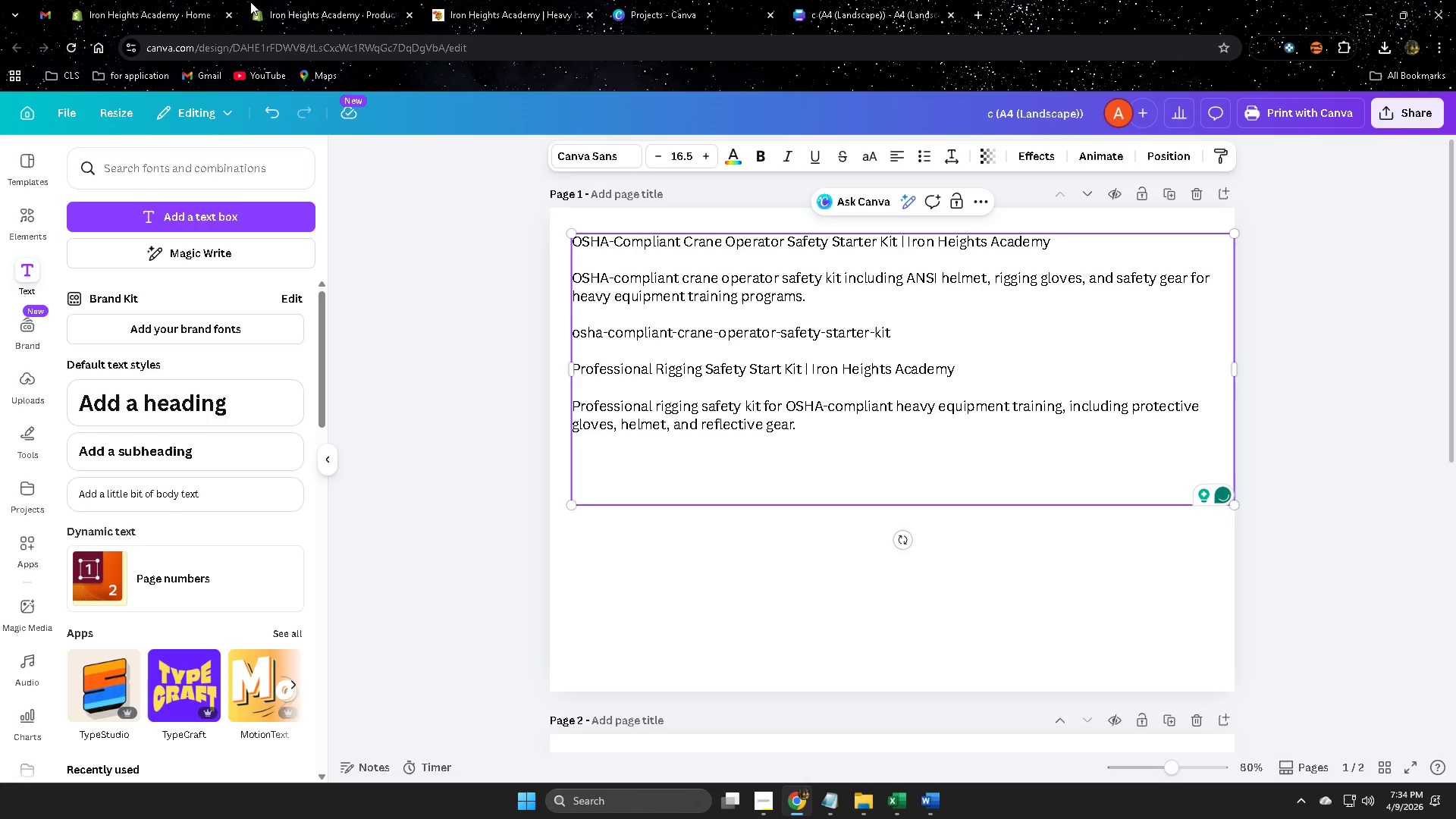 
left_click([322, 5])
 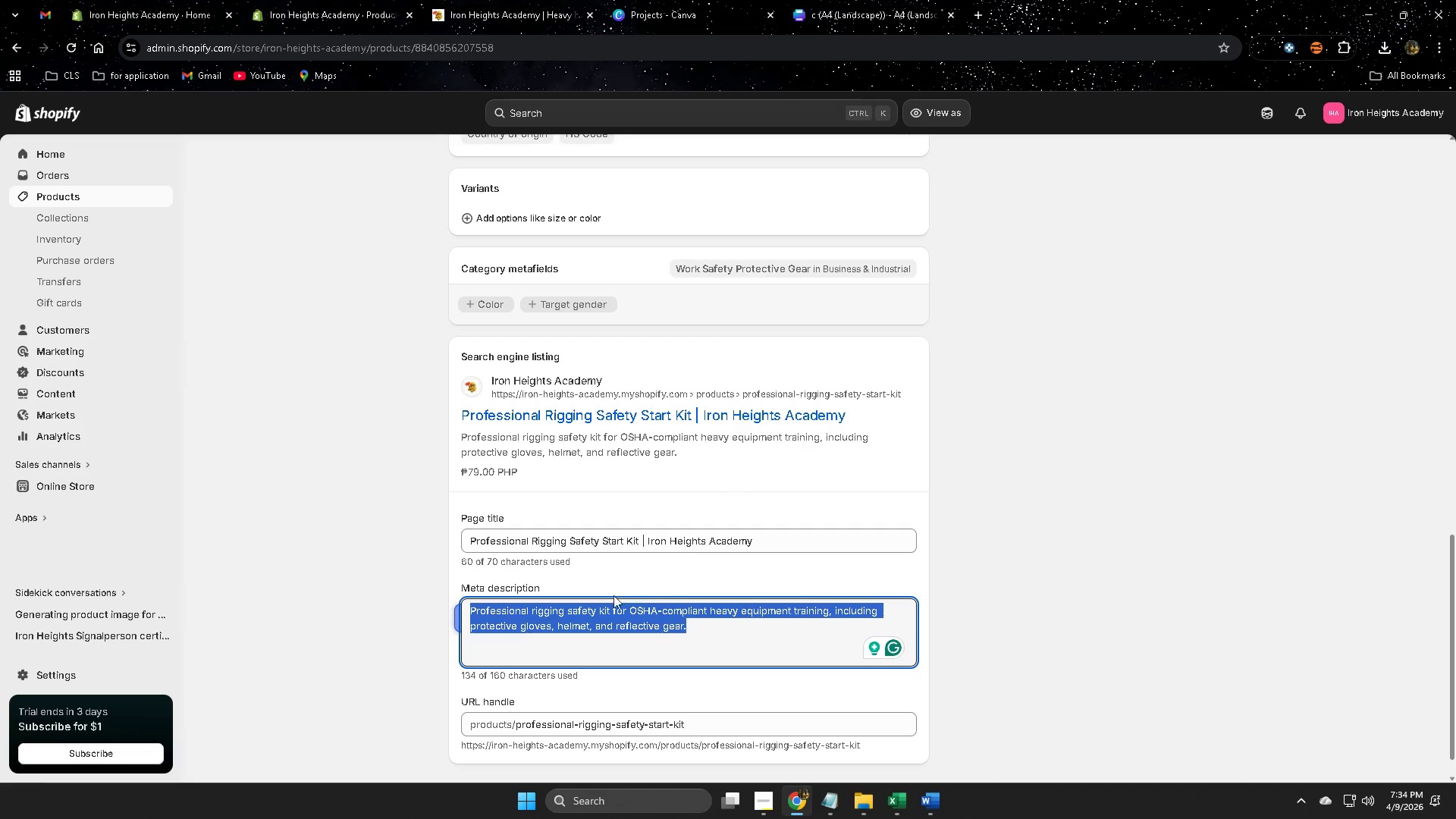 
scroll: coordinate [623, 601], scroll_direction: down, amount: 2.0
 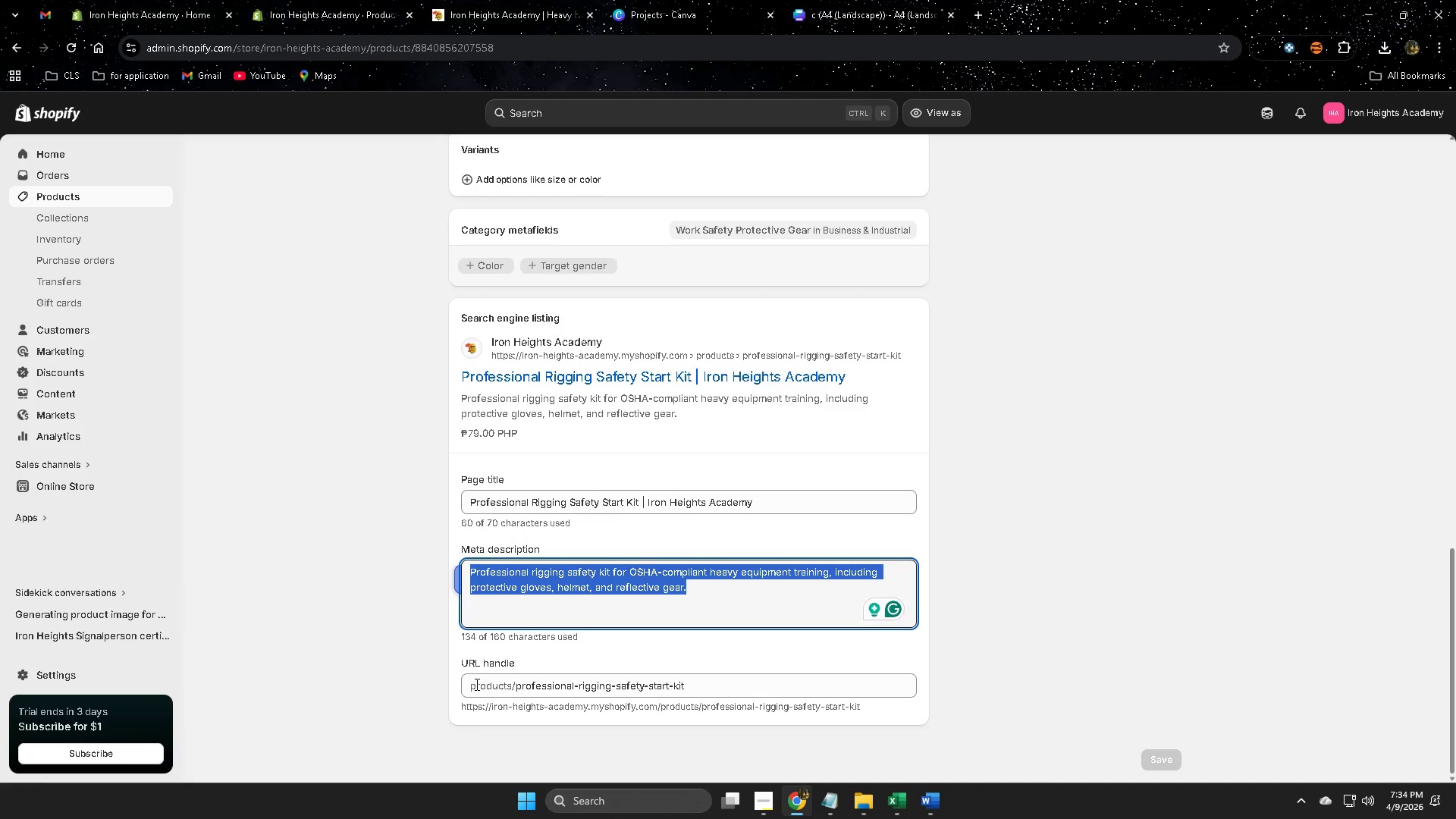 
left_click([475, 684])
 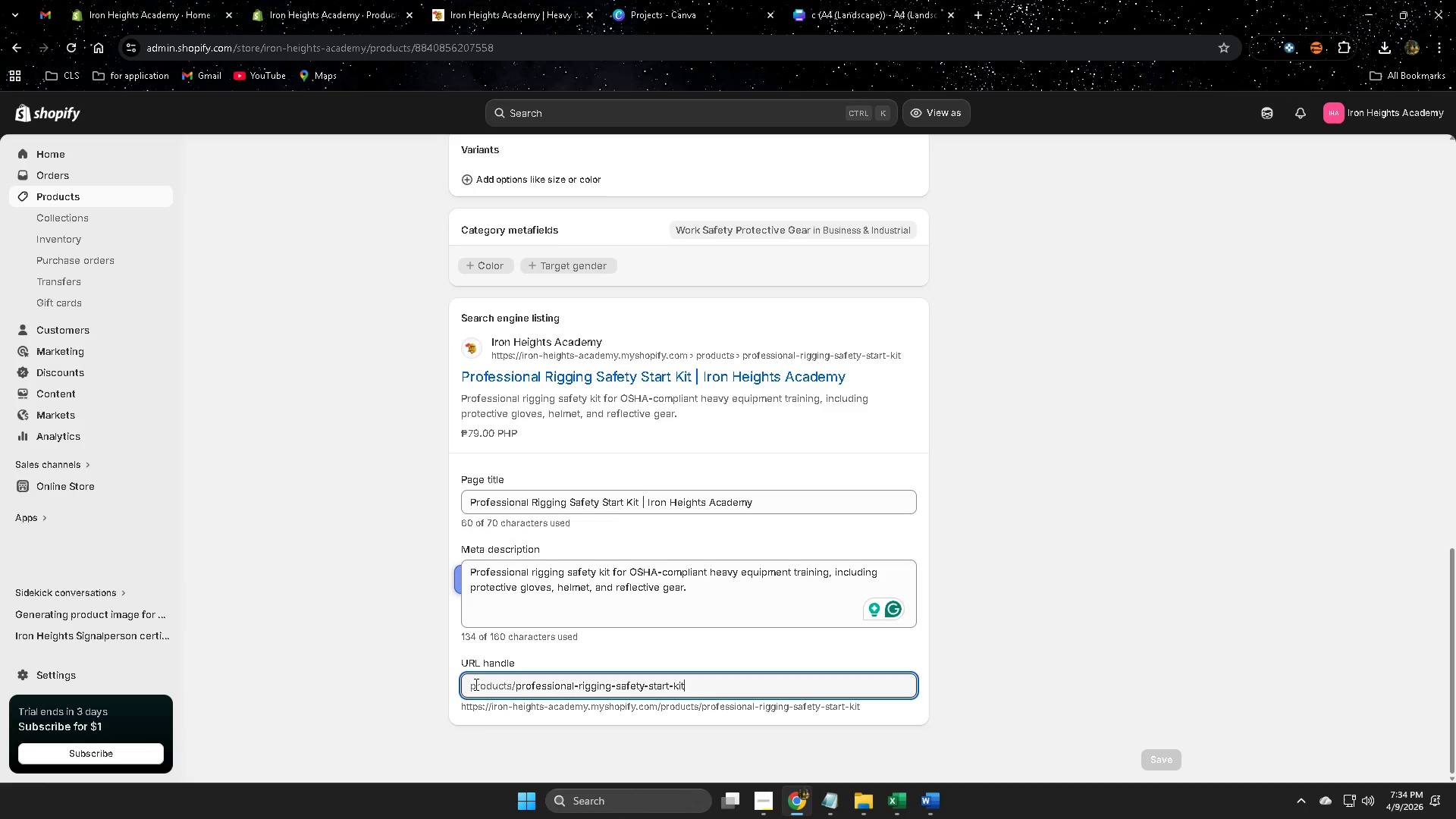 
left_click_drag(start_coordinate=[475, 684], to_coordinate=[672, 676])
 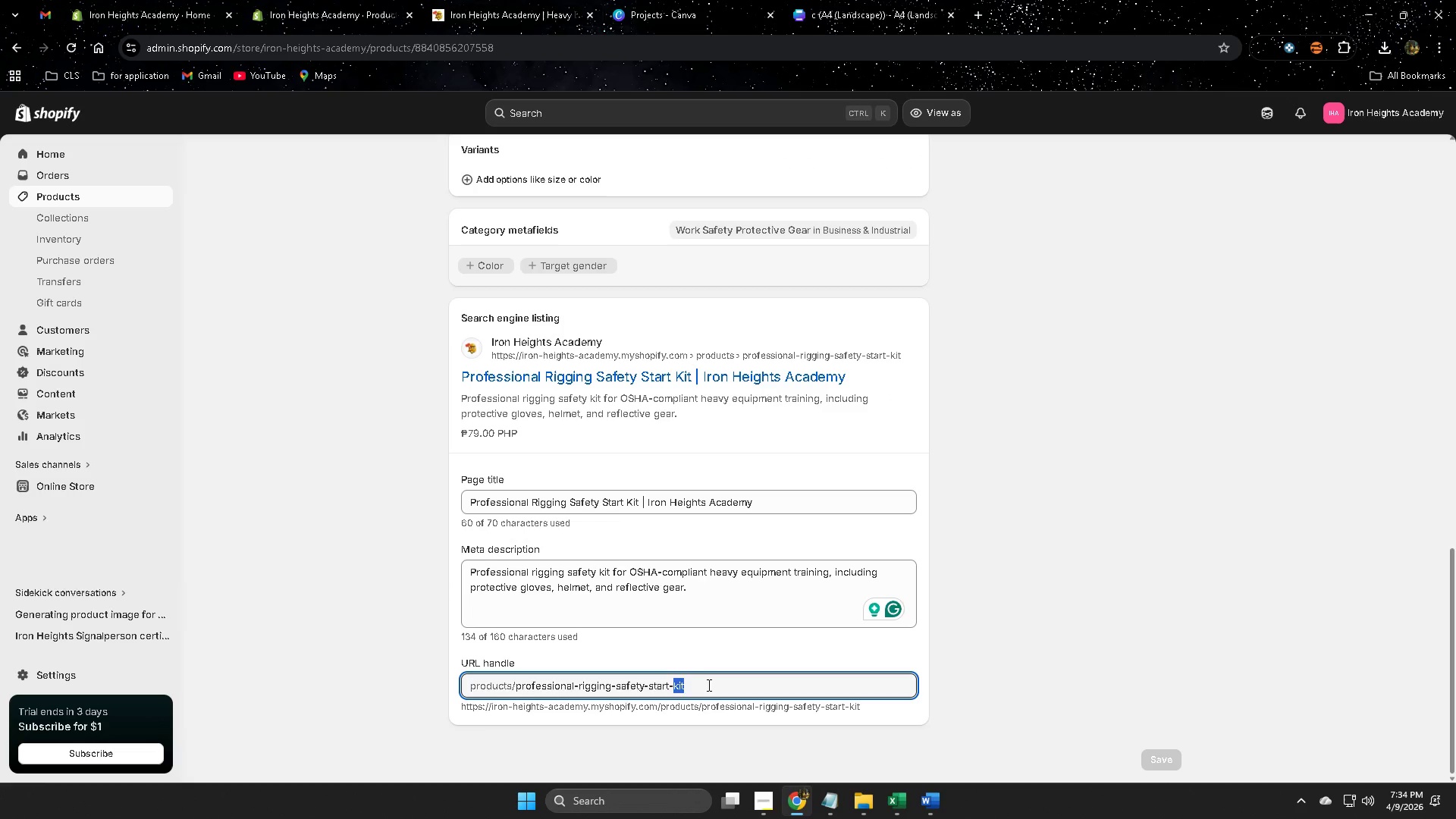 
double_click([708, 685])
 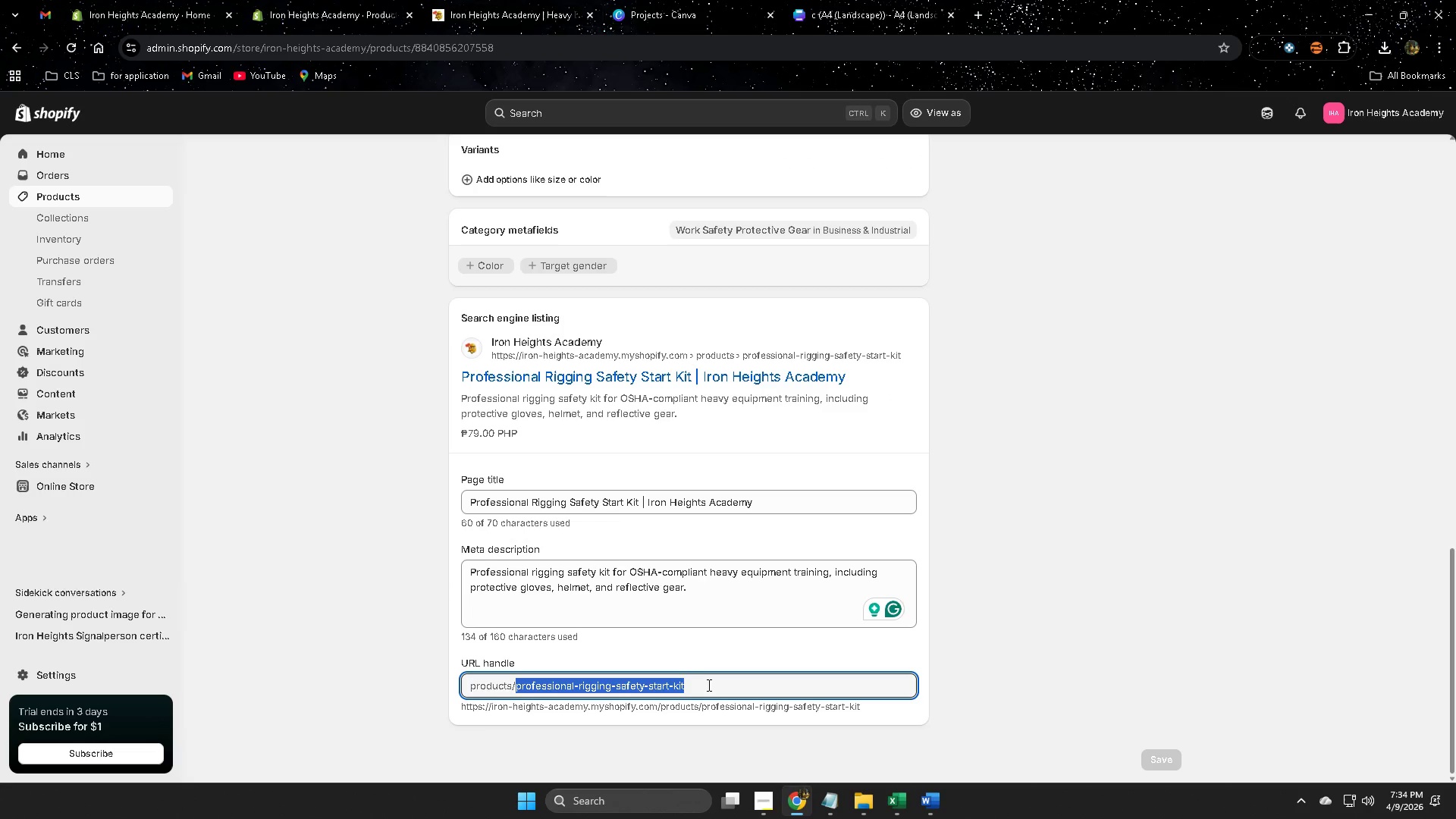 
triple_click([708, 685])
 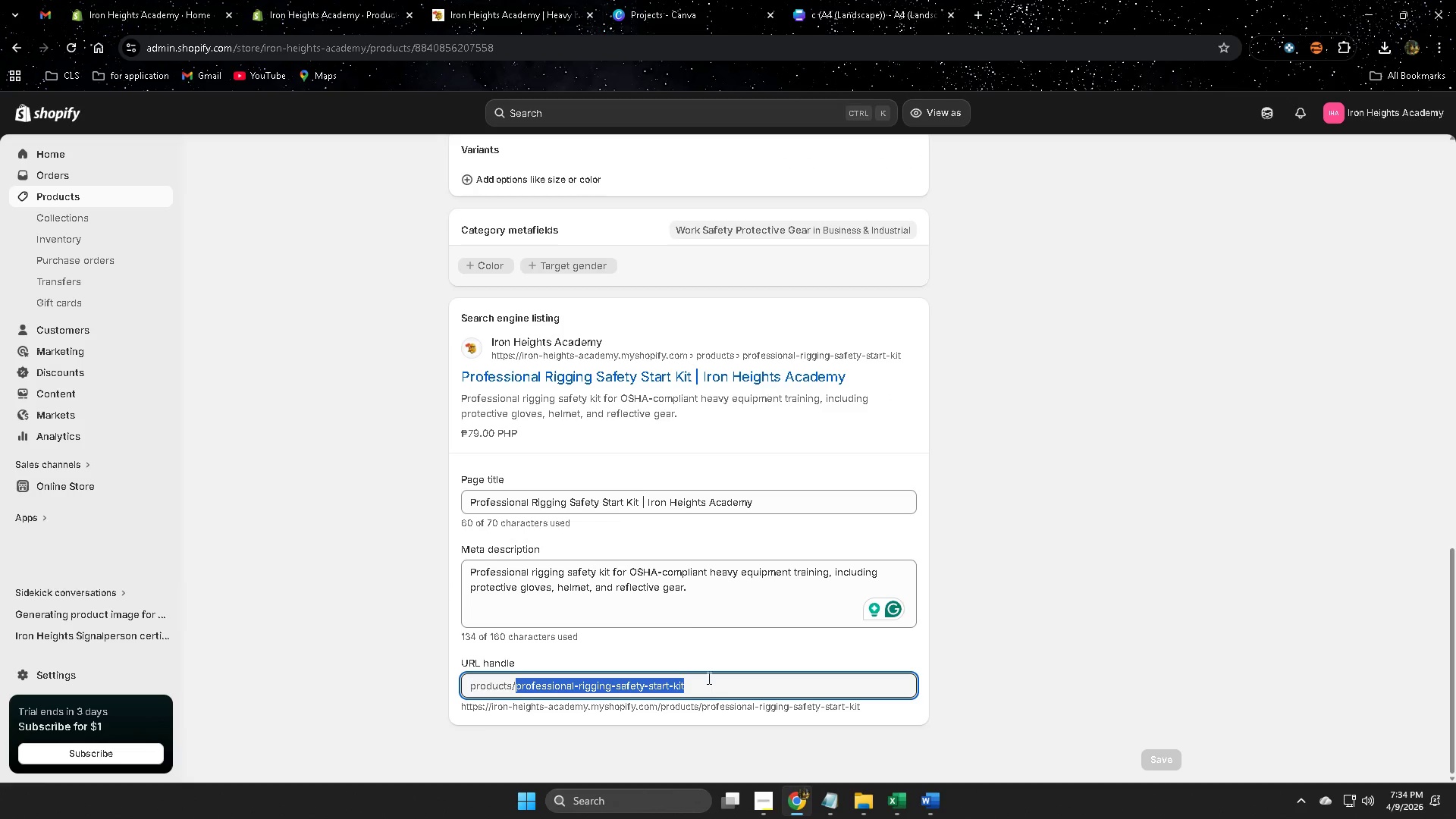 
hold_key(key=ControlLeft, duration=0.33)
 